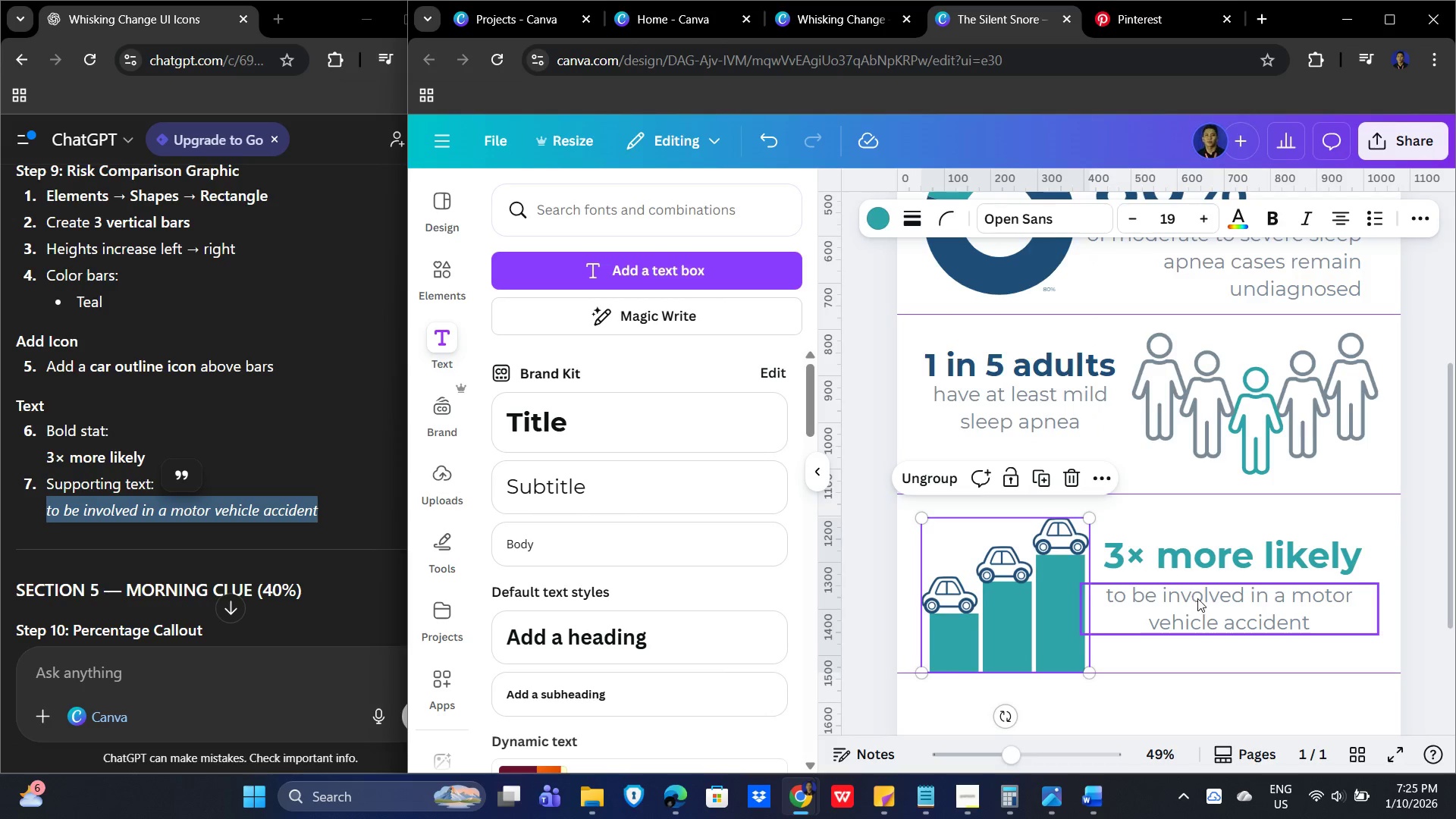 
left_click([1235, 560])
 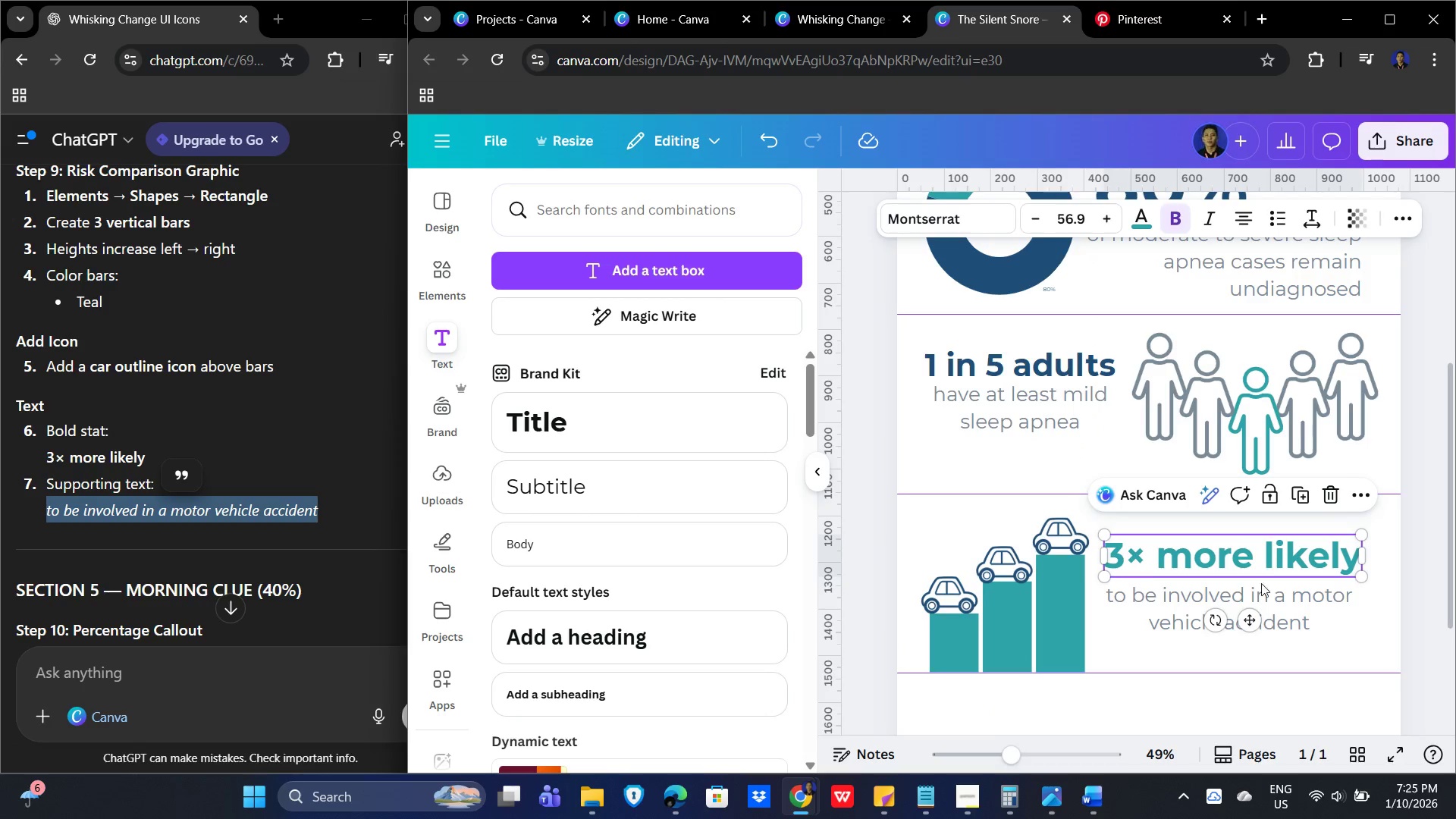 
left_click([1254, 678])
 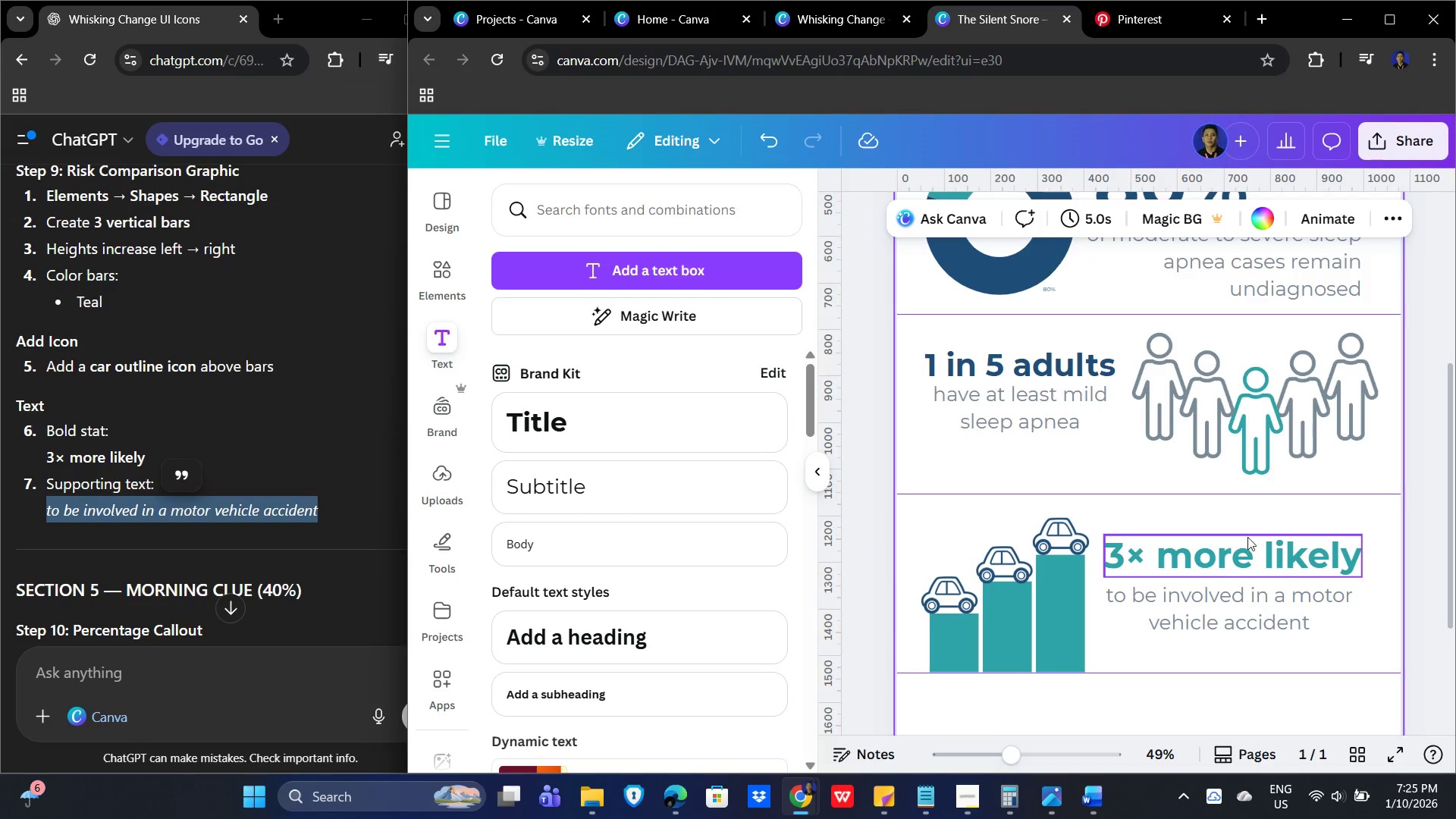 
left_click([1265, 435])
 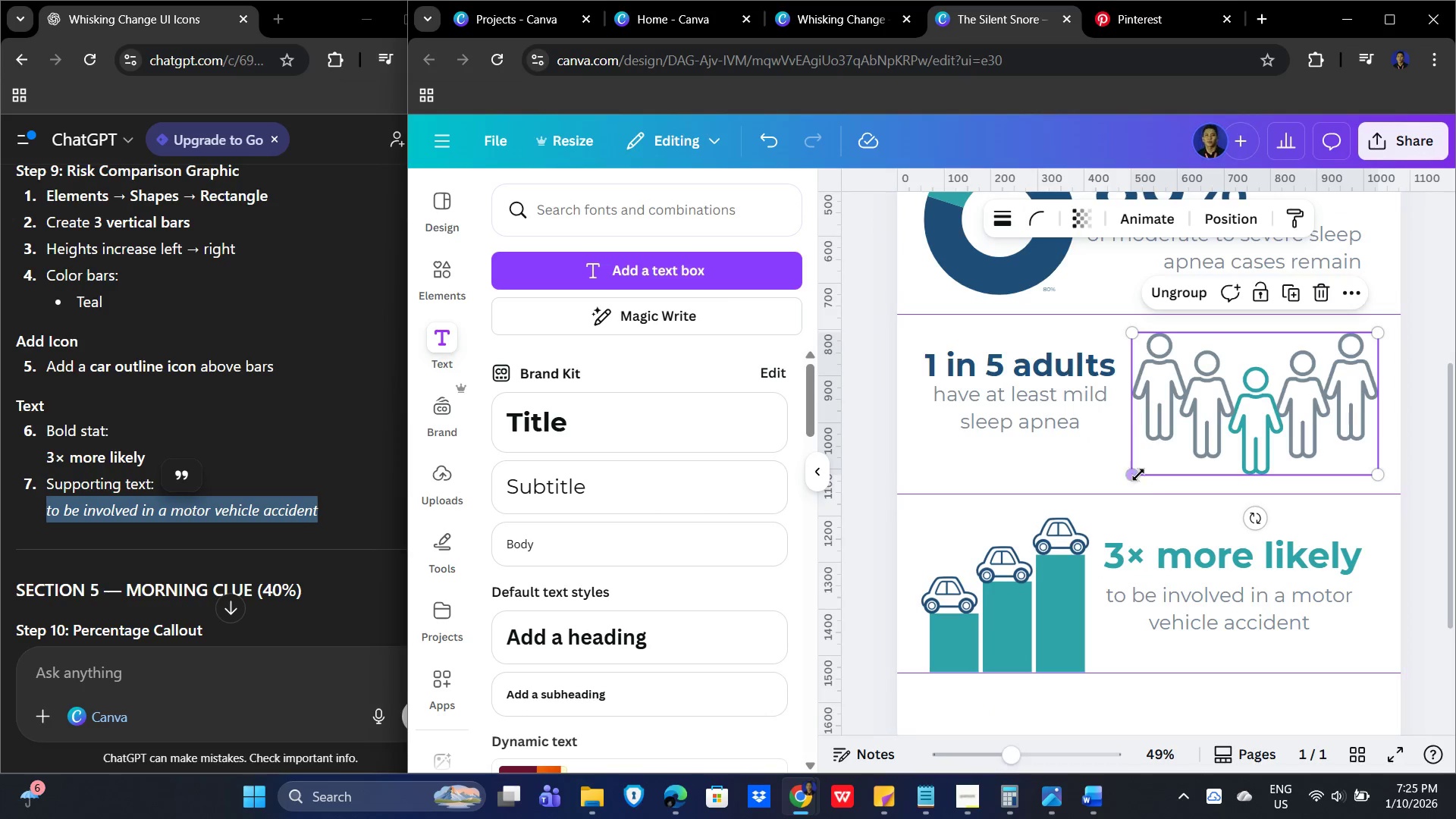 
left_click_drag(start_coordinate=[1138, 475], to_coordinate=[1119, 488])
 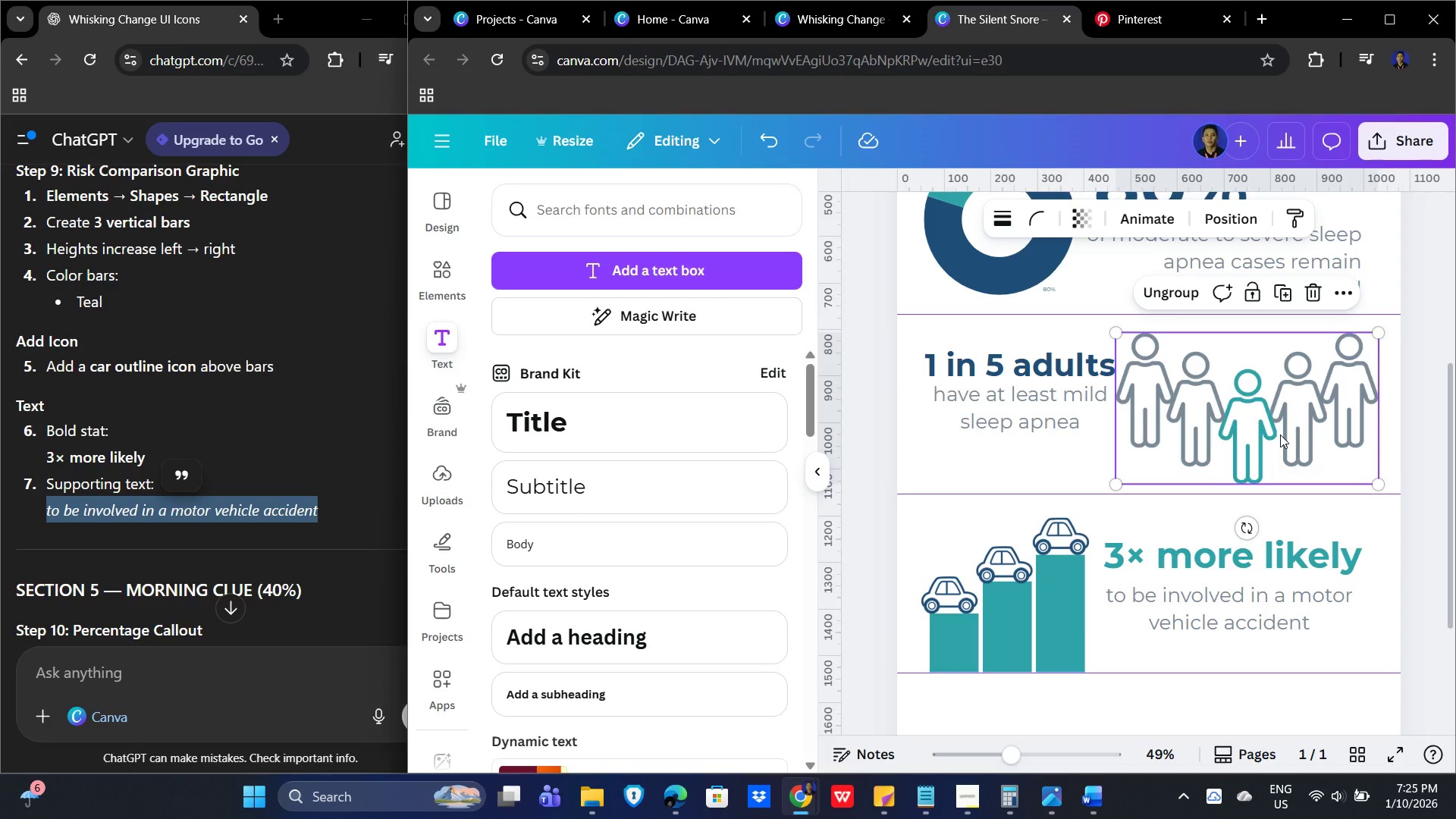 
left_click_drag(start_coordinate=[1280, 435], to_coordinate=[1290, 444])
 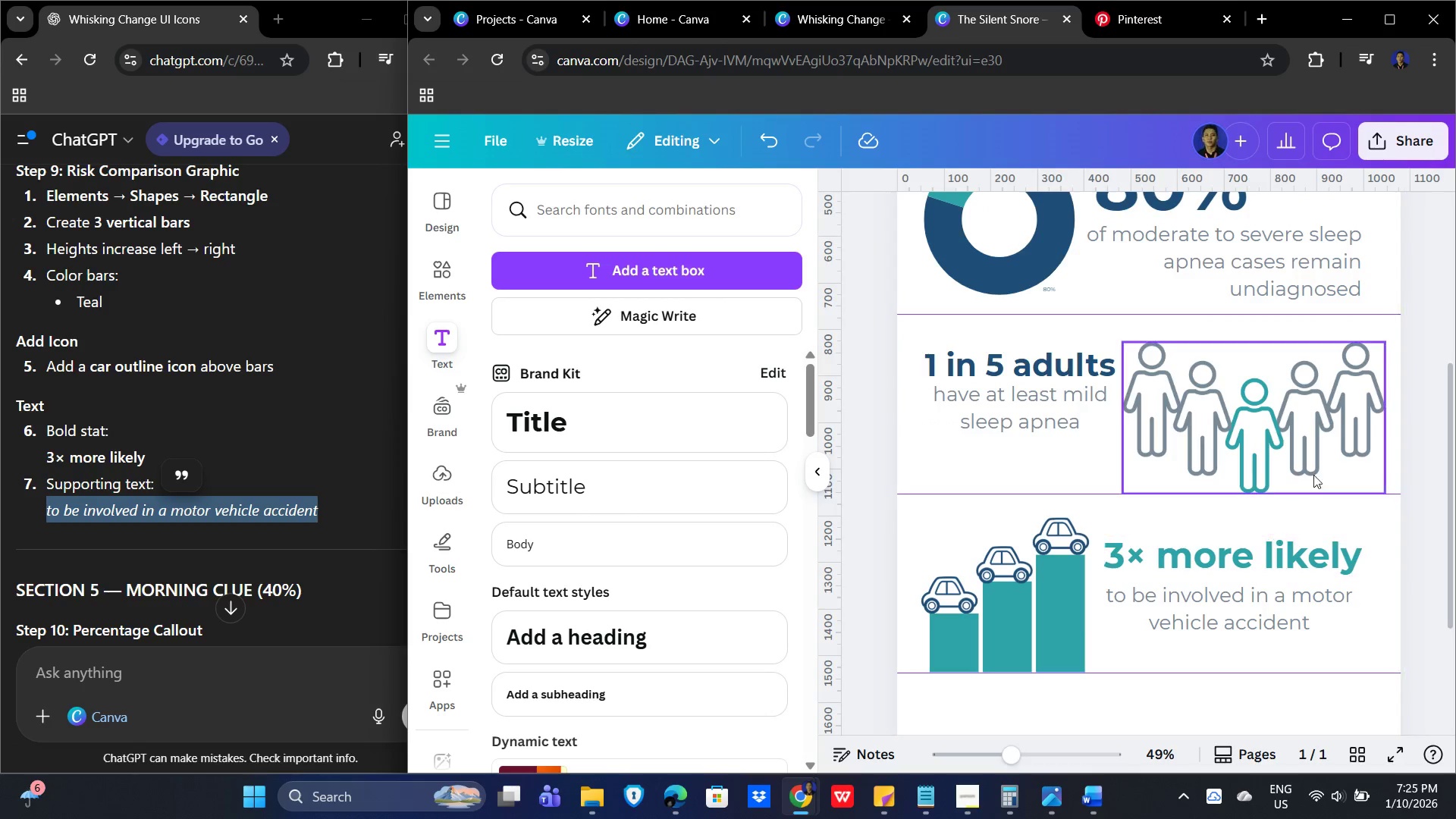 
left_click_drag(start_coordinate=[1301, 454], to_coordinate=[1288, 453])
 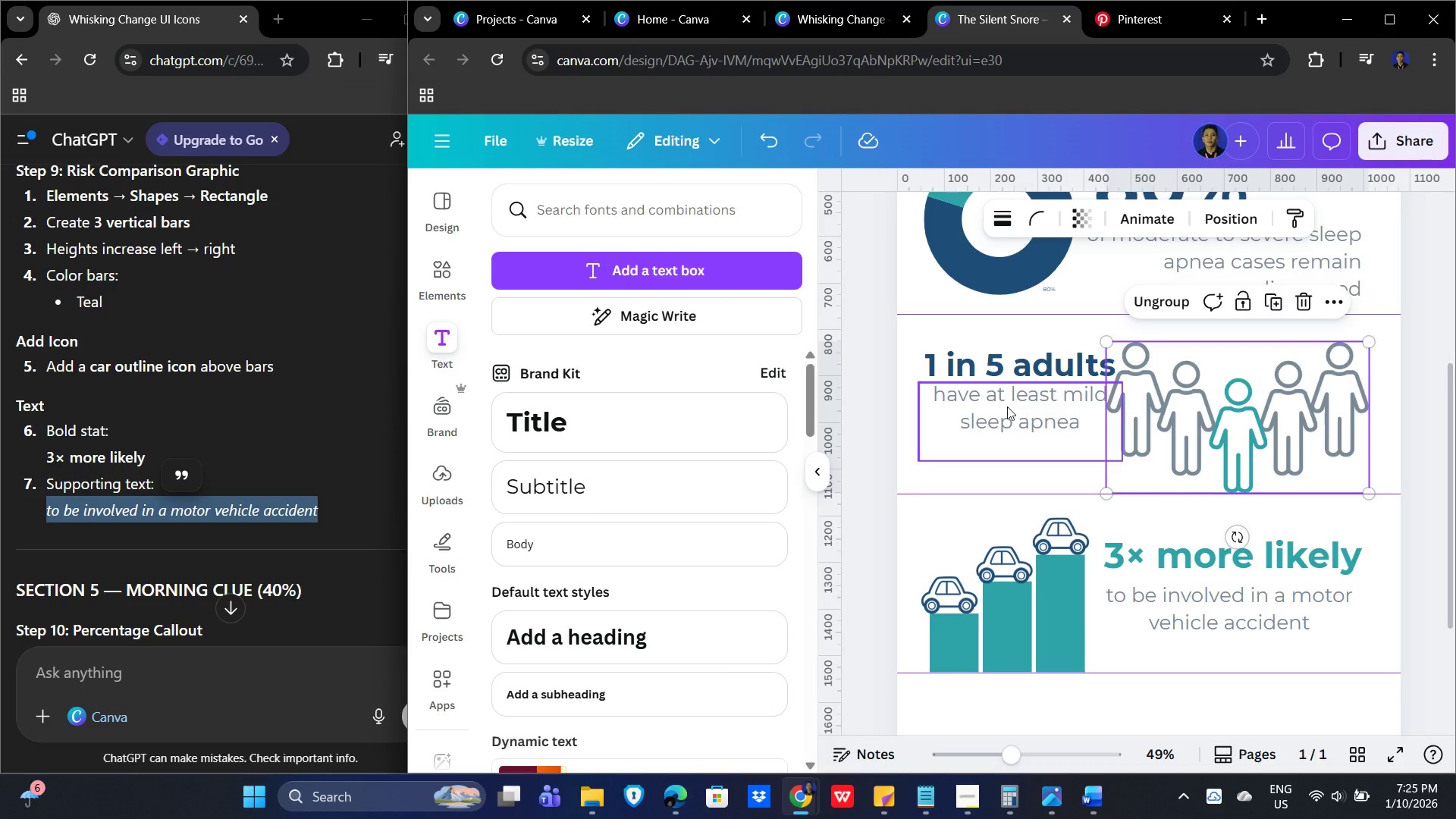 
left_click([1007, 406])
 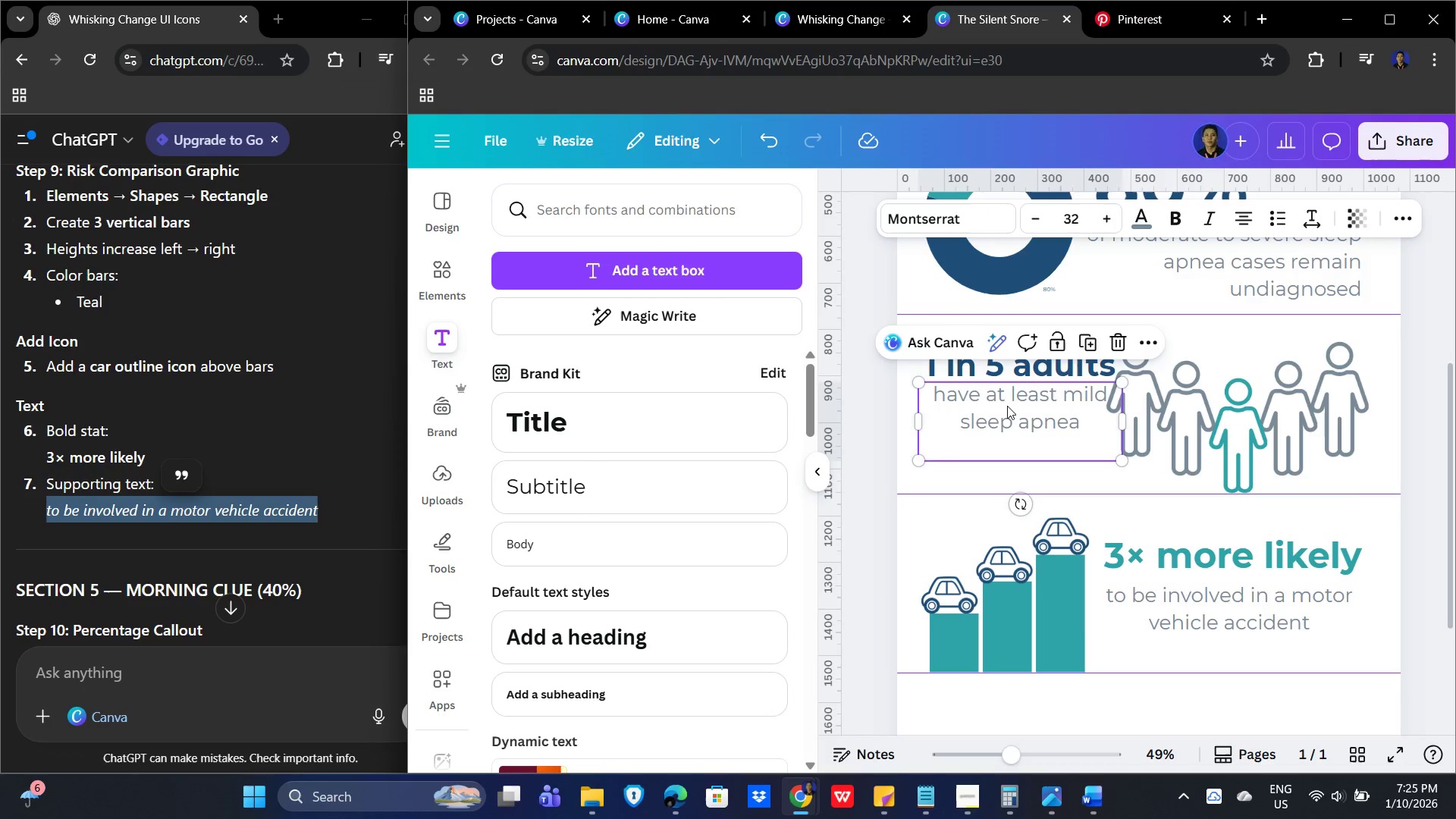 
hold_key(key=ShiftLeft, duration=1.44)
left_click([1030, 367])
 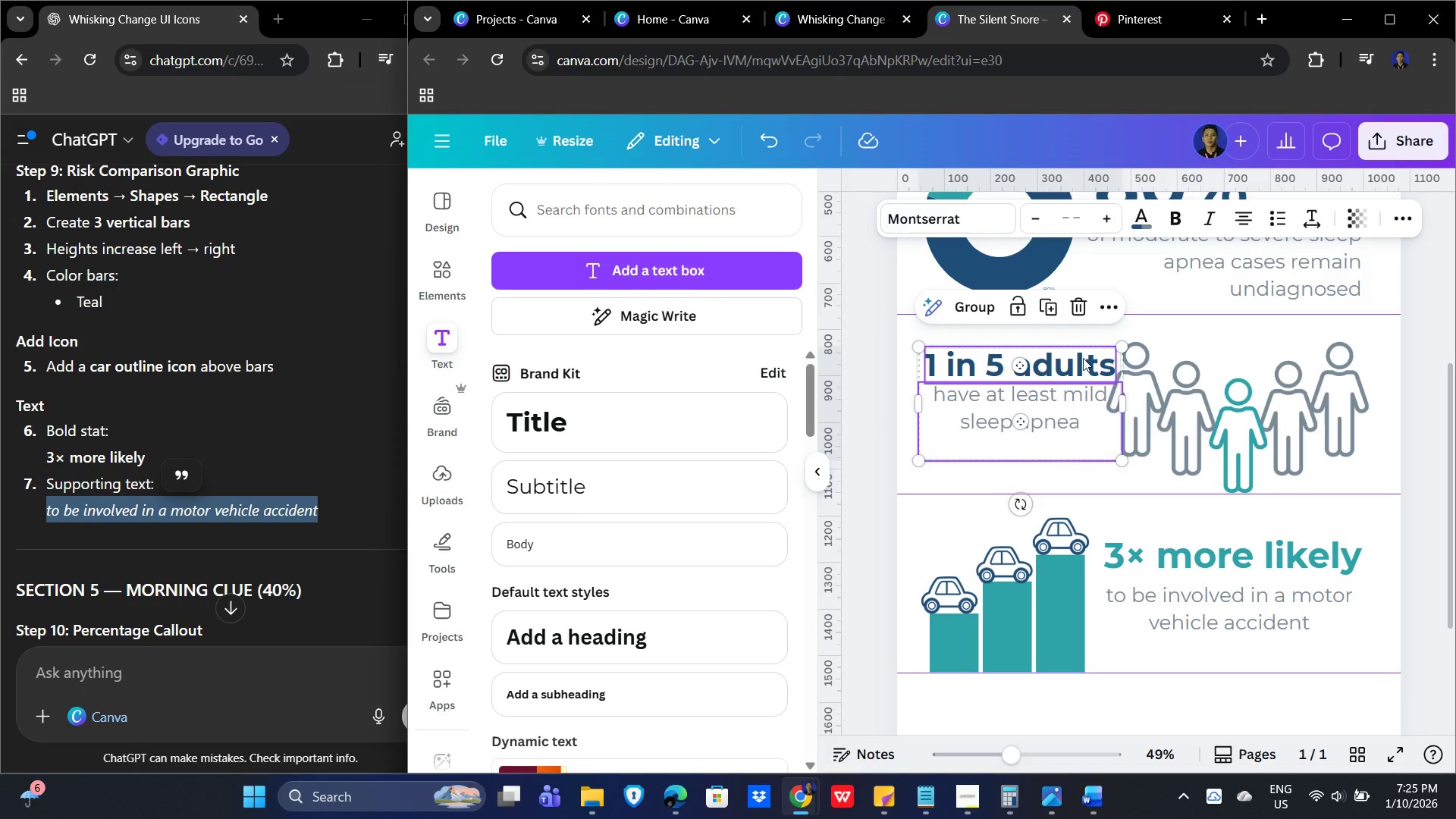 
left_click([973, 308])
 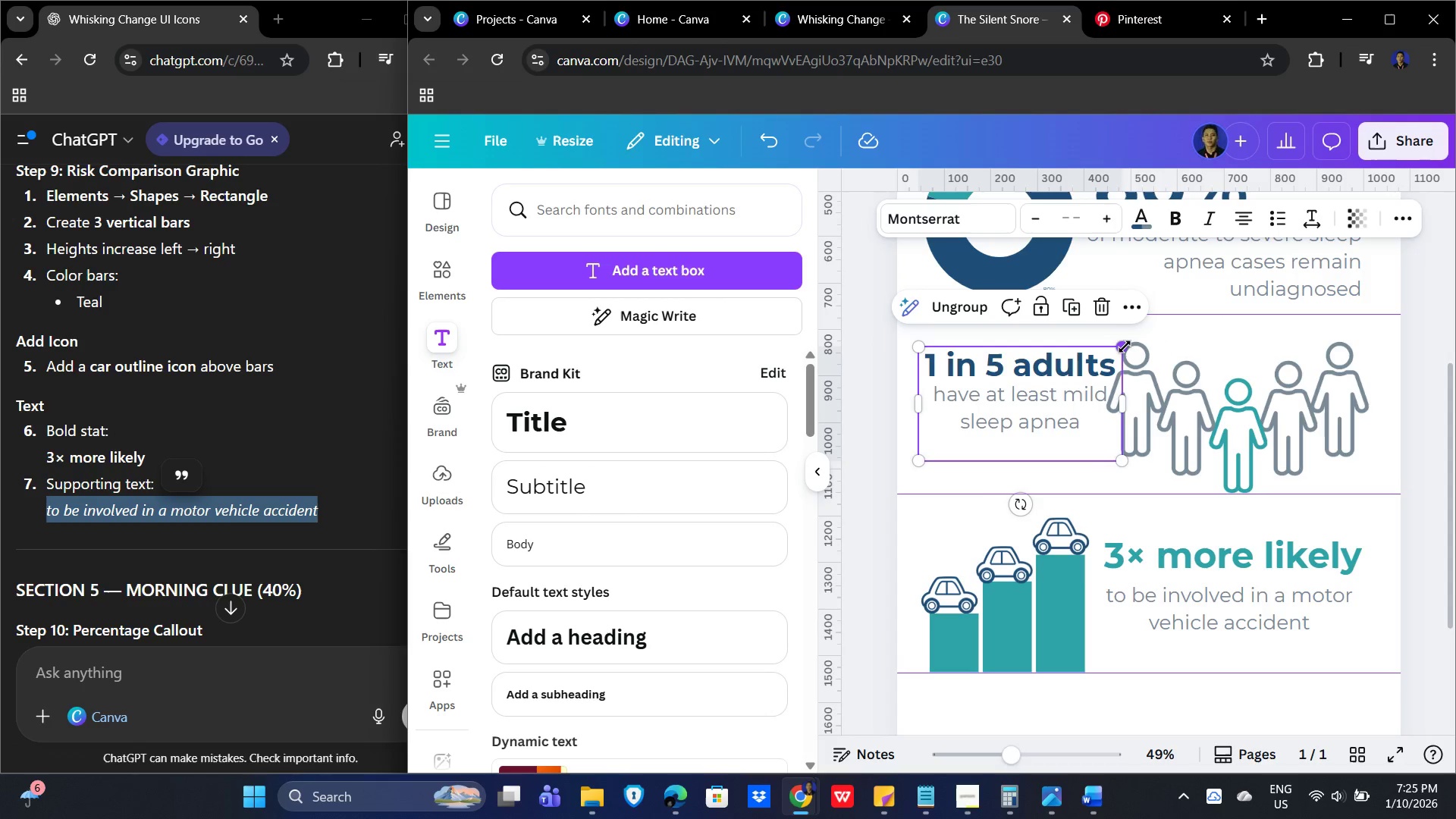 
left_click_drag(start_coordinate=[1124, 345], to_coordinate=[1102, 351])
 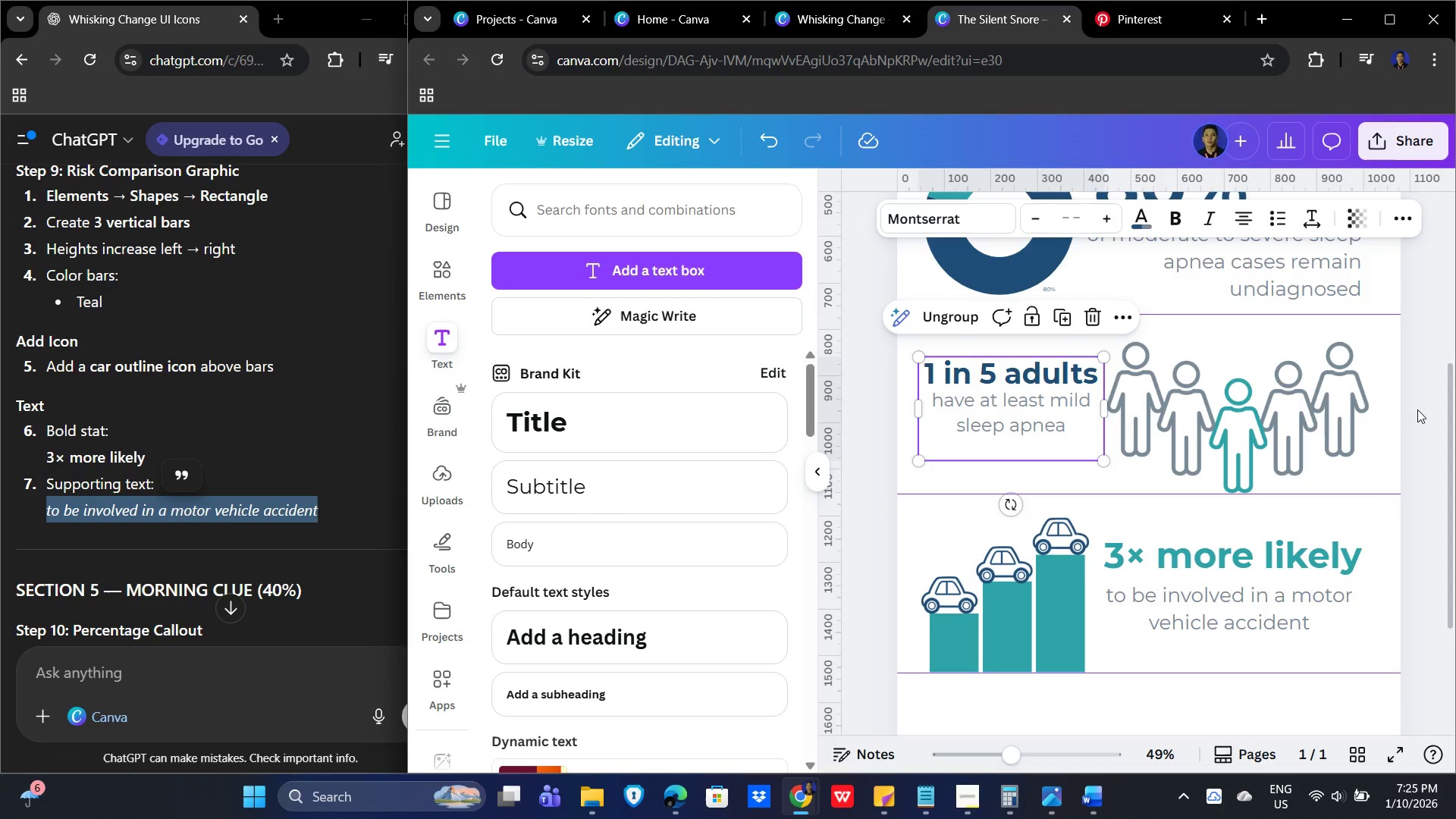 
left_click([1420, 410])
 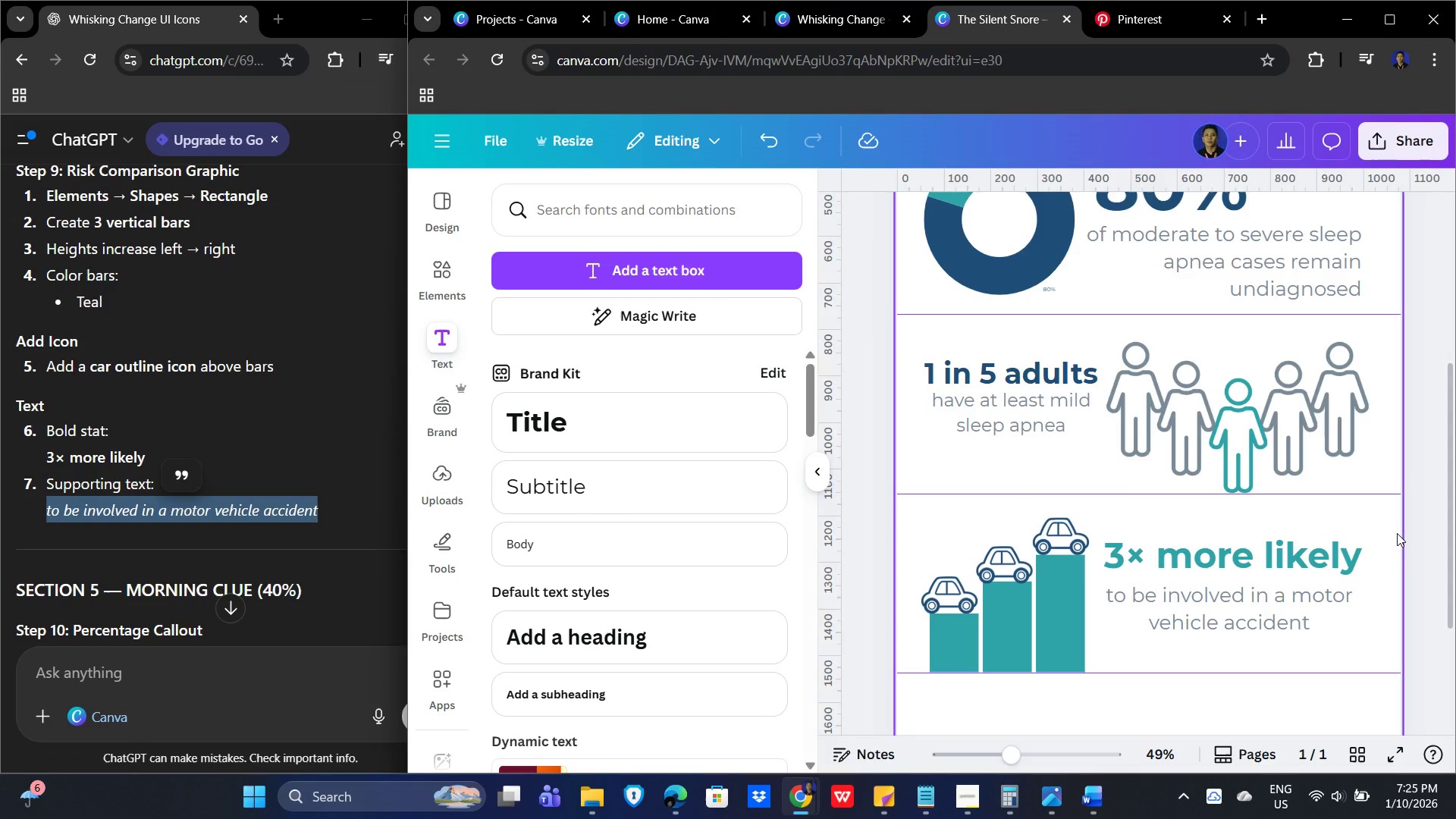 
scroll: coordinate [1397, 532], scroll_direction: up, amount: 2.0
 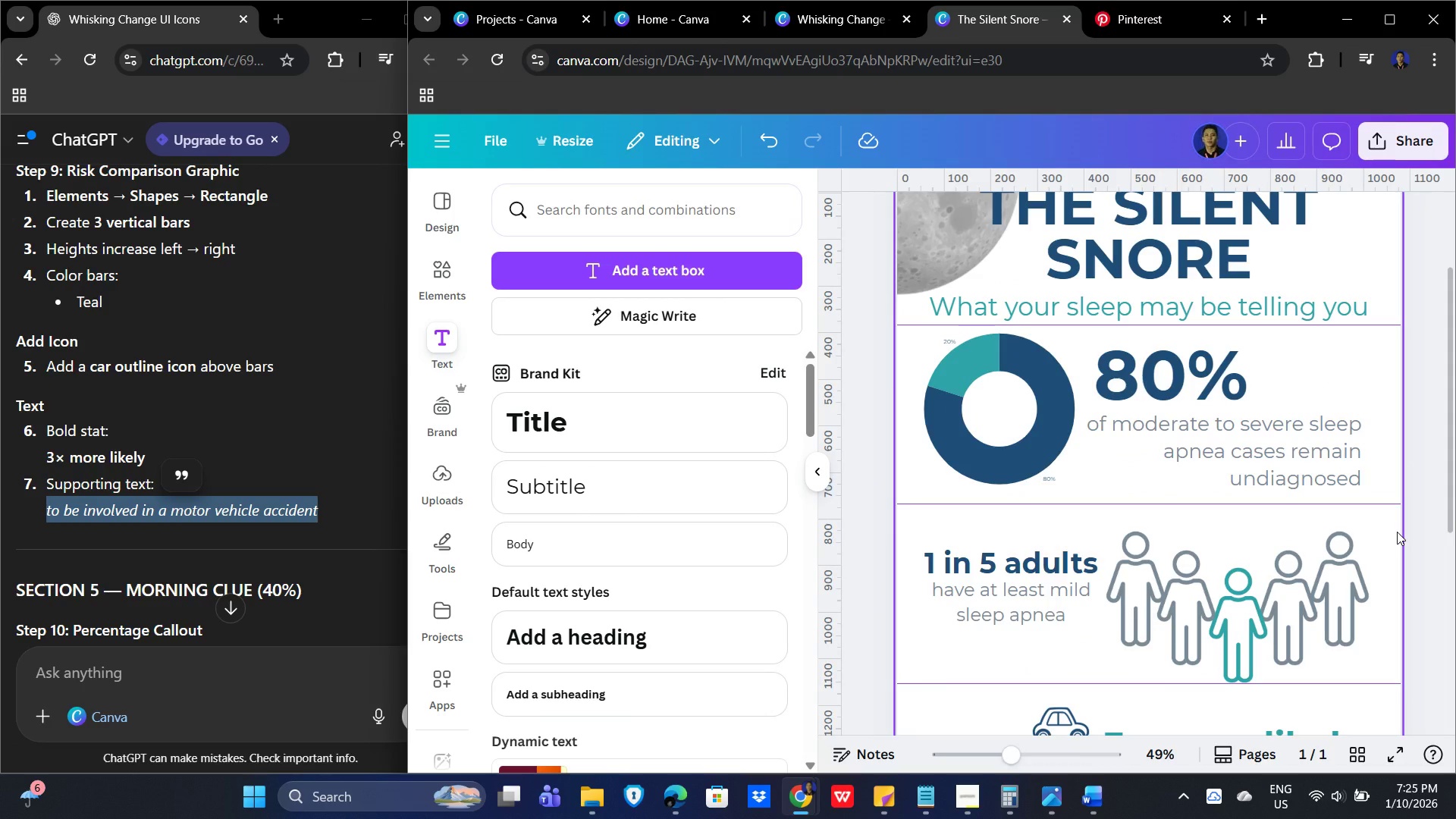 
scroll: coordinate [1395, 535], scroll_direction: down, amount: 5.0
 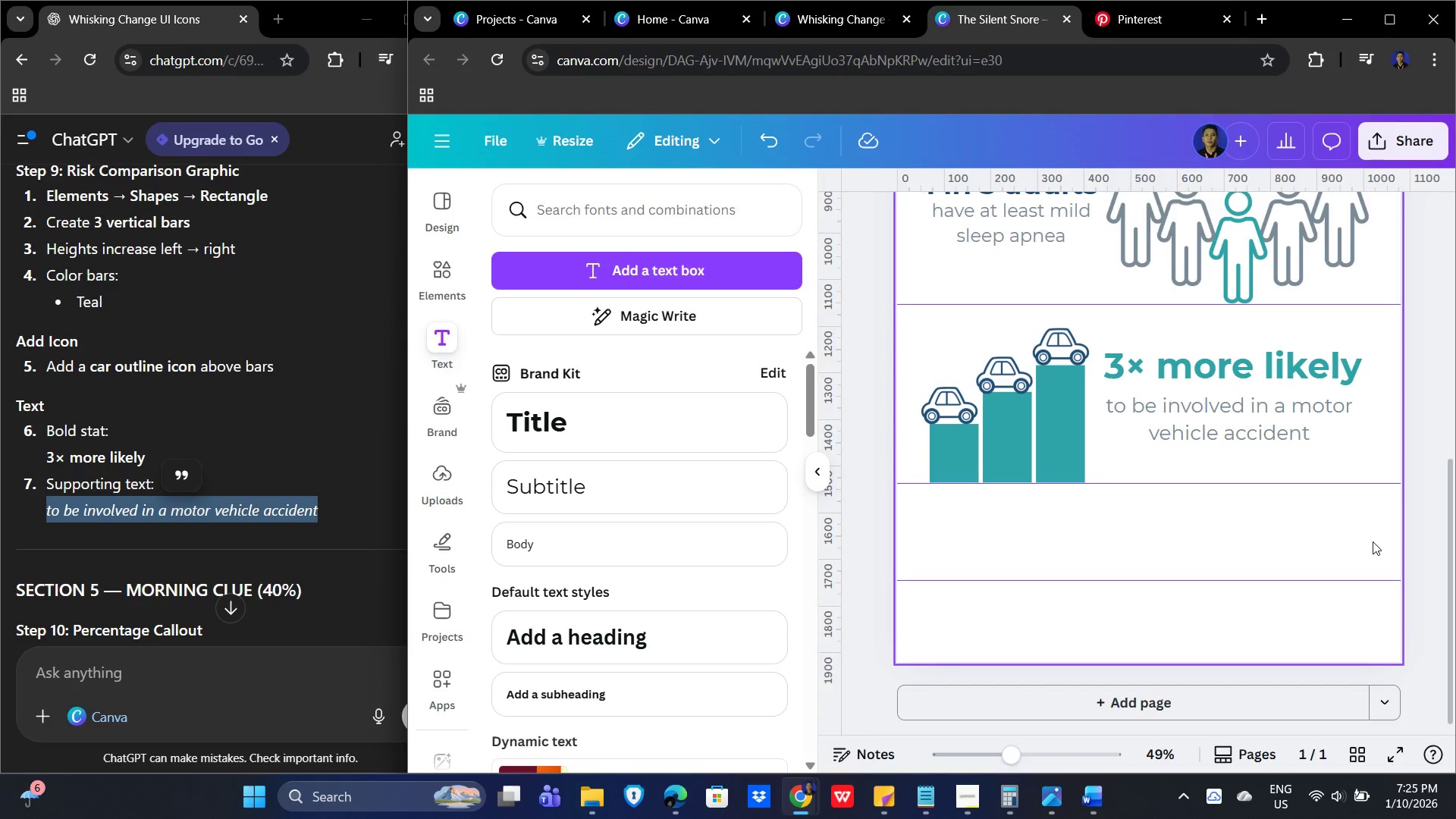 
scroll: coordinate [1420, 518], scroll_direction: up, amount: 5.0
 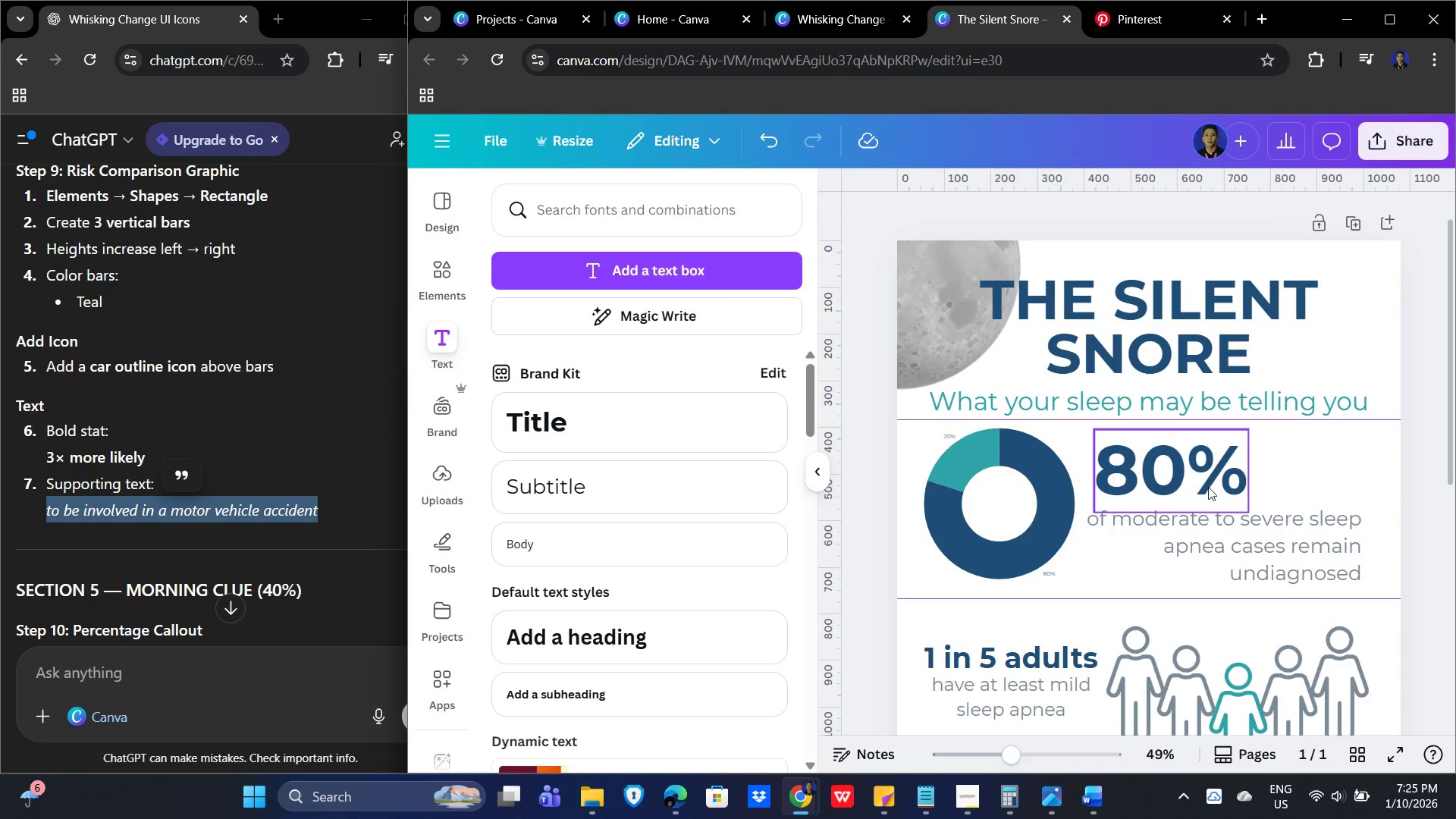 
left_click([1198, 482])
 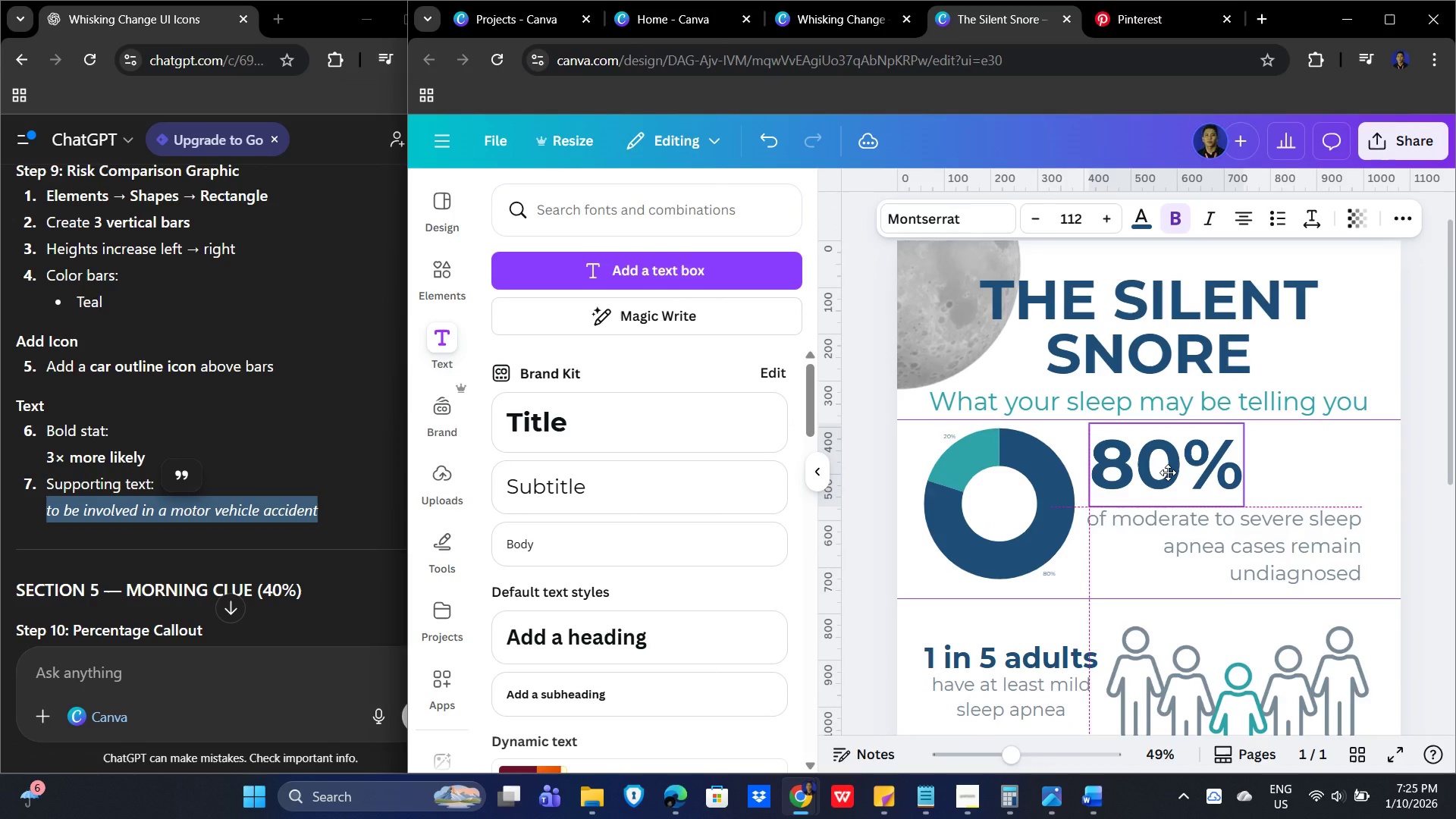 
left_click([1383, 515])
 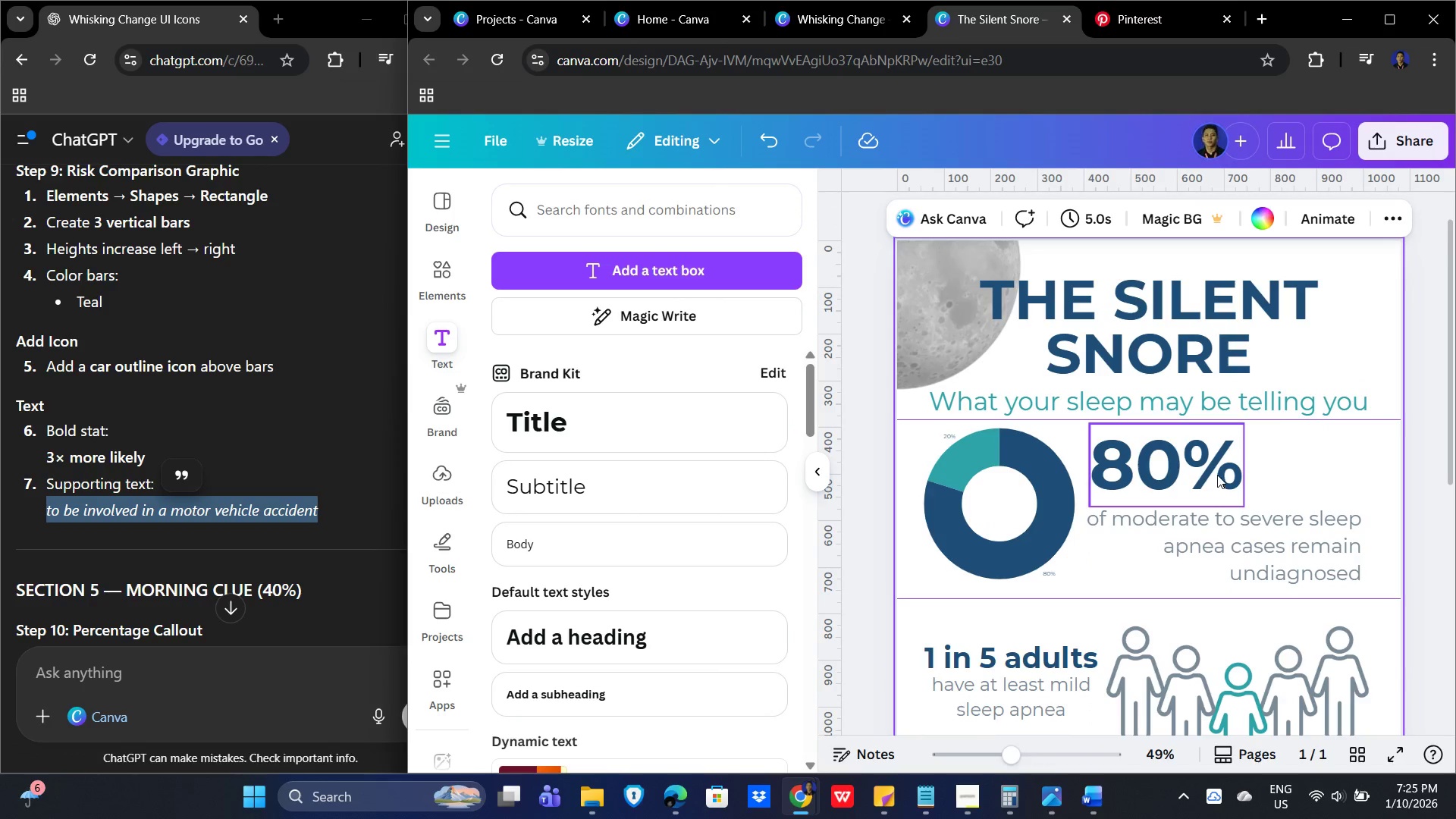 
left_click_drag(start_coordinate=[1166, 469], to_coordinate=[1243, 474])
 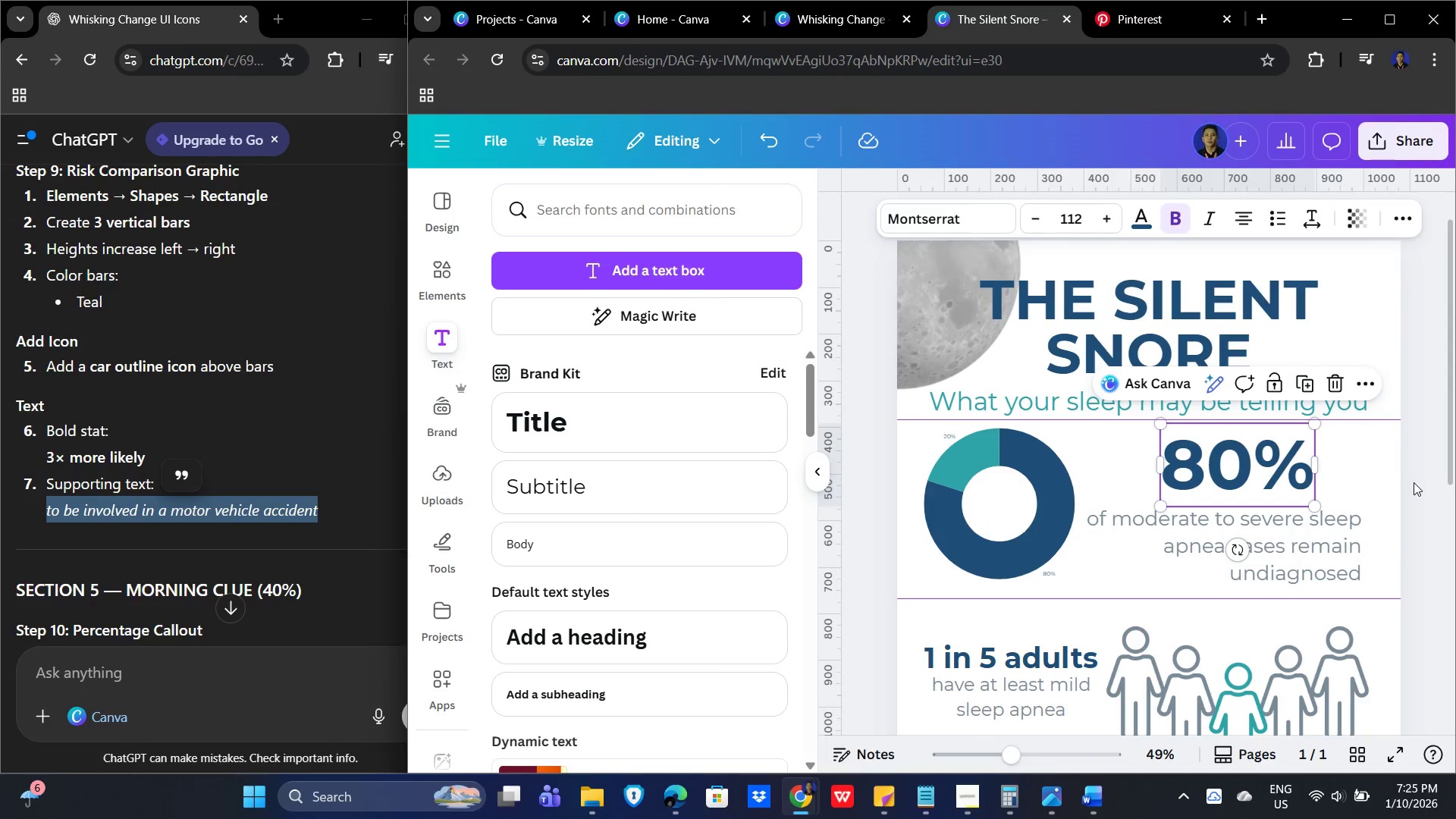 
left_click([1414, 482])
 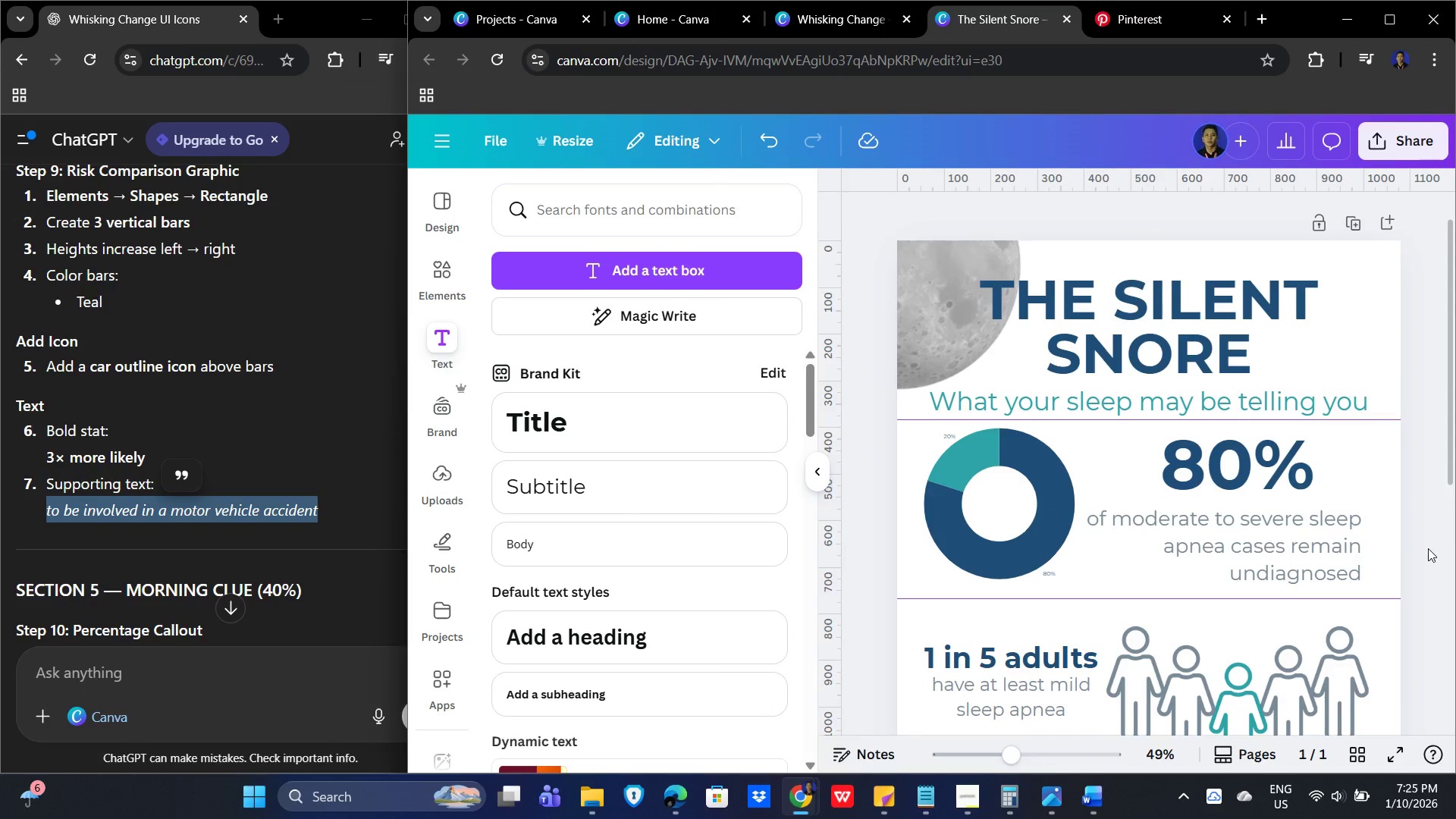 
scroll: coordinate [1428, 548], scroll_direction: down, amount: 2.0
 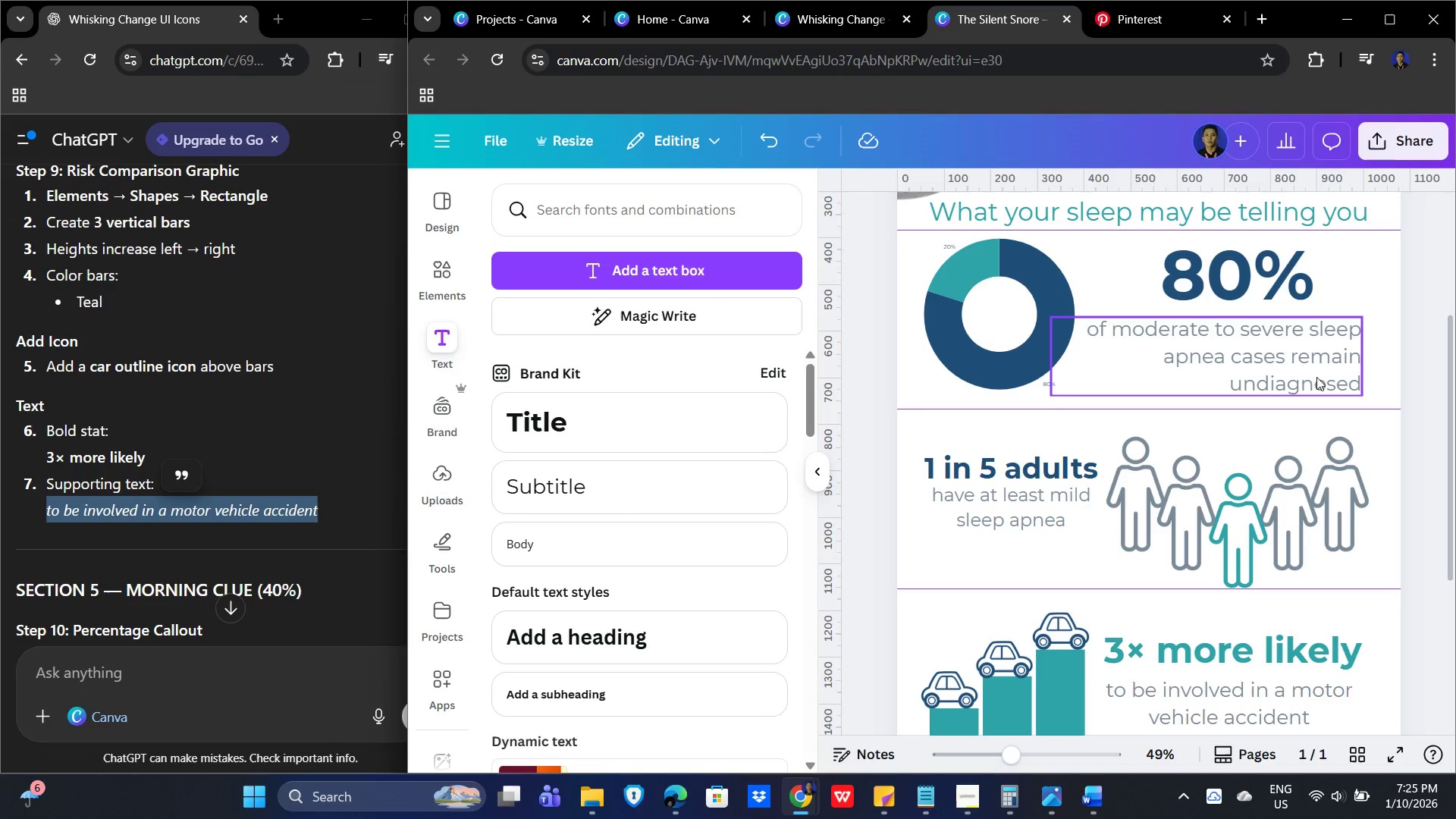 
left_click([1309, 374])
 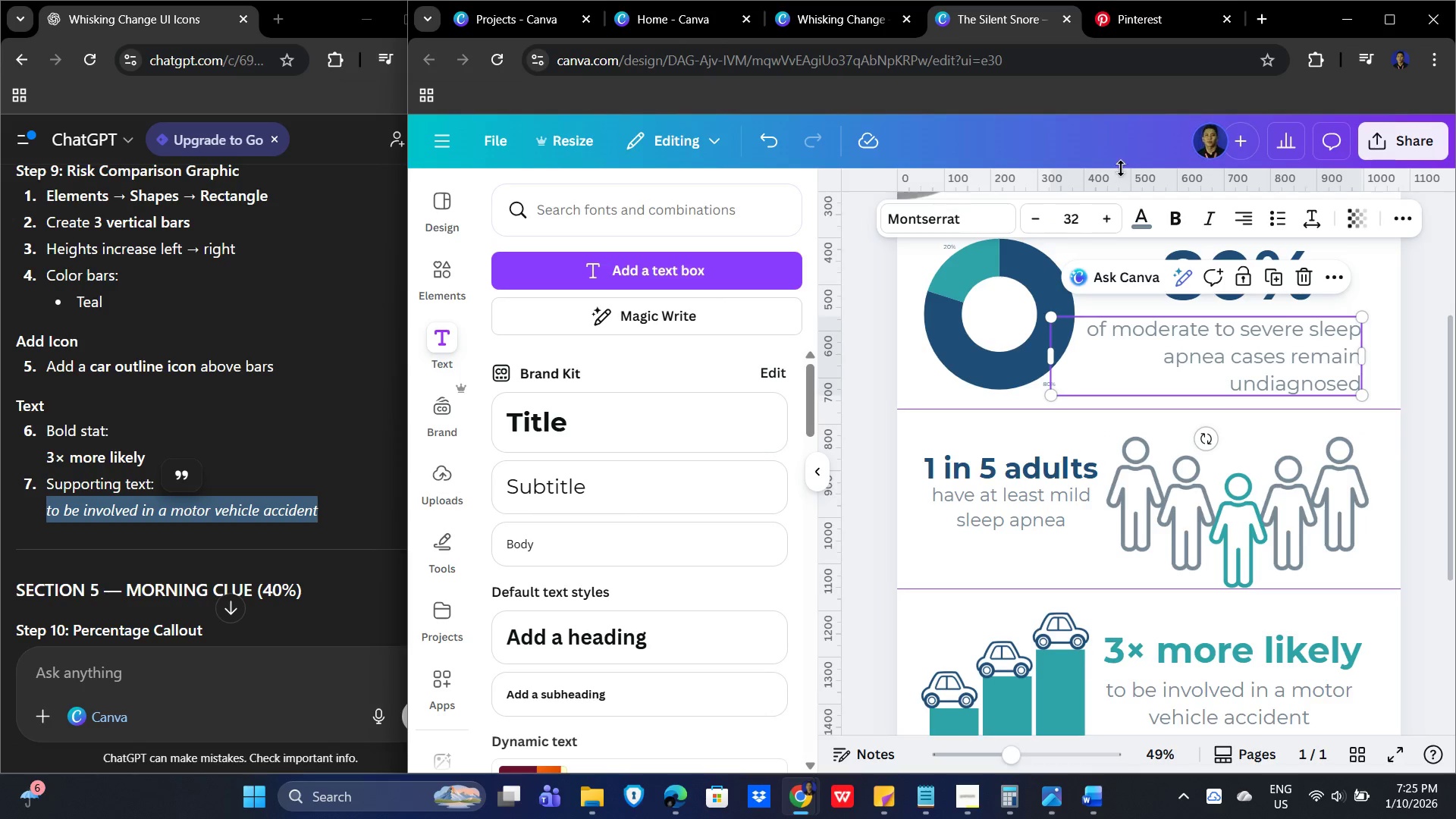 
left_click([1244, 218])
 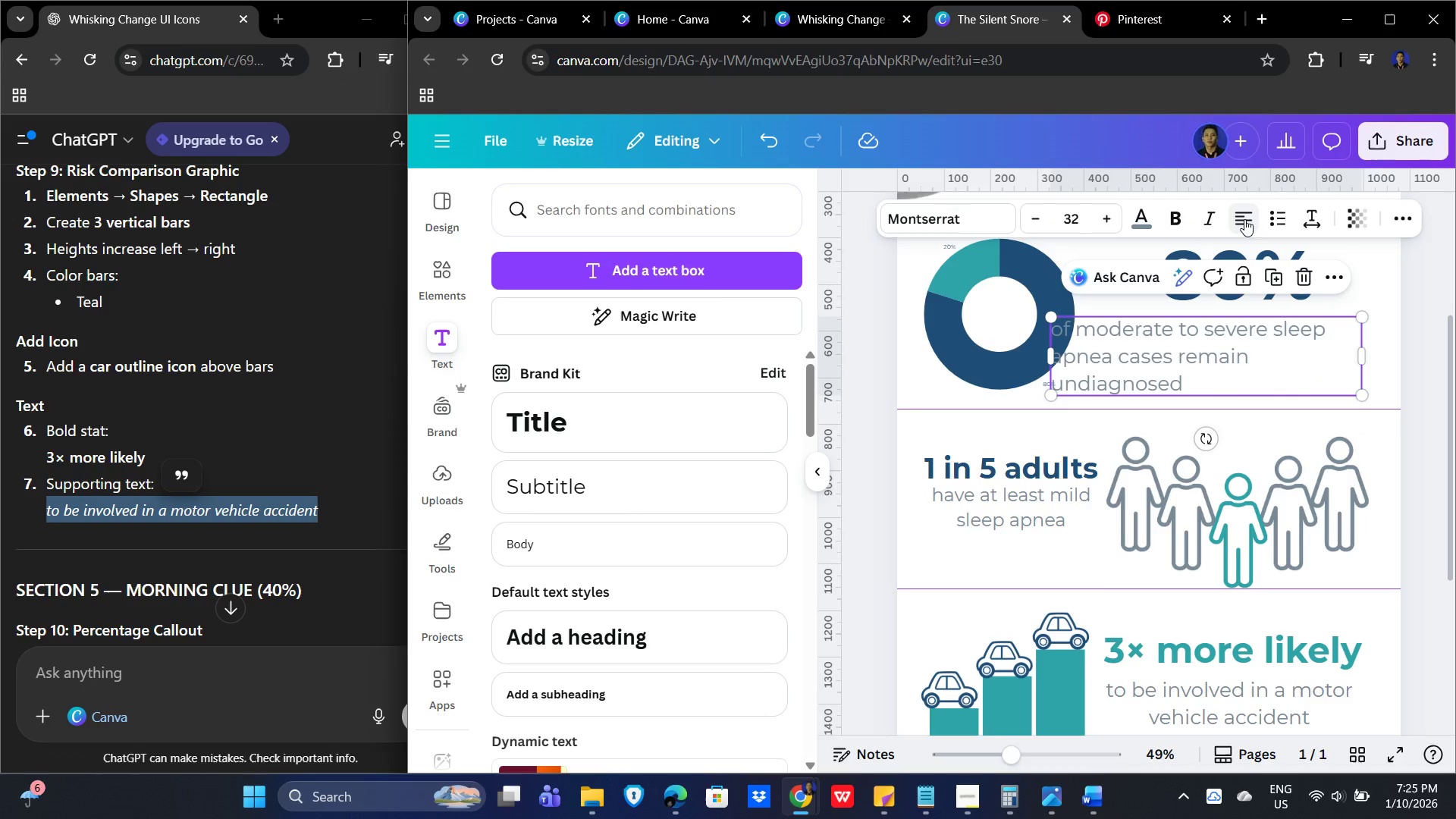 
double_click([1244, 219])
 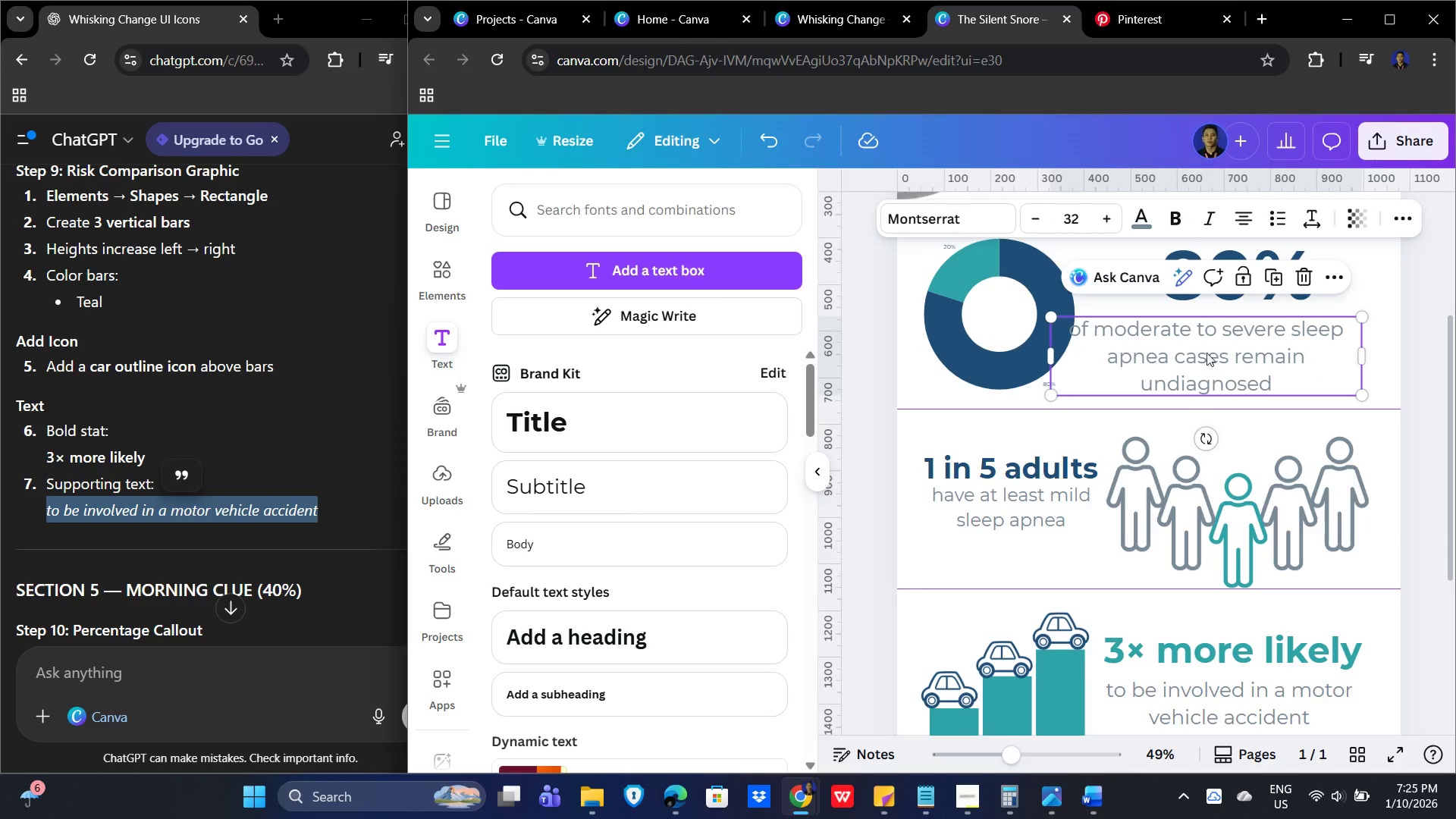 
left_click([1412, 362])
 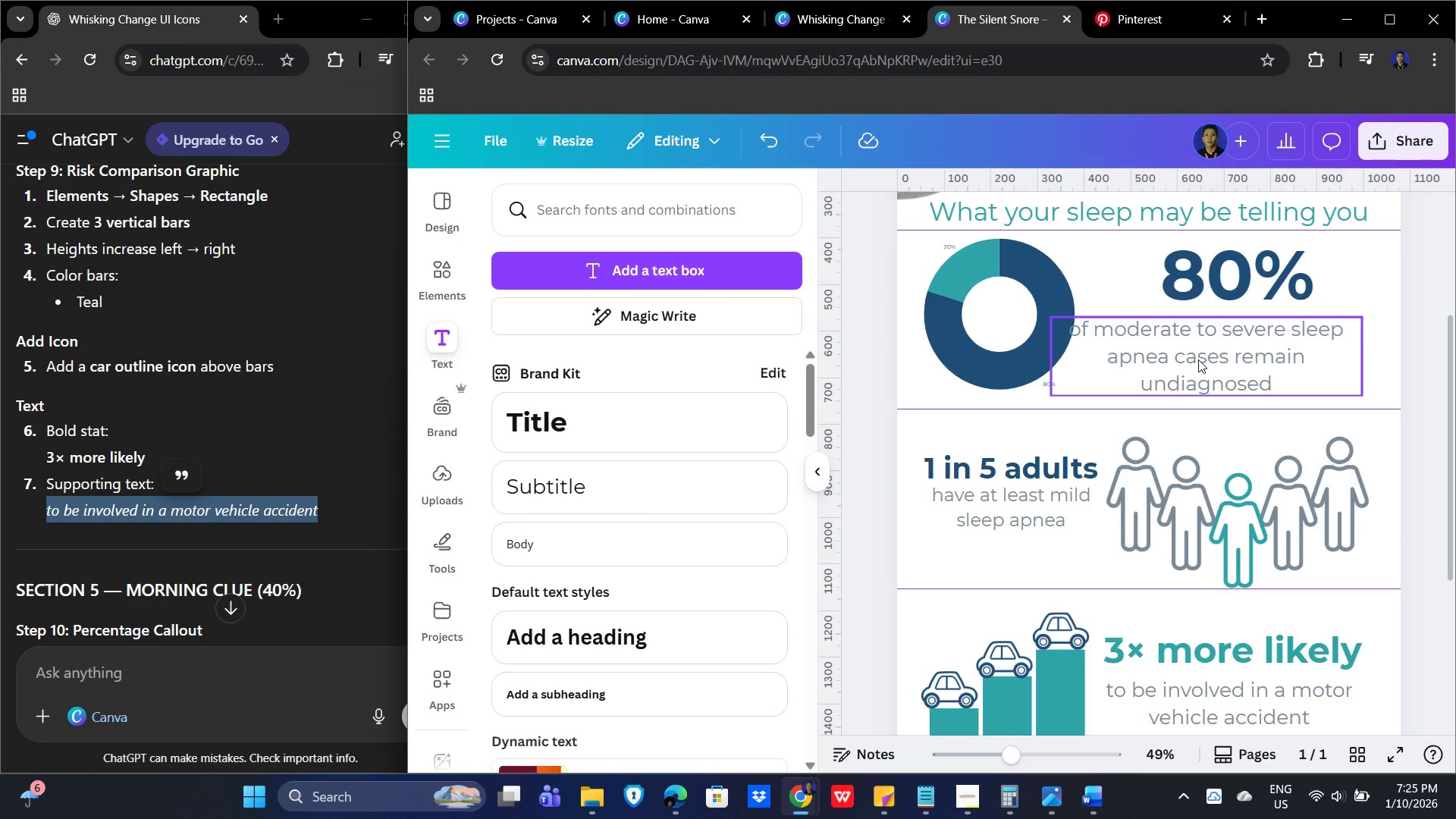 
left_click_drag(start_coordinate=[1203, 355], to_coordinate=[1222, 354])
 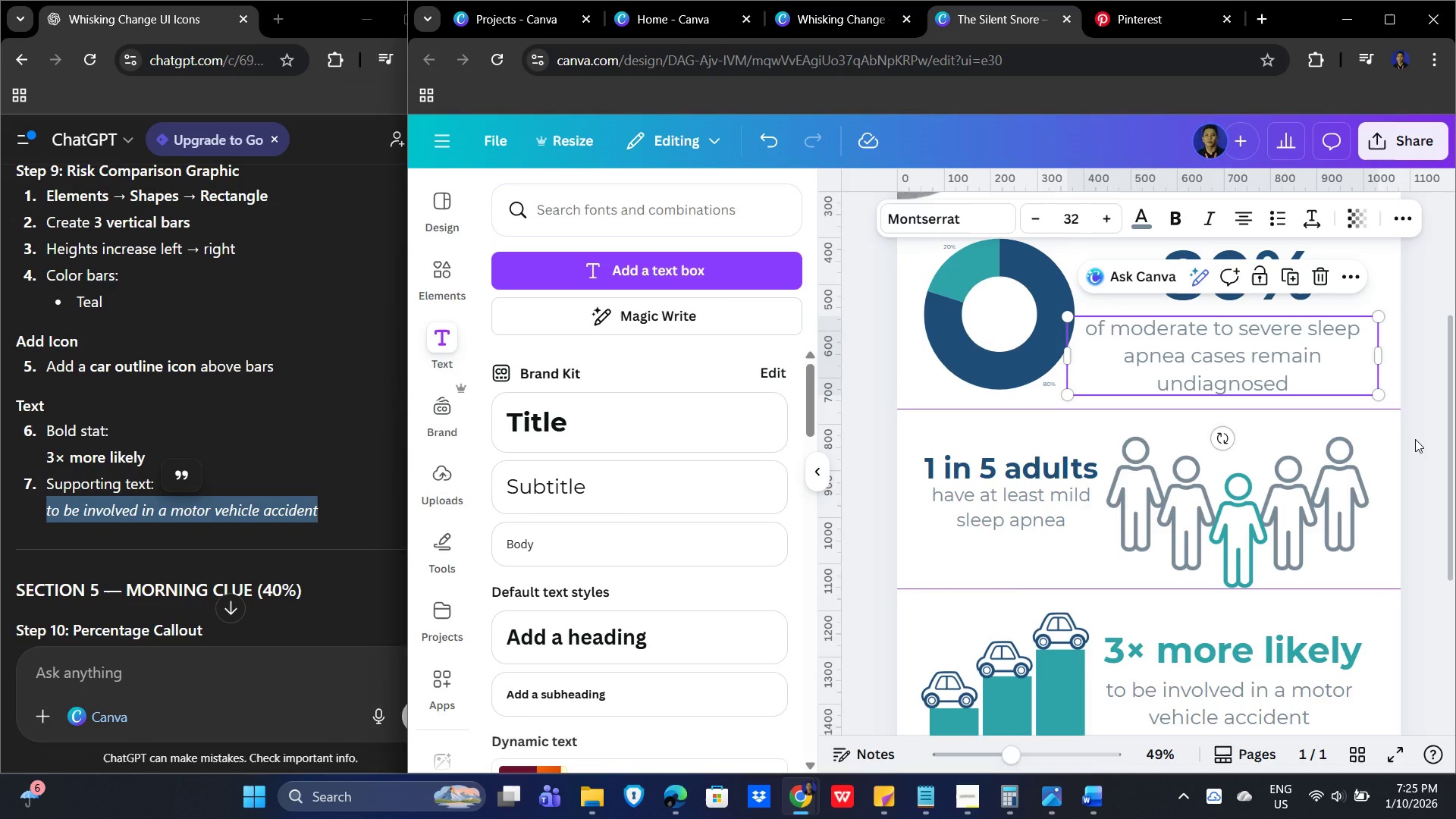 
left_click([1415, 439])
 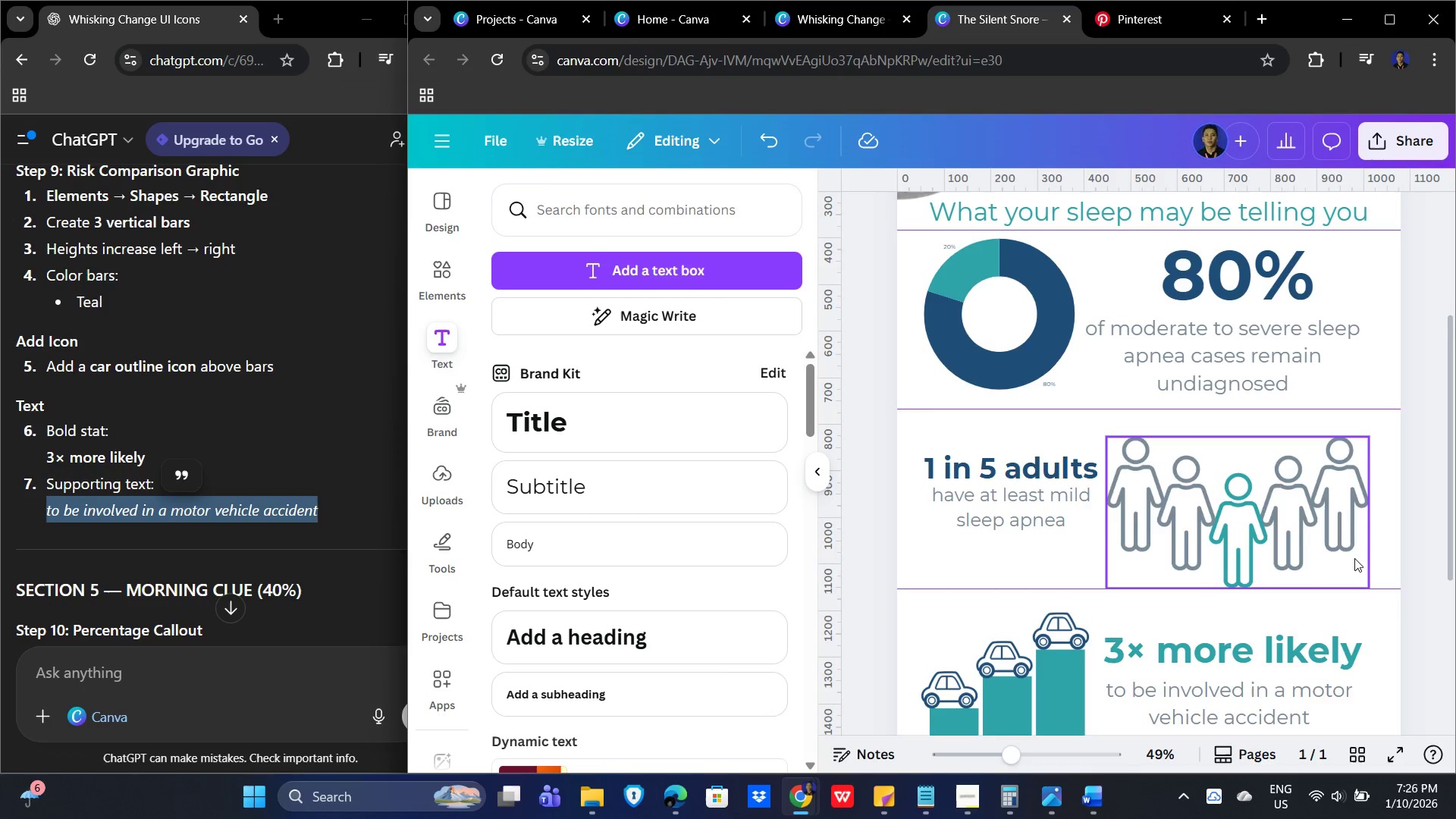 
scroll: coordinate [1275, 565], scroll_direction: down, amount: 4.0
 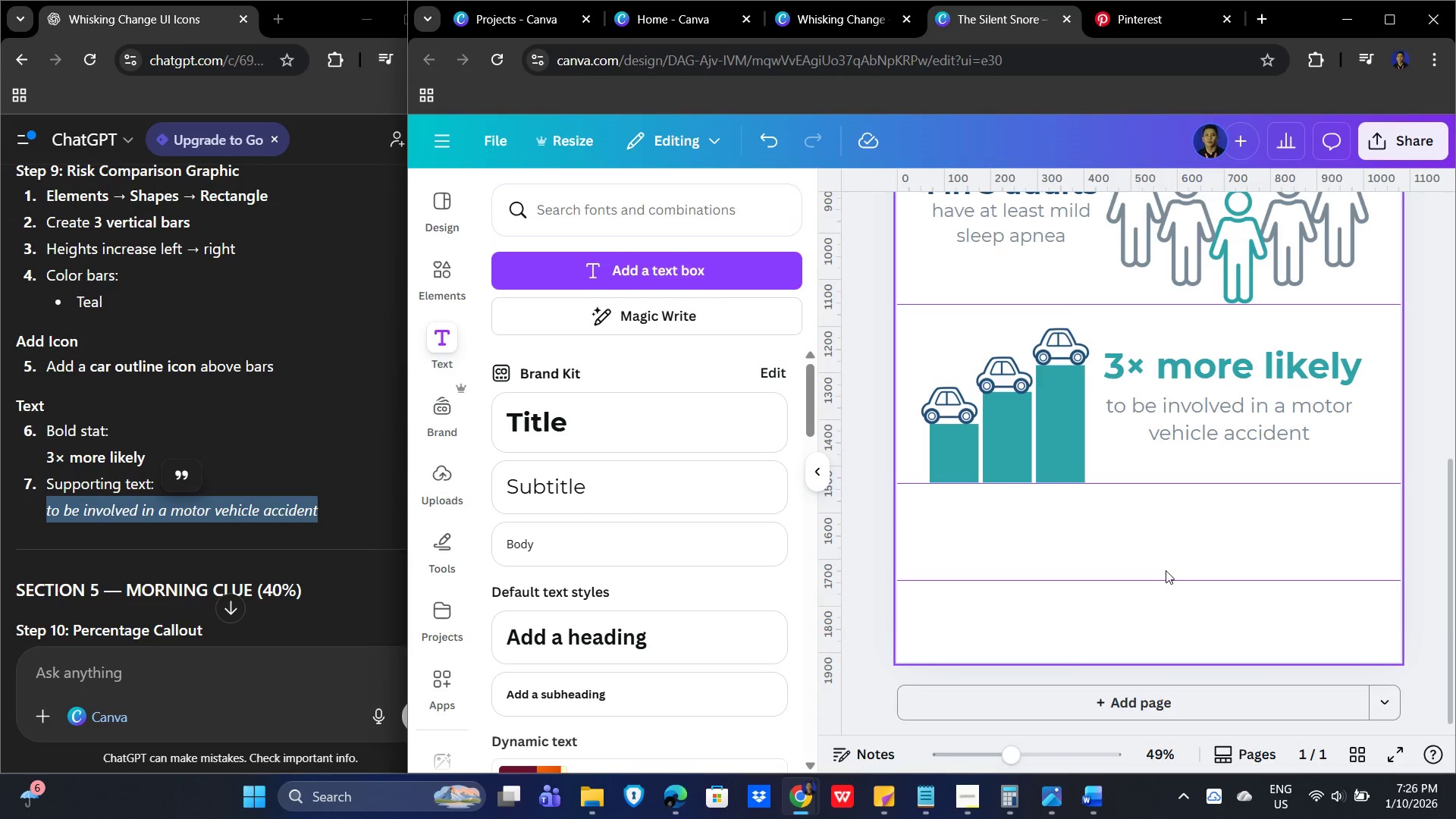 
scroll: coordinate [1238, 579], scroll_direction: up, amount: 7.0
 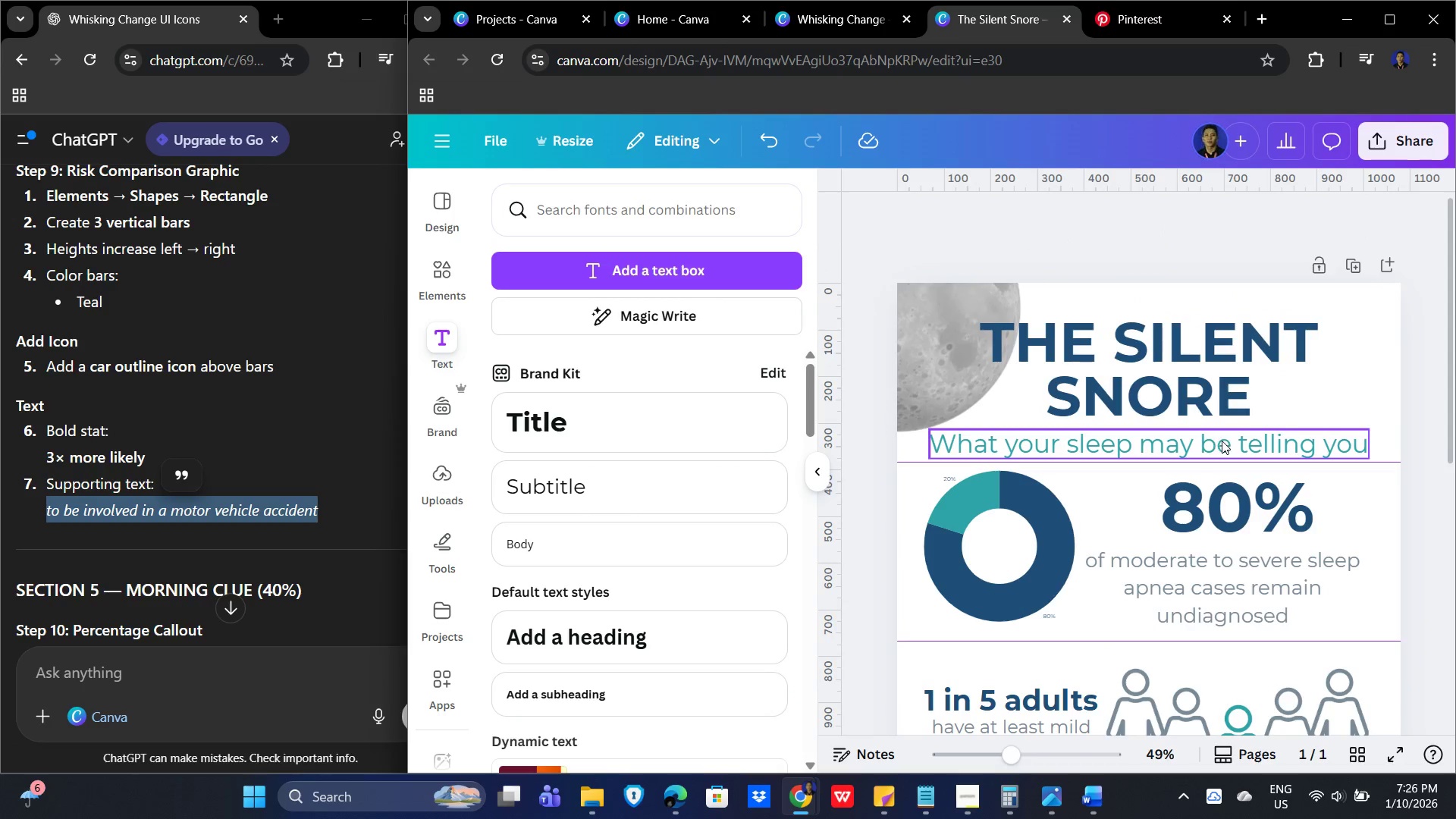 
hold_key(key=ShiftLeft, duration=1.47)
left_click([1202, 446])
 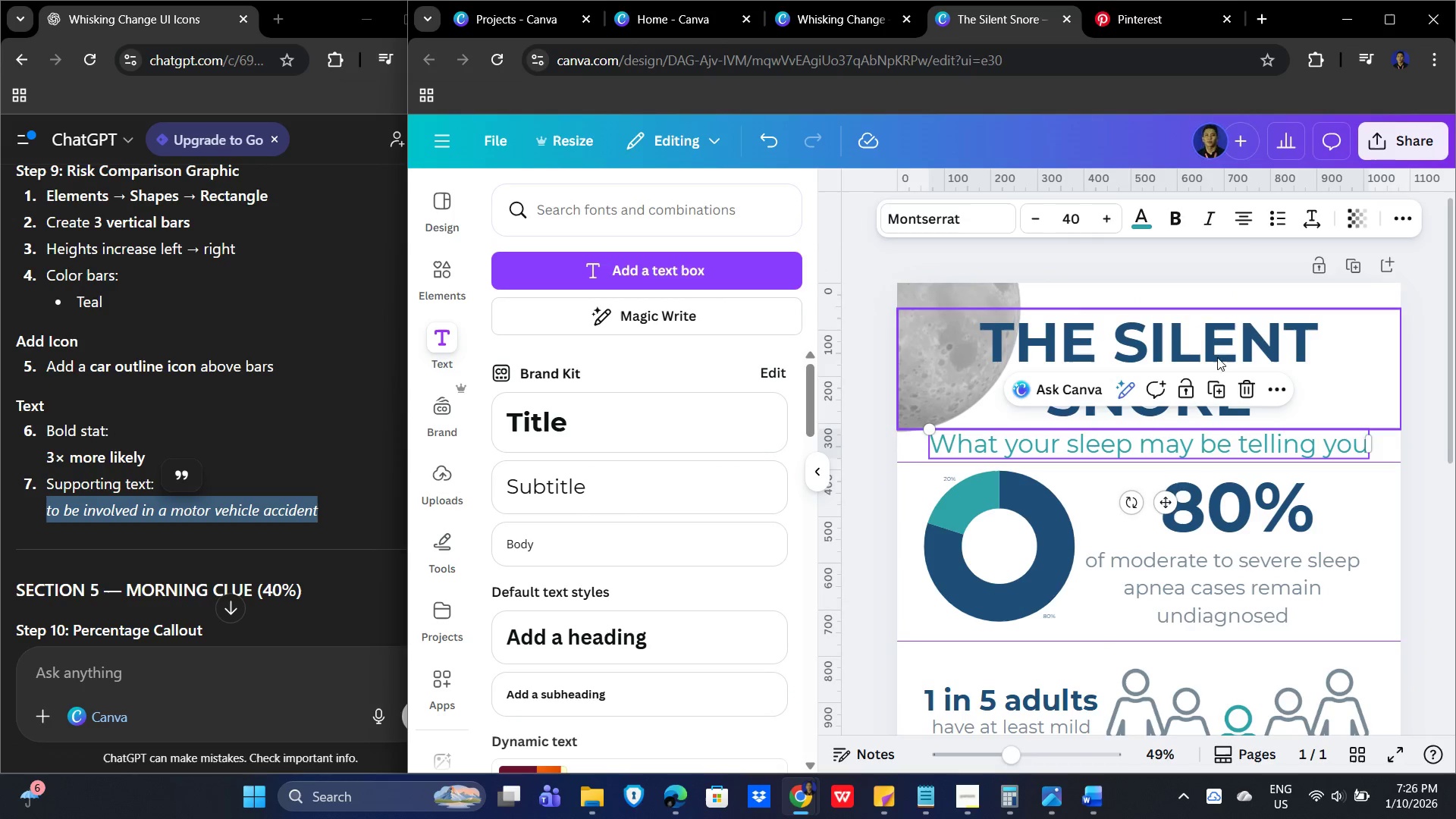 
left_click([1213, 344])
 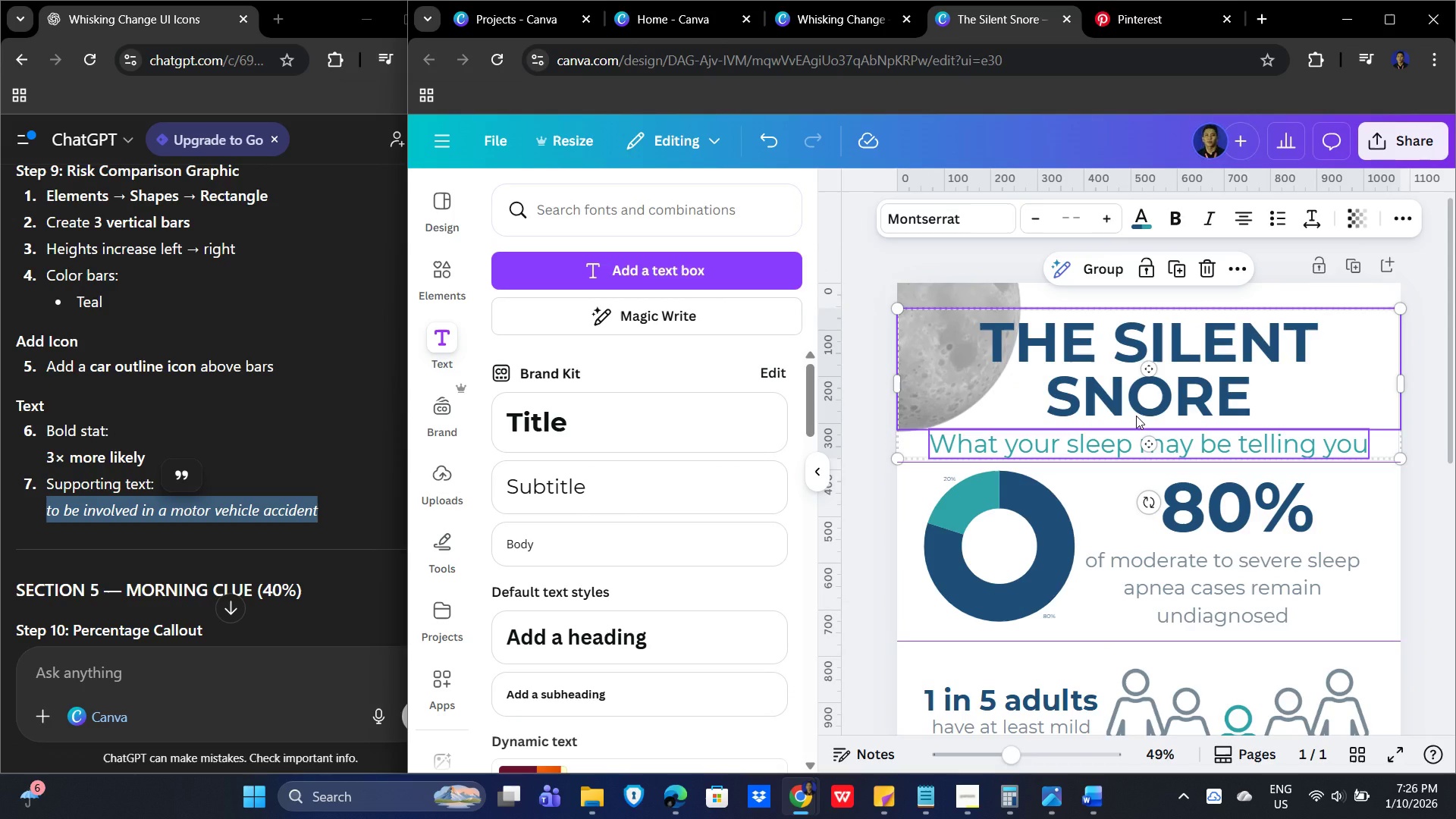 
key(ArrowUp)
 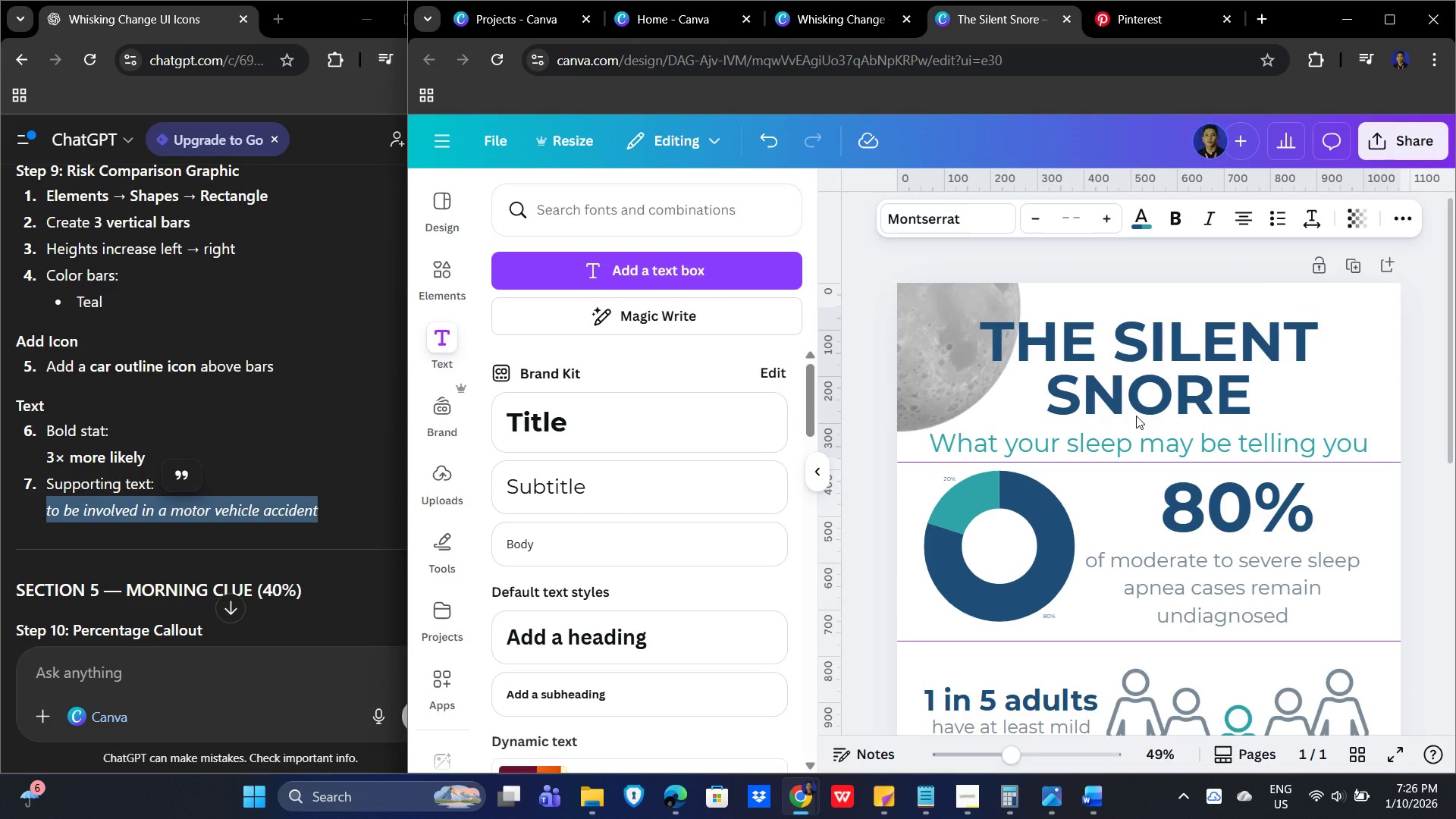 
key(ArrowUp)
 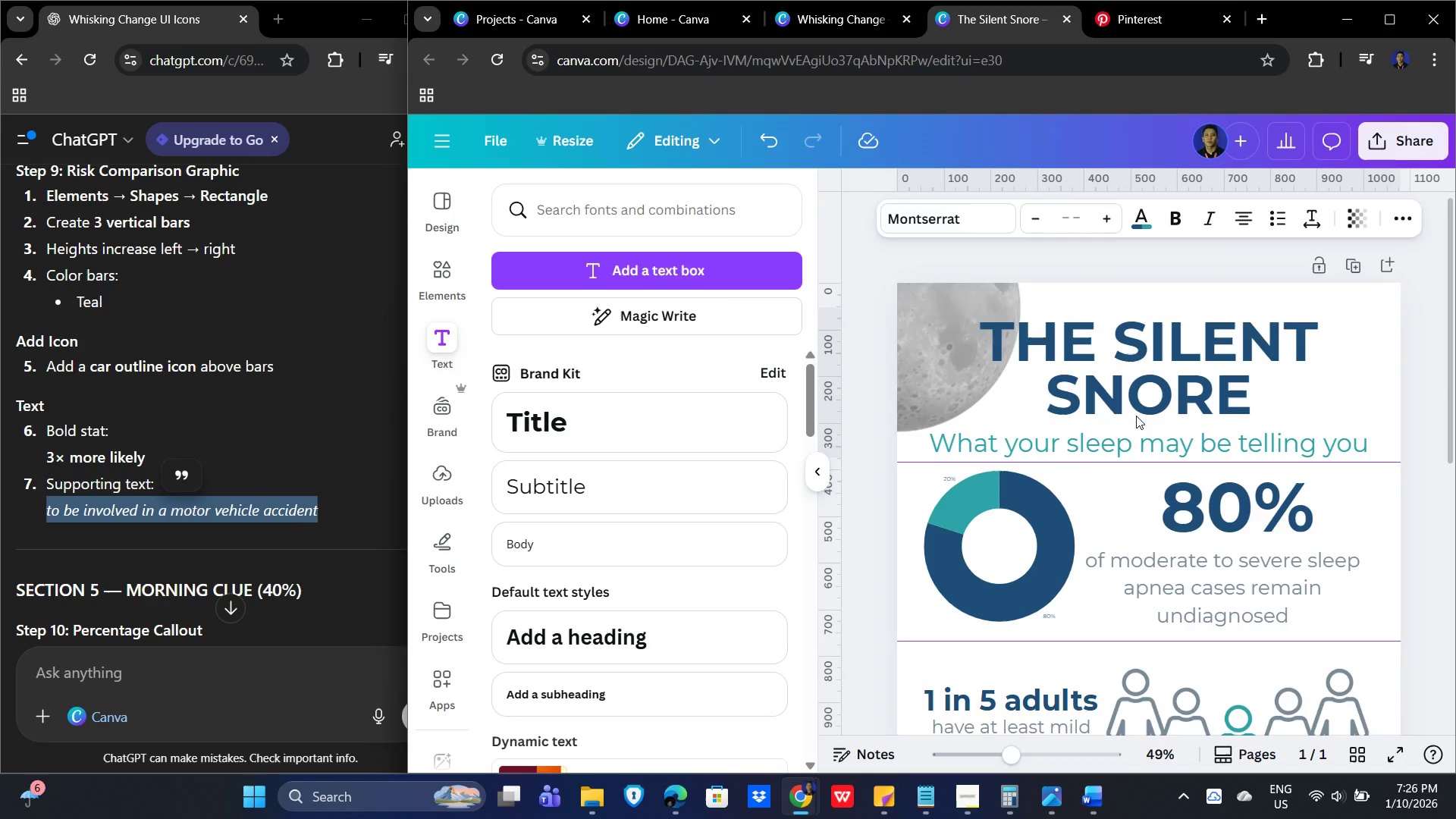 
key(ArrowUp)
 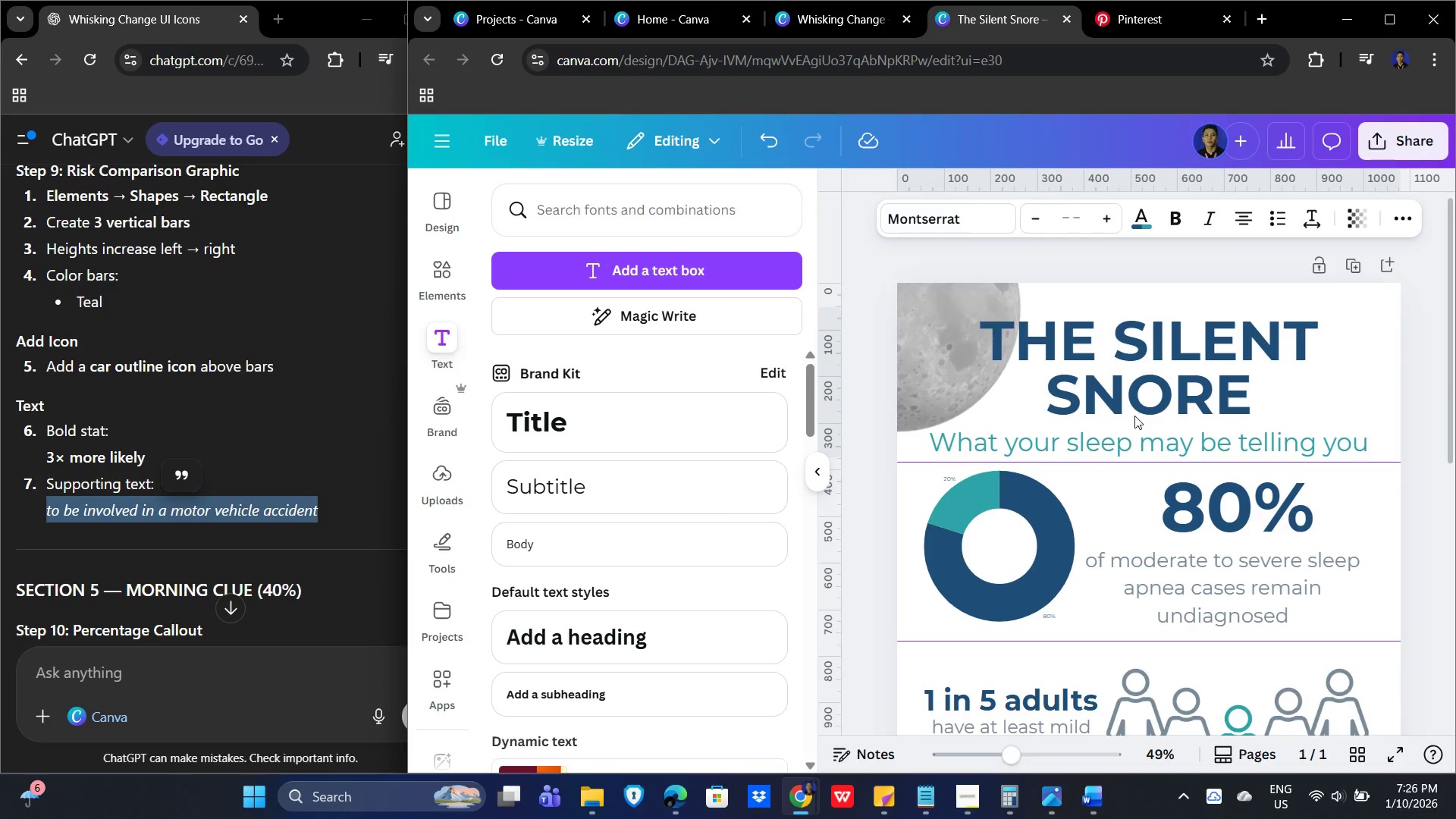 
key(ArrowUp)
 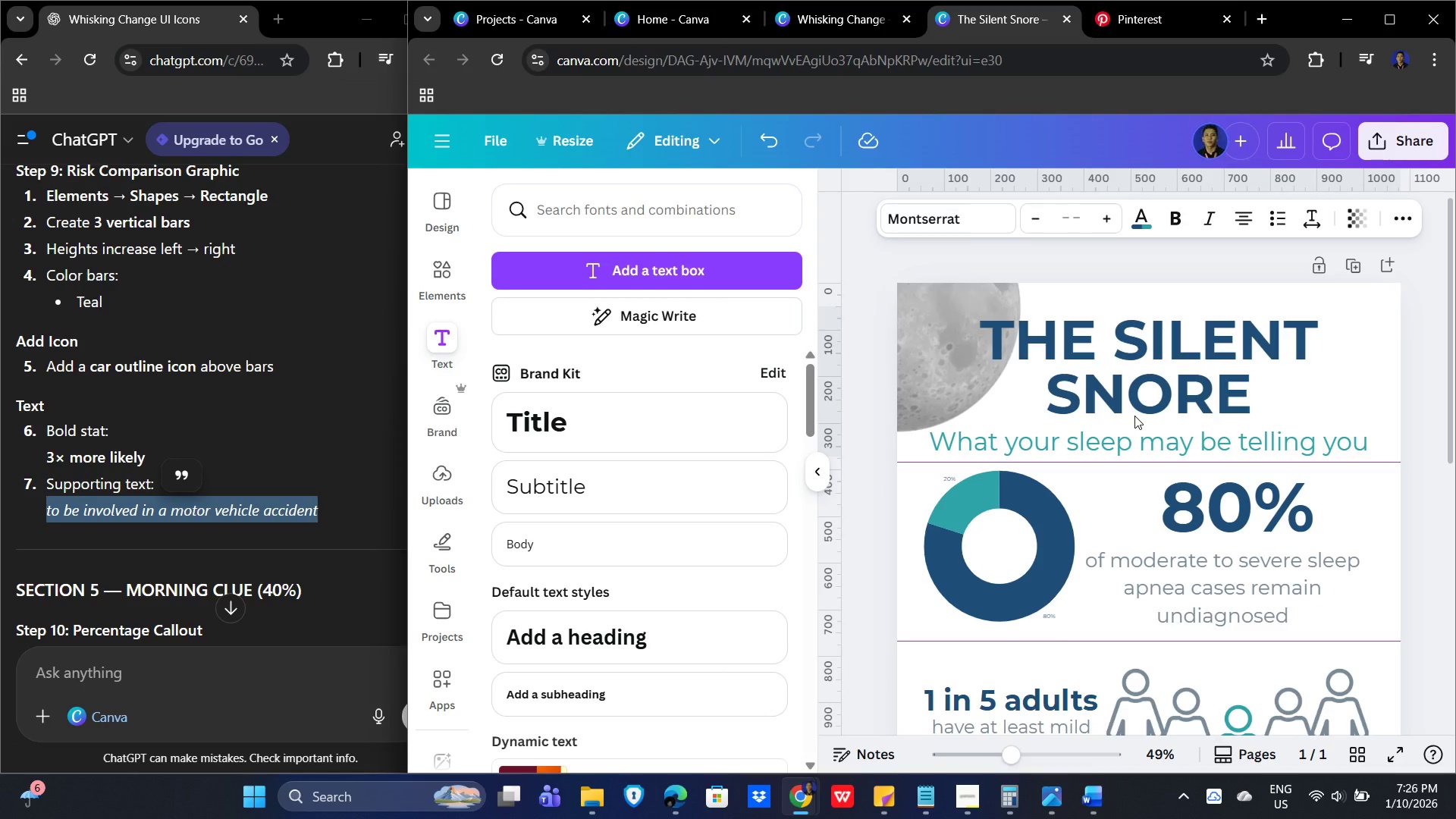 
key(ArrowUp)
 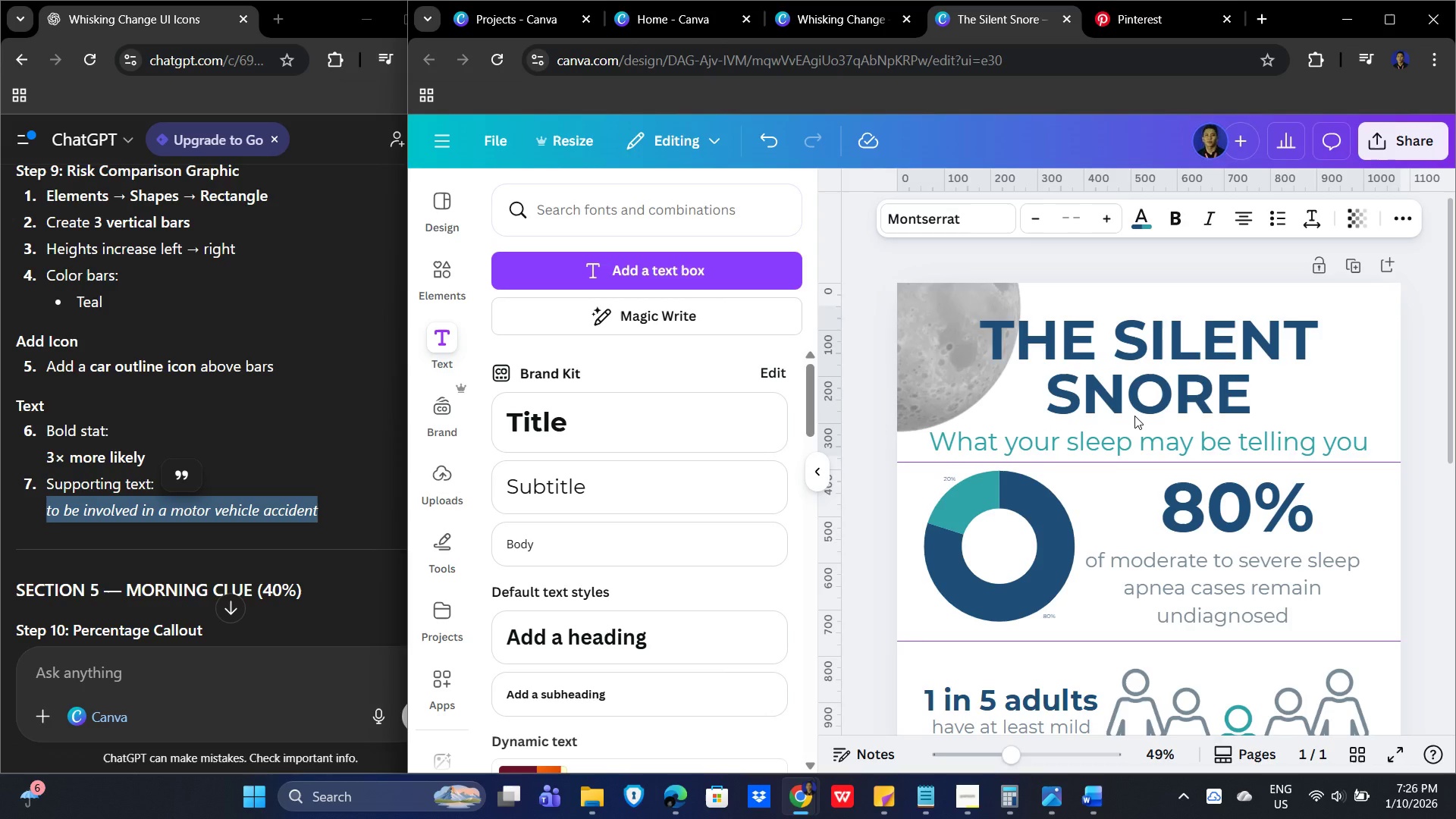 
key(ArrowUp)
 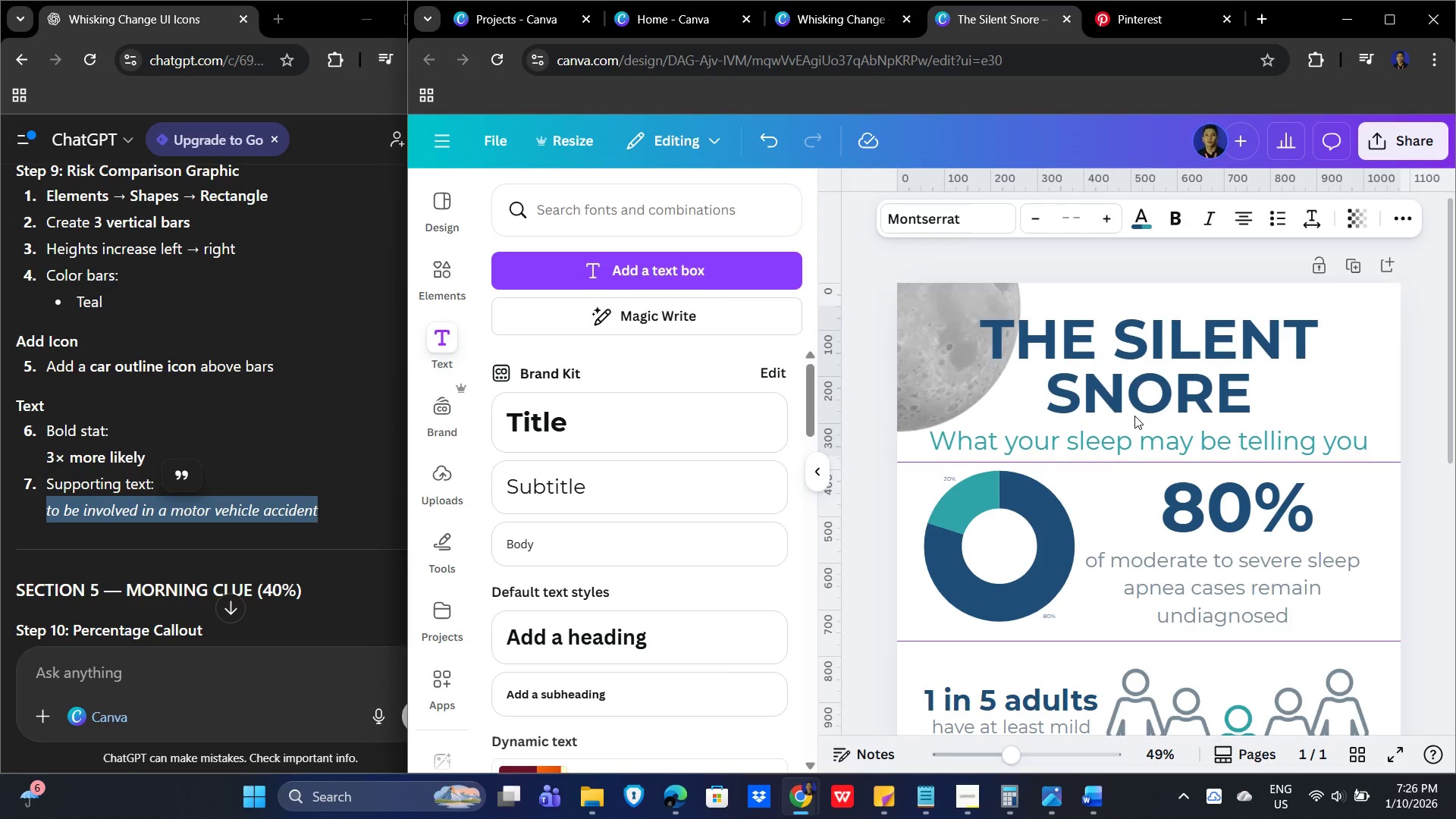 
key(ArrowUp)
 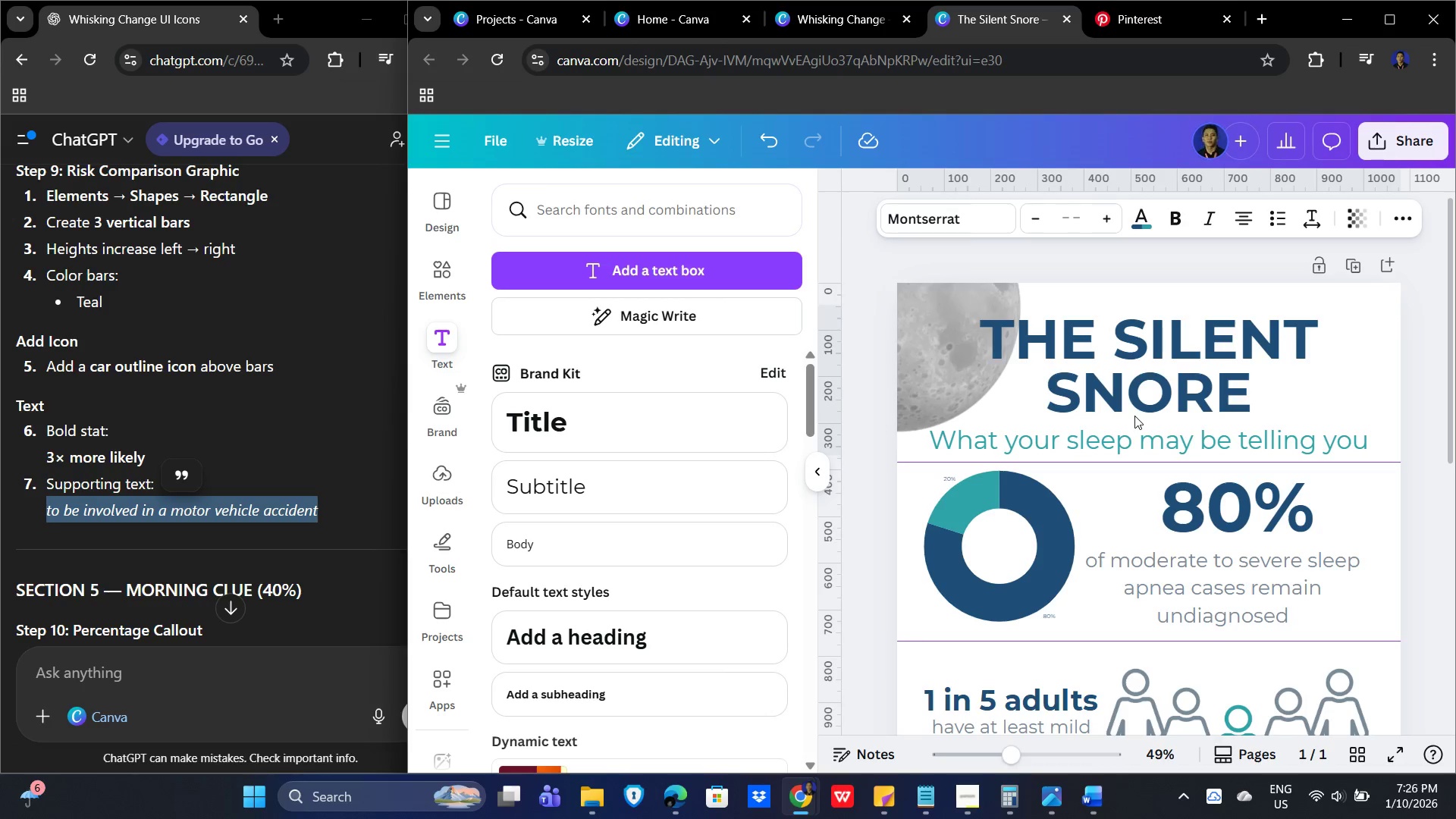 
key(ArrowUp)
 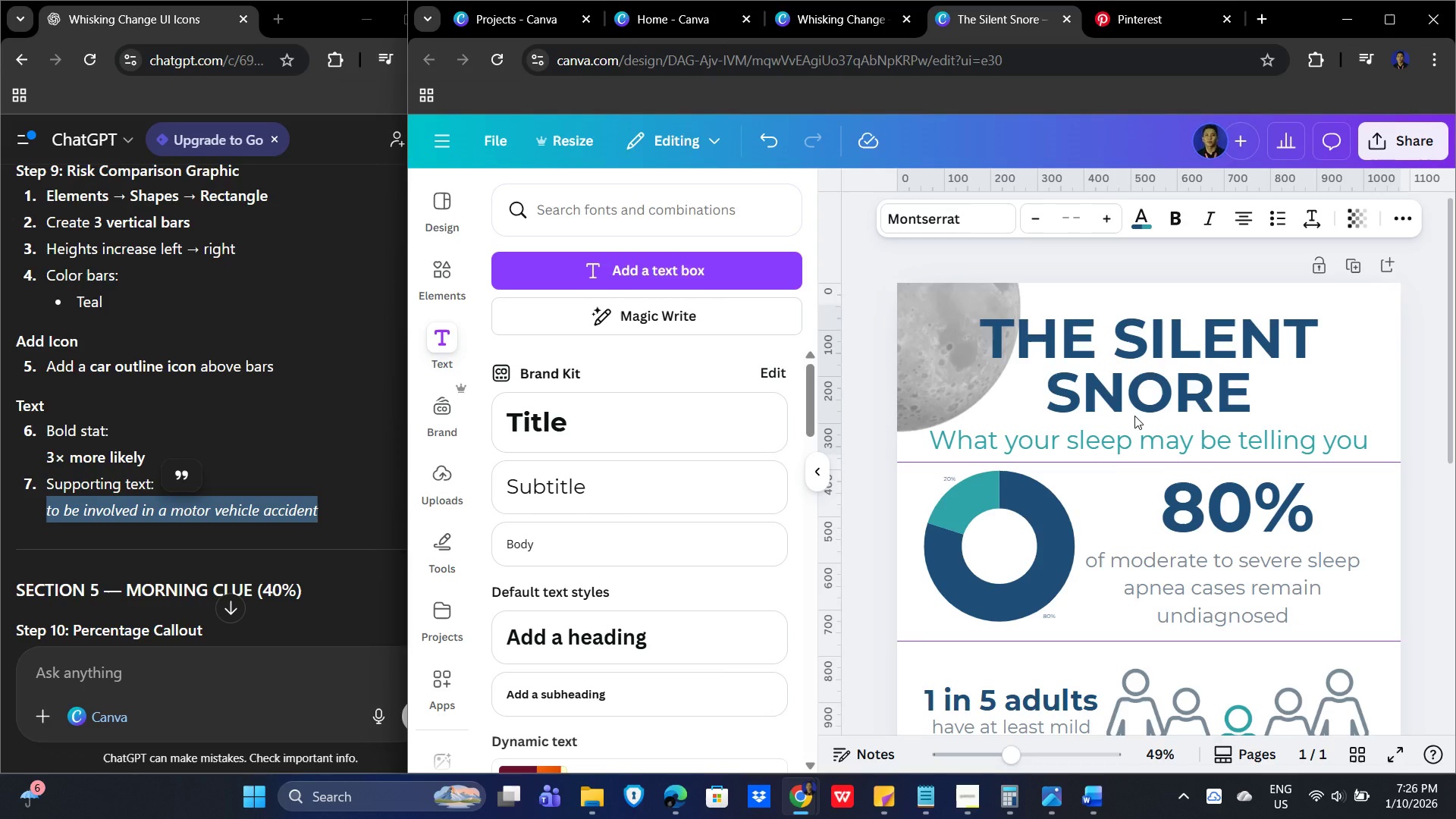 
key(ArrowUp)
 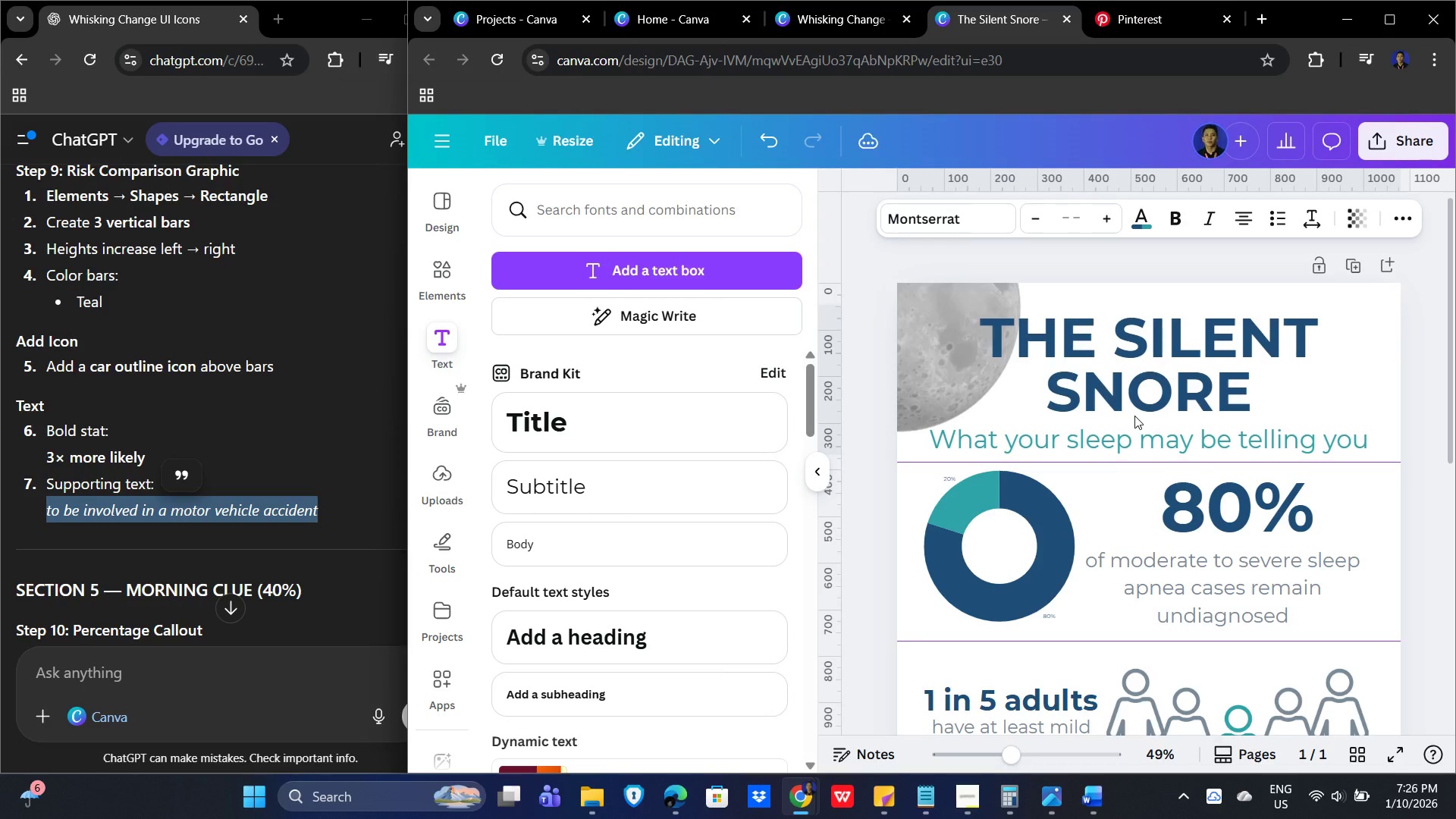 
key(ArrowUp)
 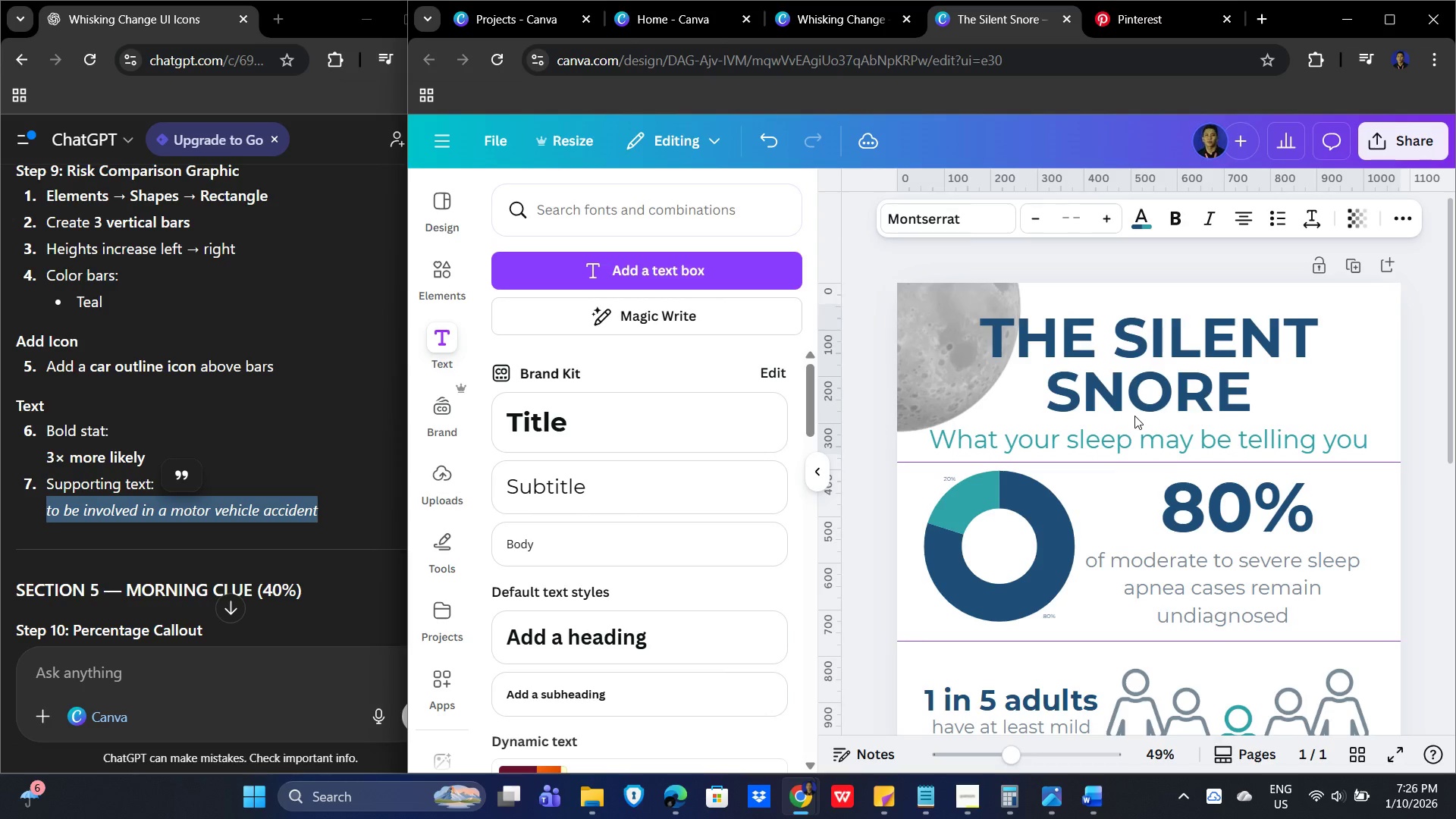 
key(ArrowUp)
 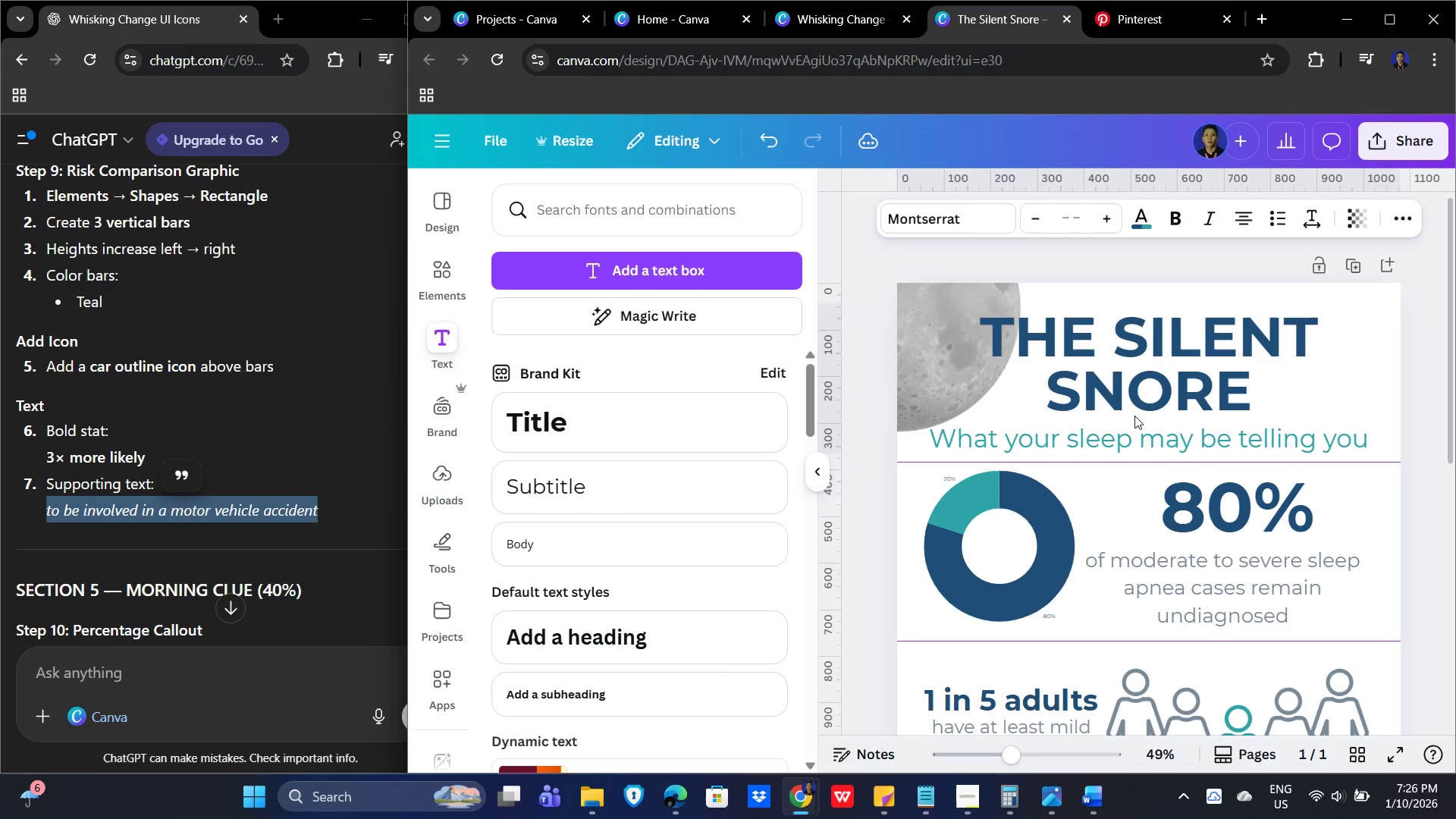 
key(ArrowUp)
 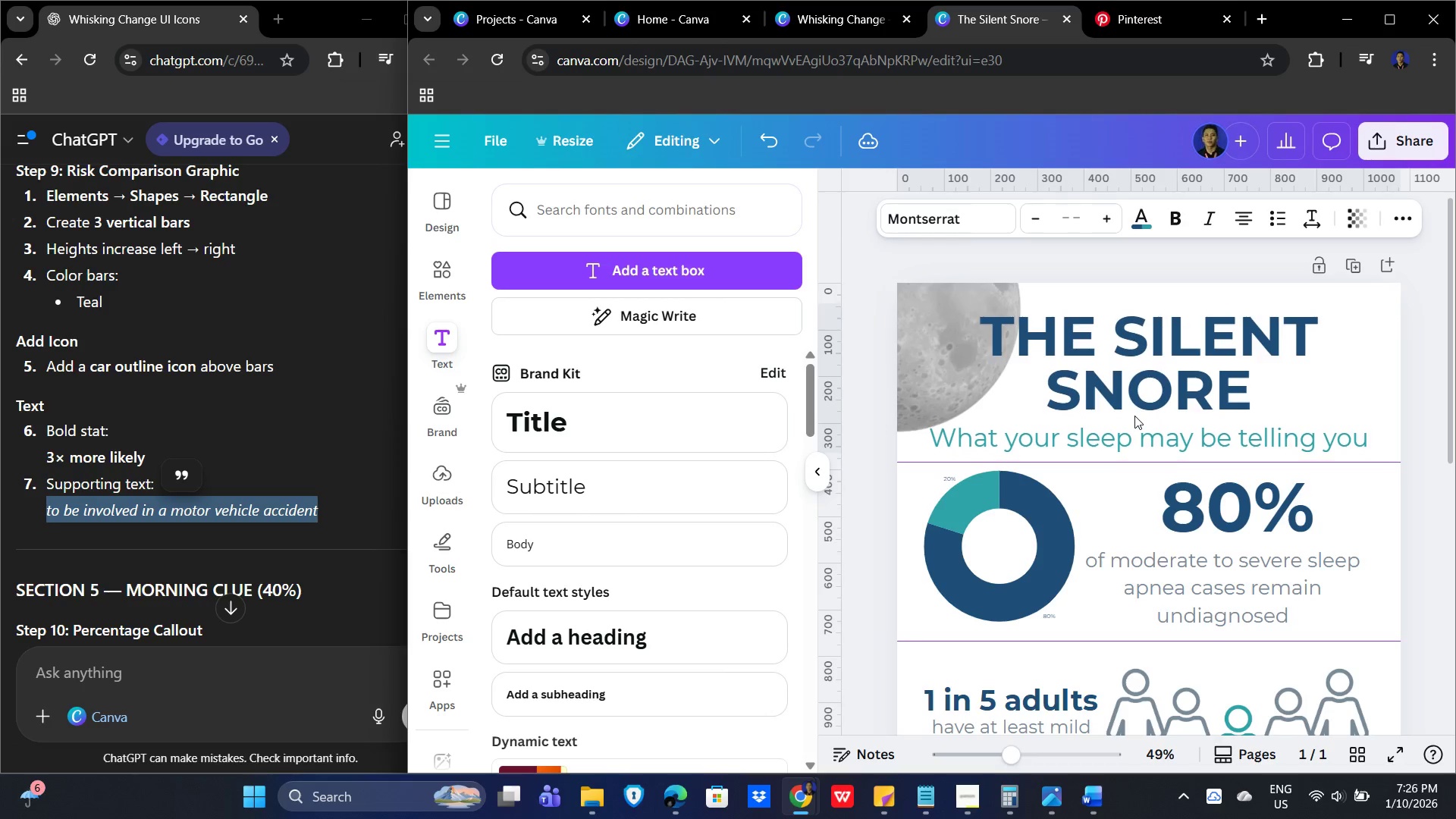 
key(ArrowUp)
 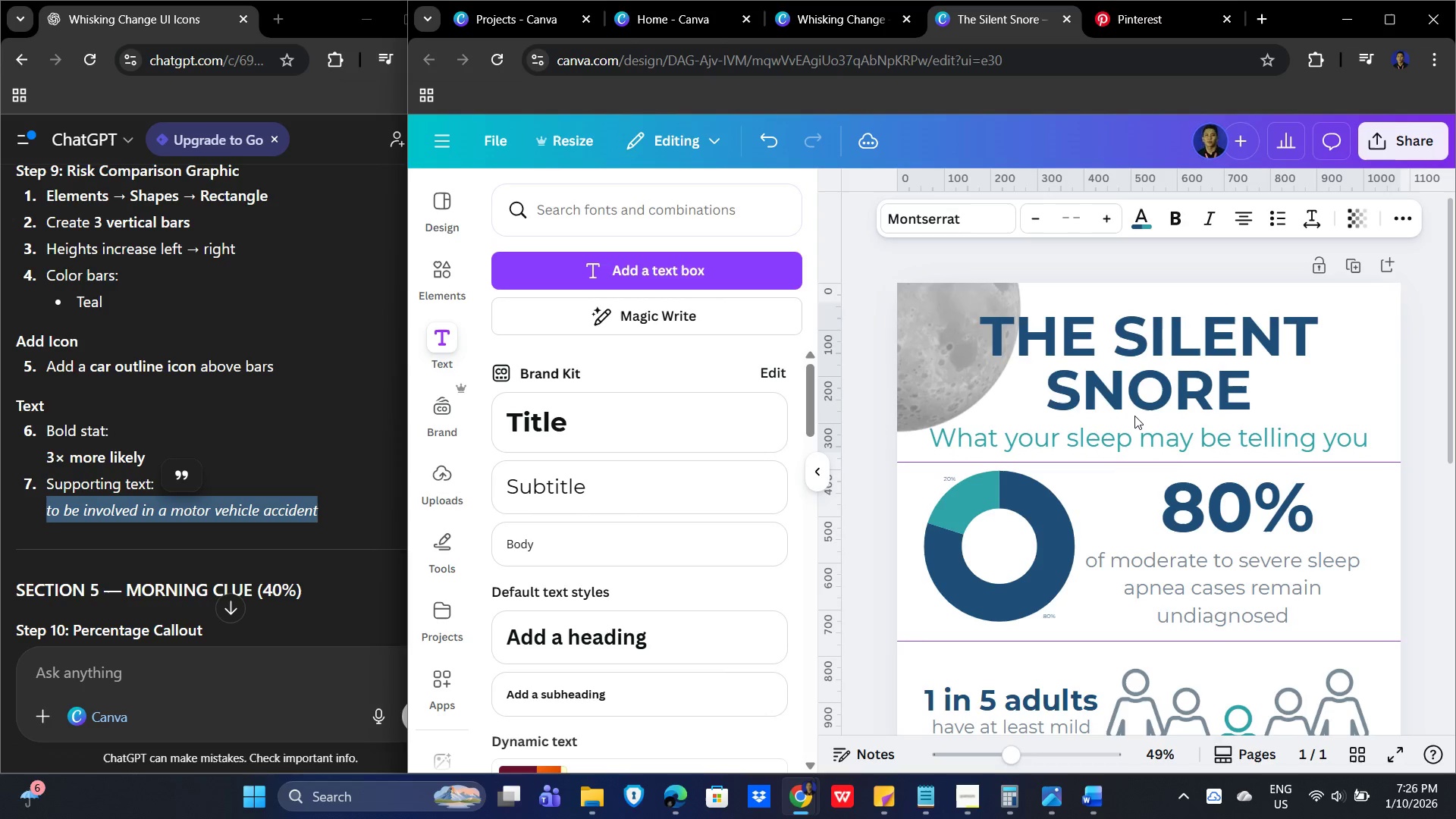 
key(ArrowUp)
 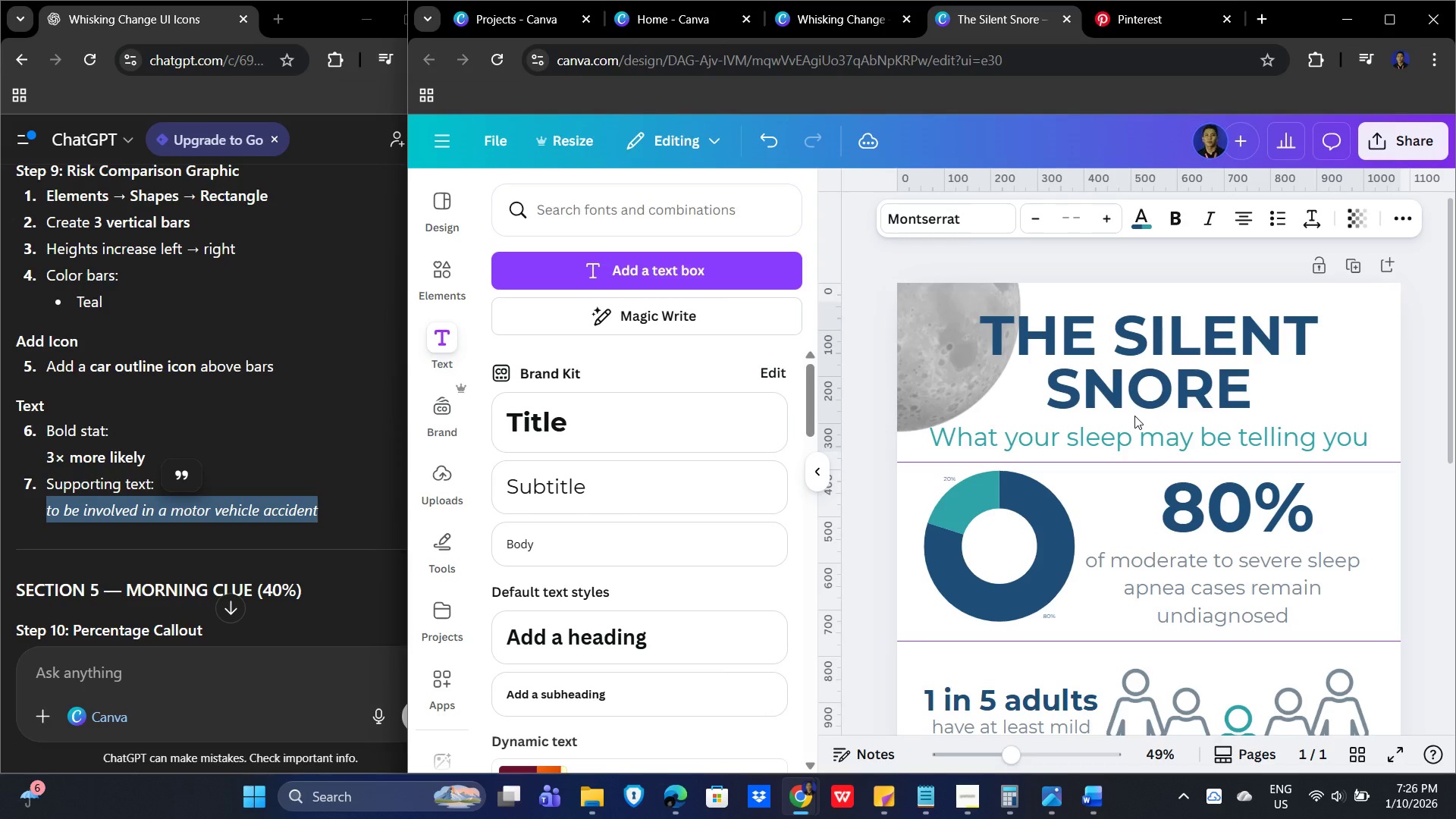 
key(ArrowUp)
 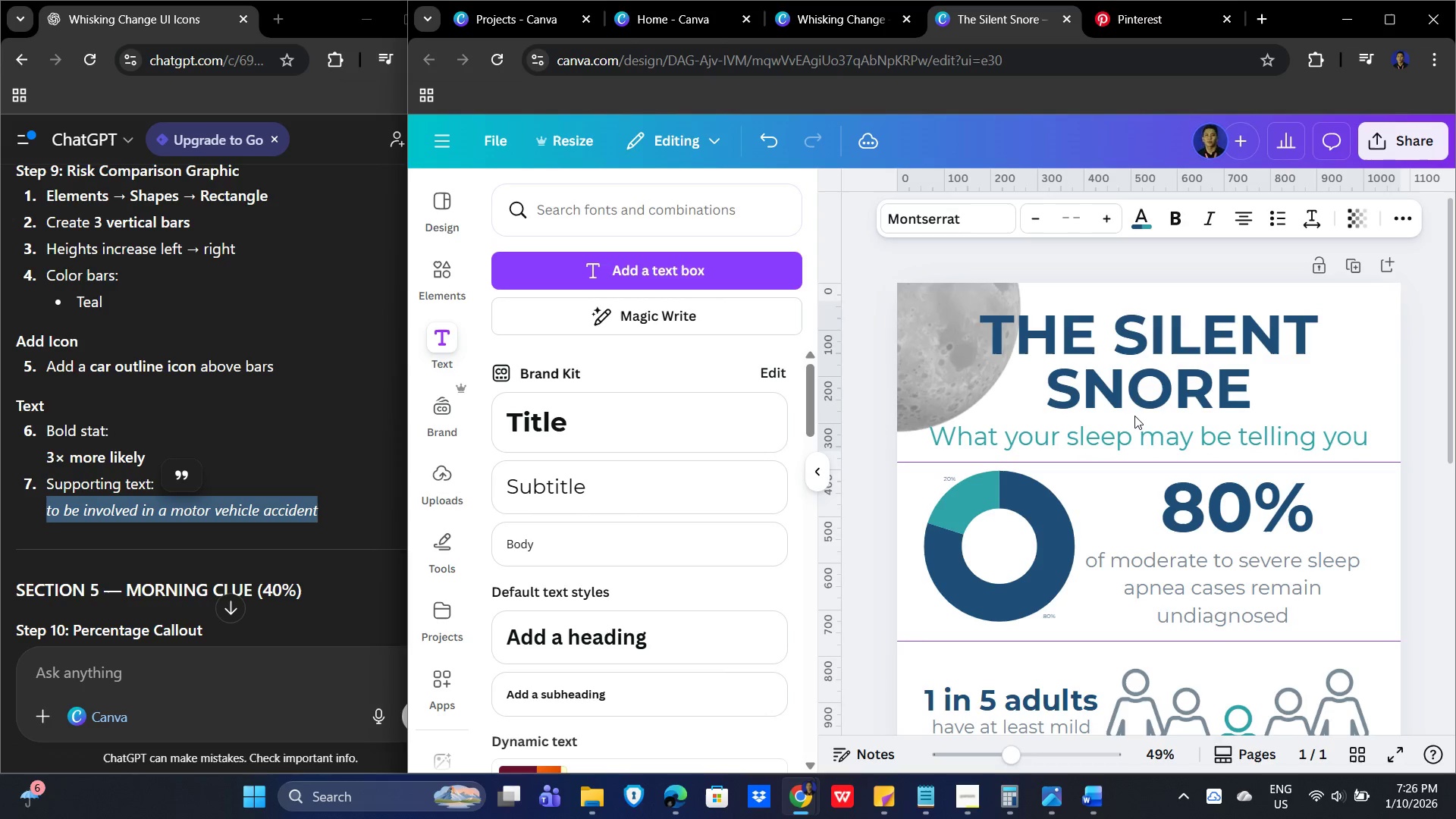 
key(ArrowUp)
 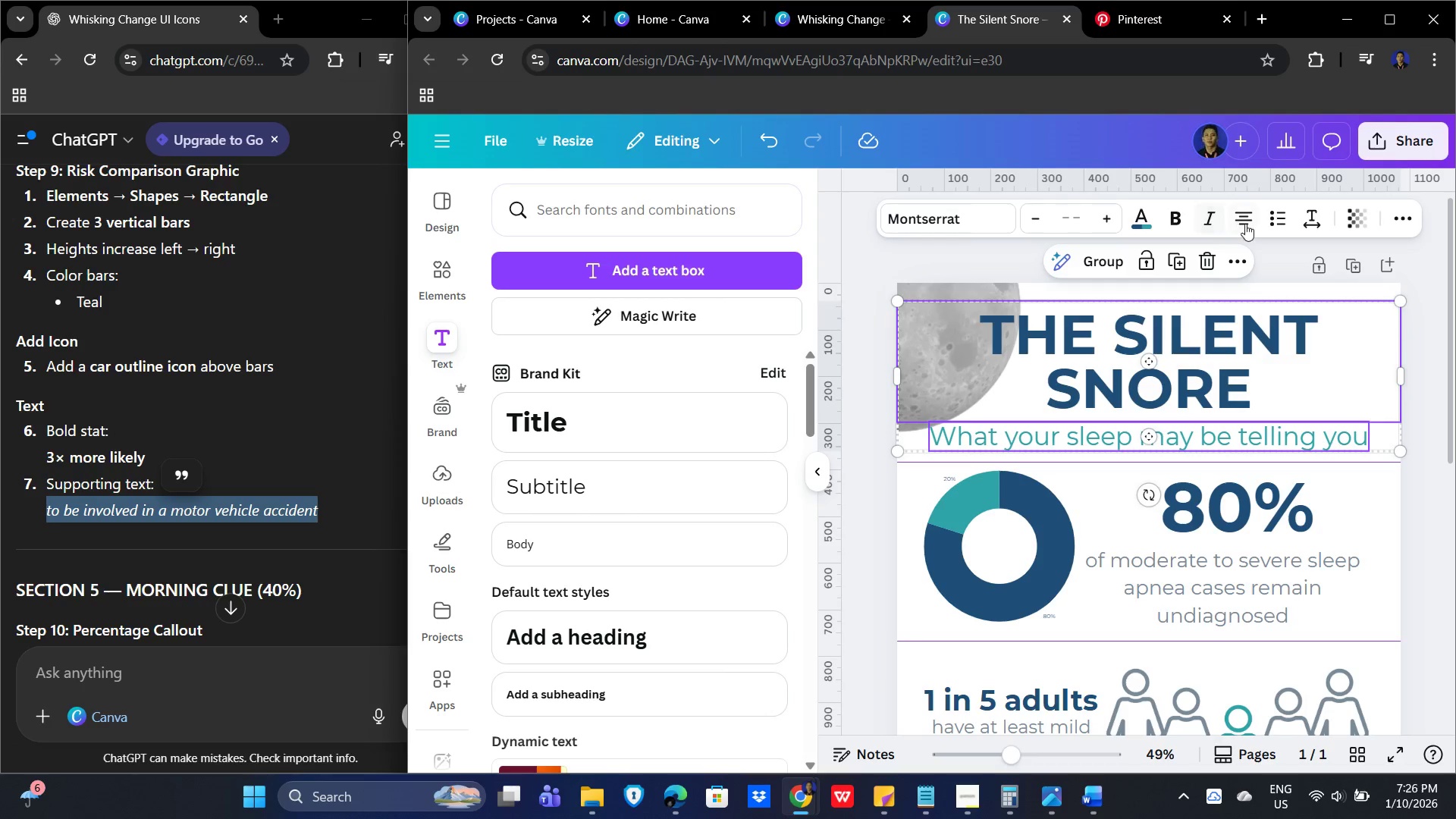 
double_click([1247, 224])
 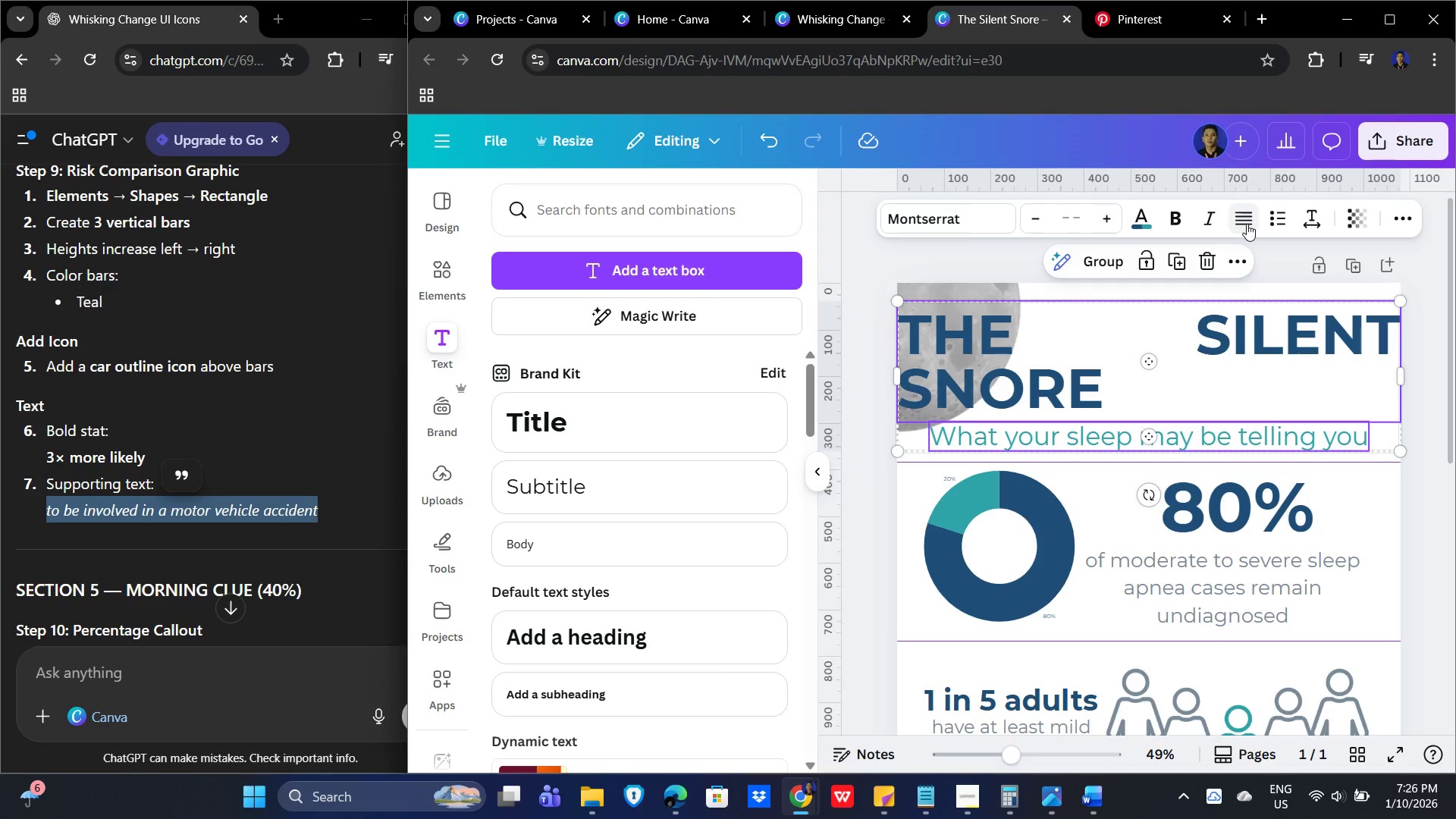 
left_click([1247, 224])
 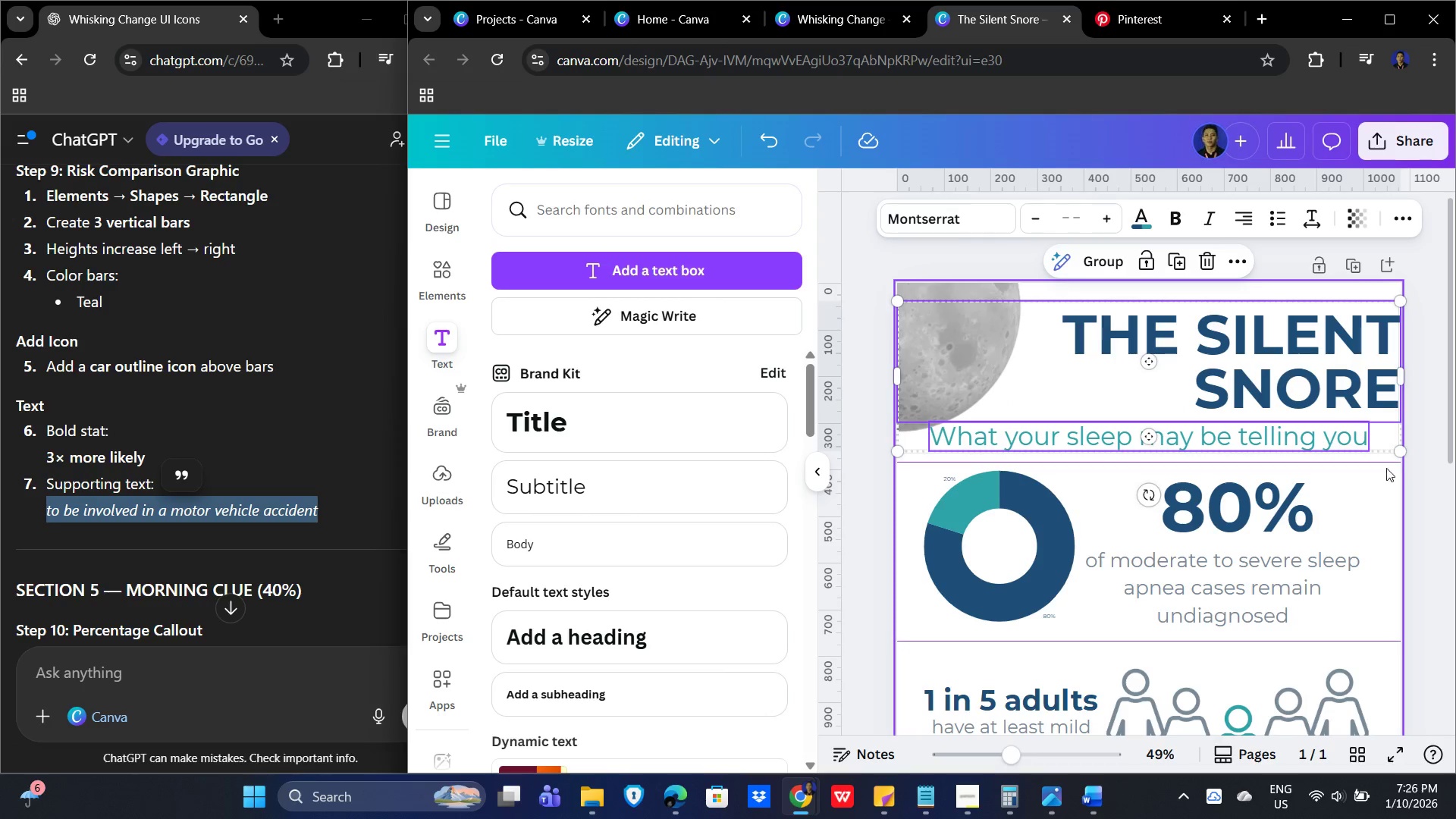 
left_click([1419, 474])
 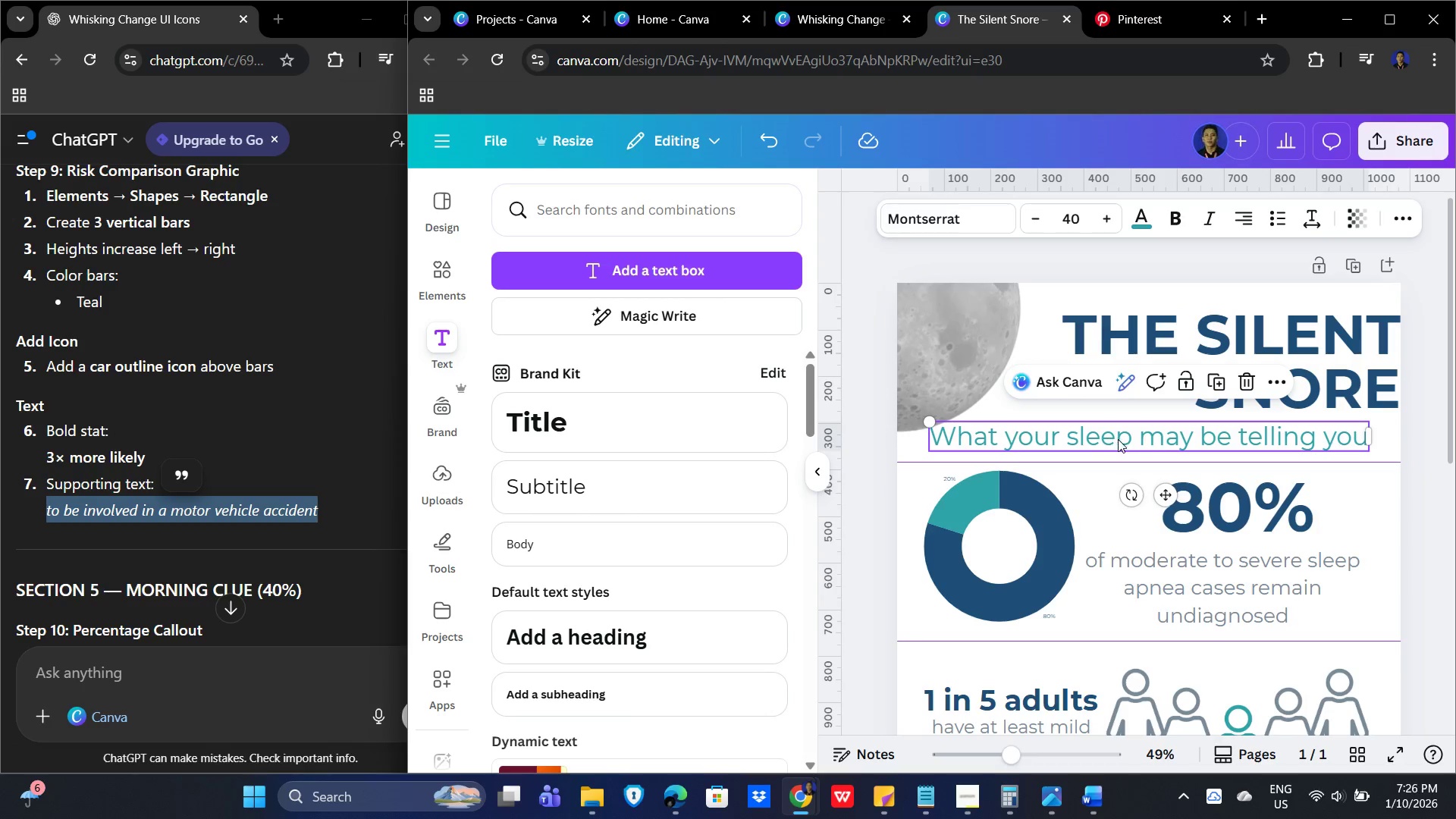 
left_click_drag(start_coordinate=[1131, 437], to_coordinate=[1162, 435])
 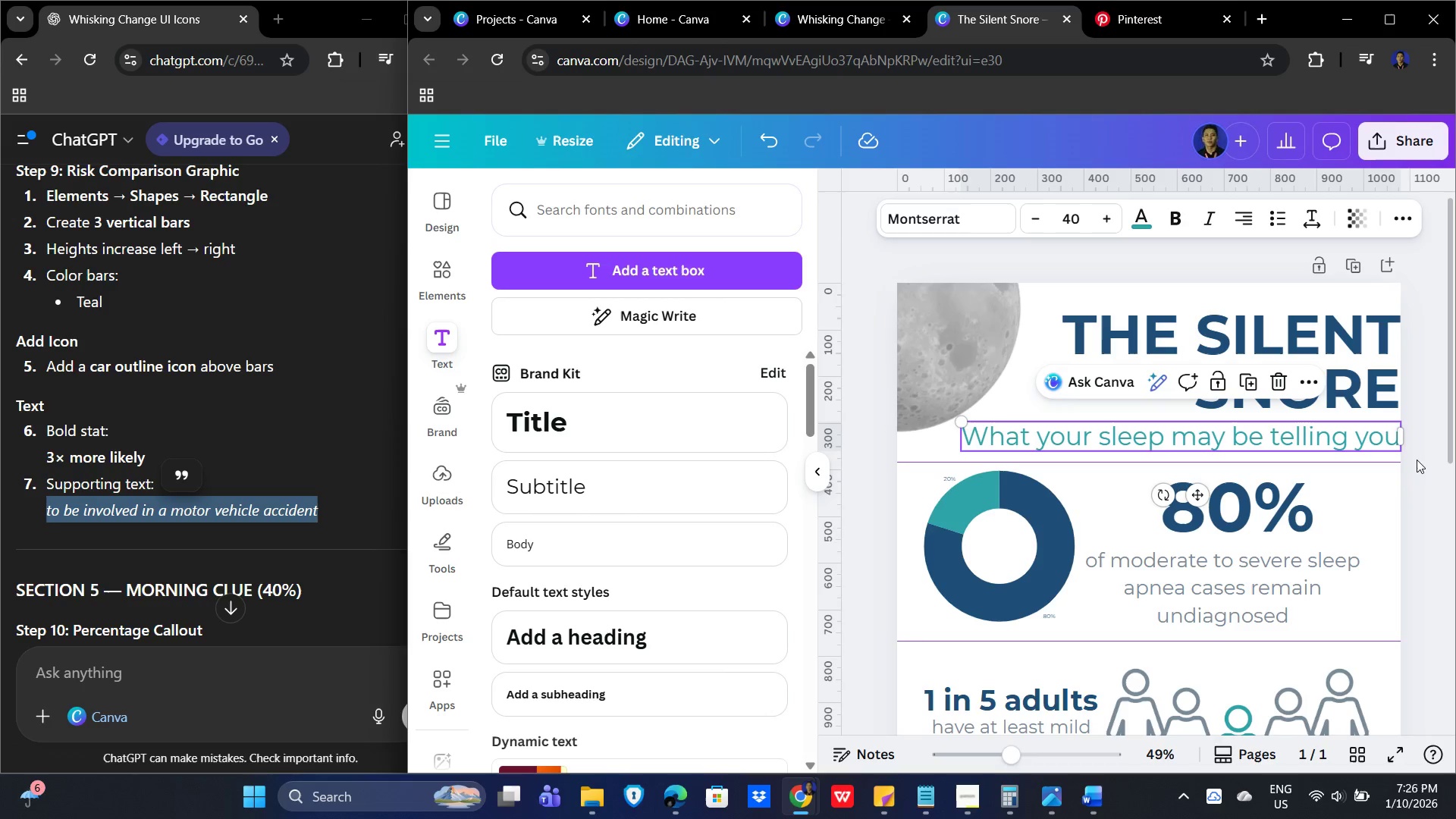 
left_click([1412, 473])
 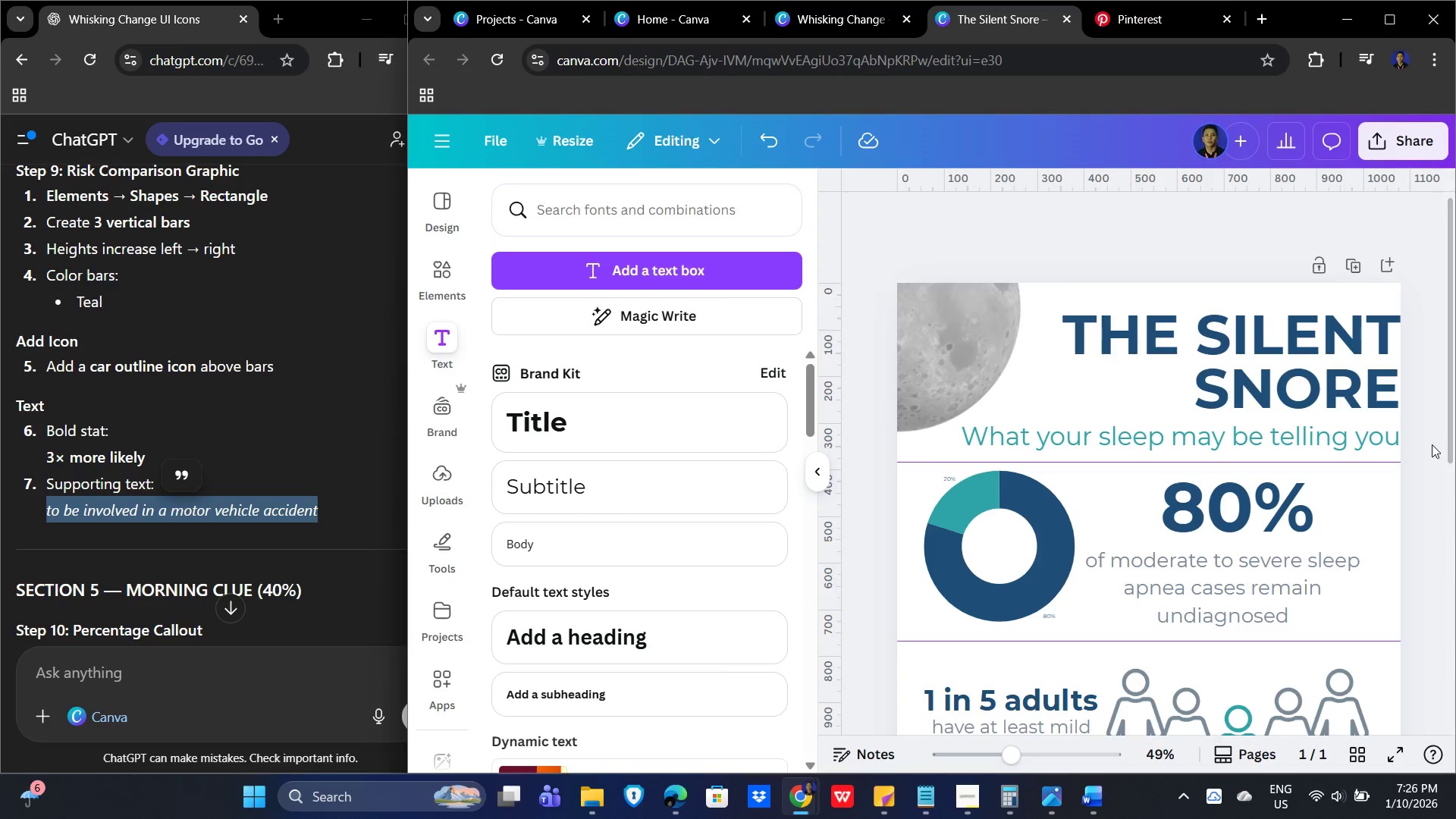 
hold_key(key=ShiftLeft, duration=1.5)
left_click([1276, 442])
 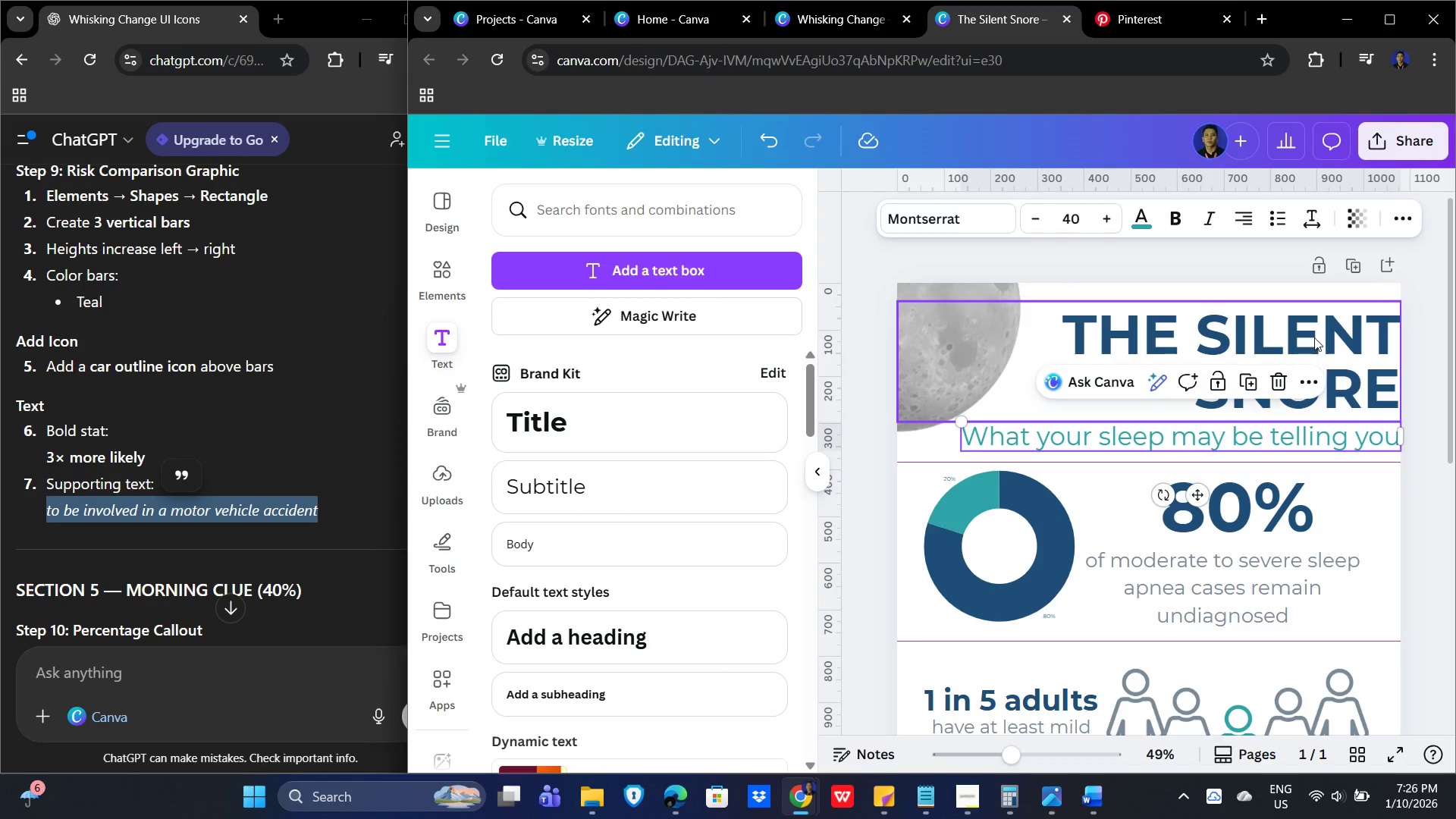 
left_click([1314, 337])
 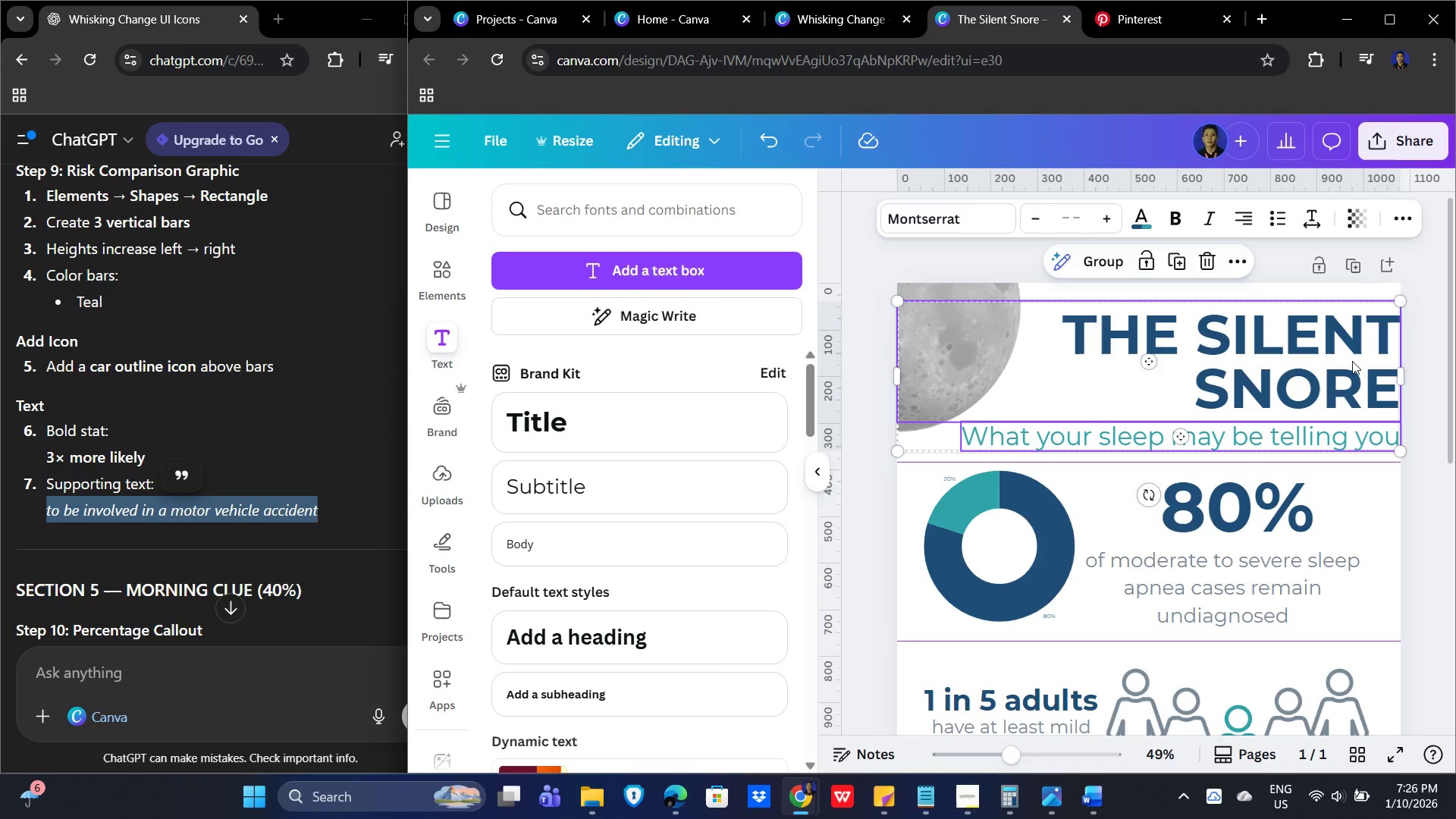 
key(Shift+ShiftLeft)
 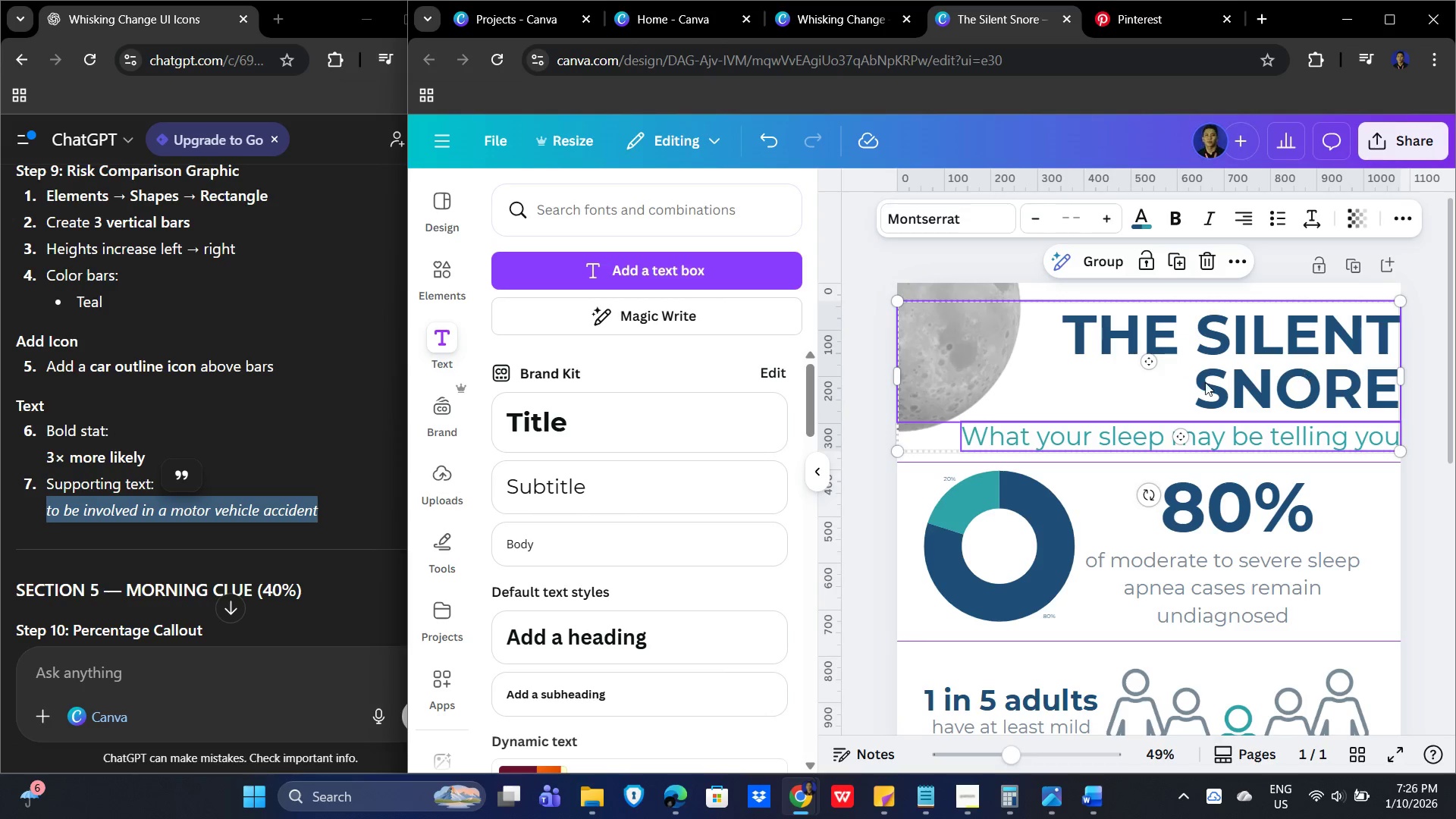 
key(Shift+ShiftLeft)
 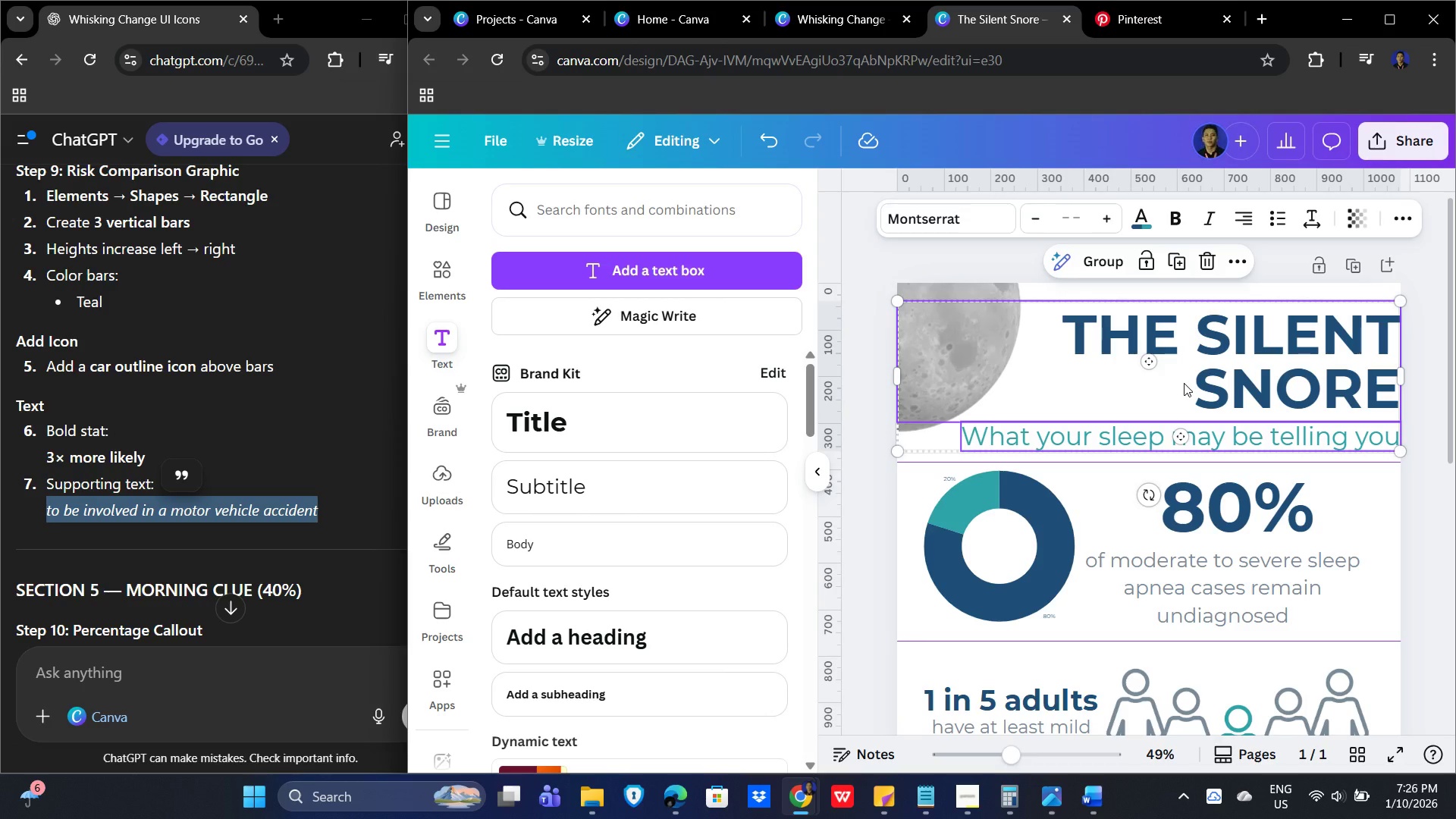 
hold_key(key=ArrowLeft, duration=1.5)
 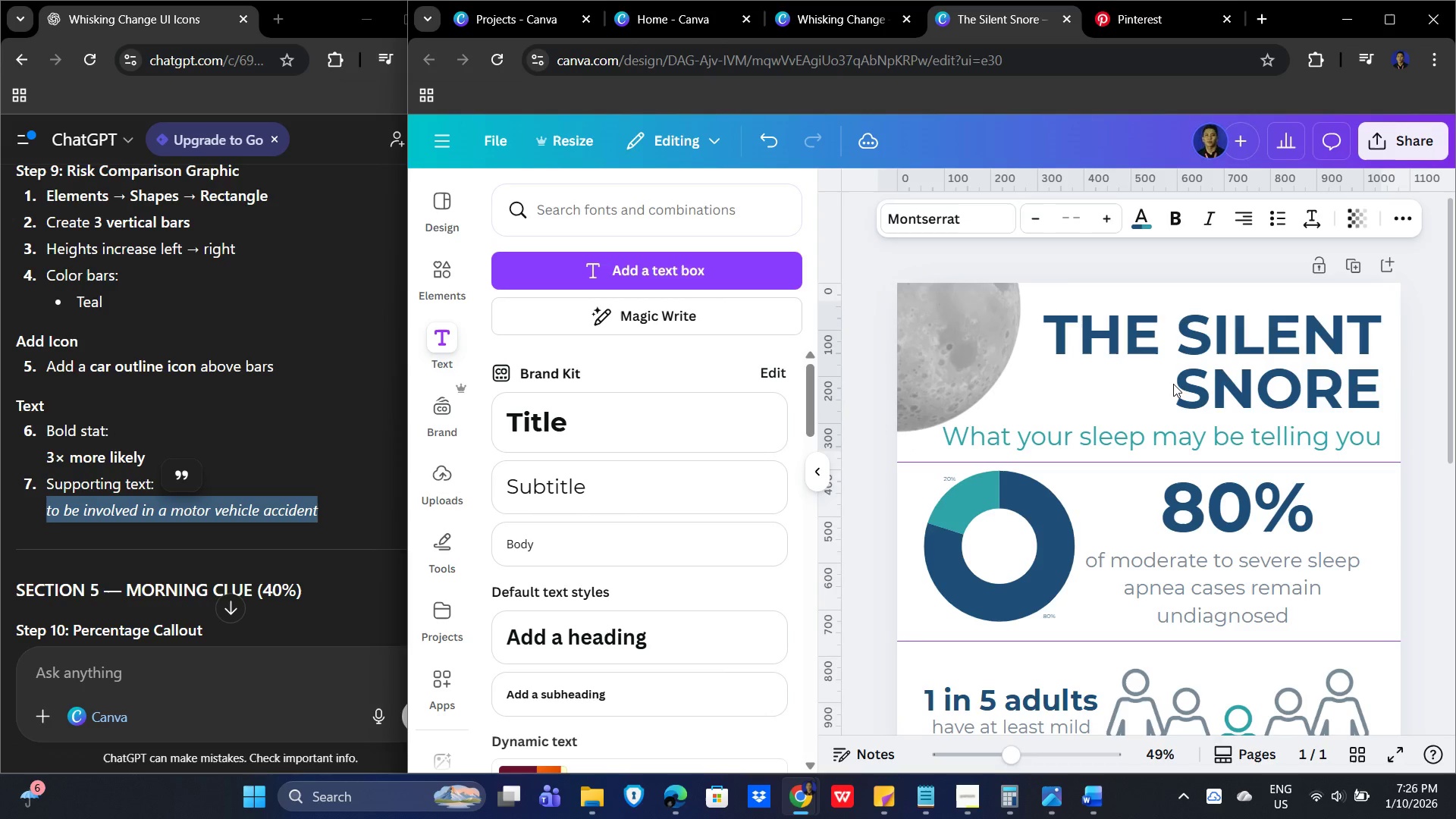 
hold_key(key=ArrowLeft, duration=0.36)
 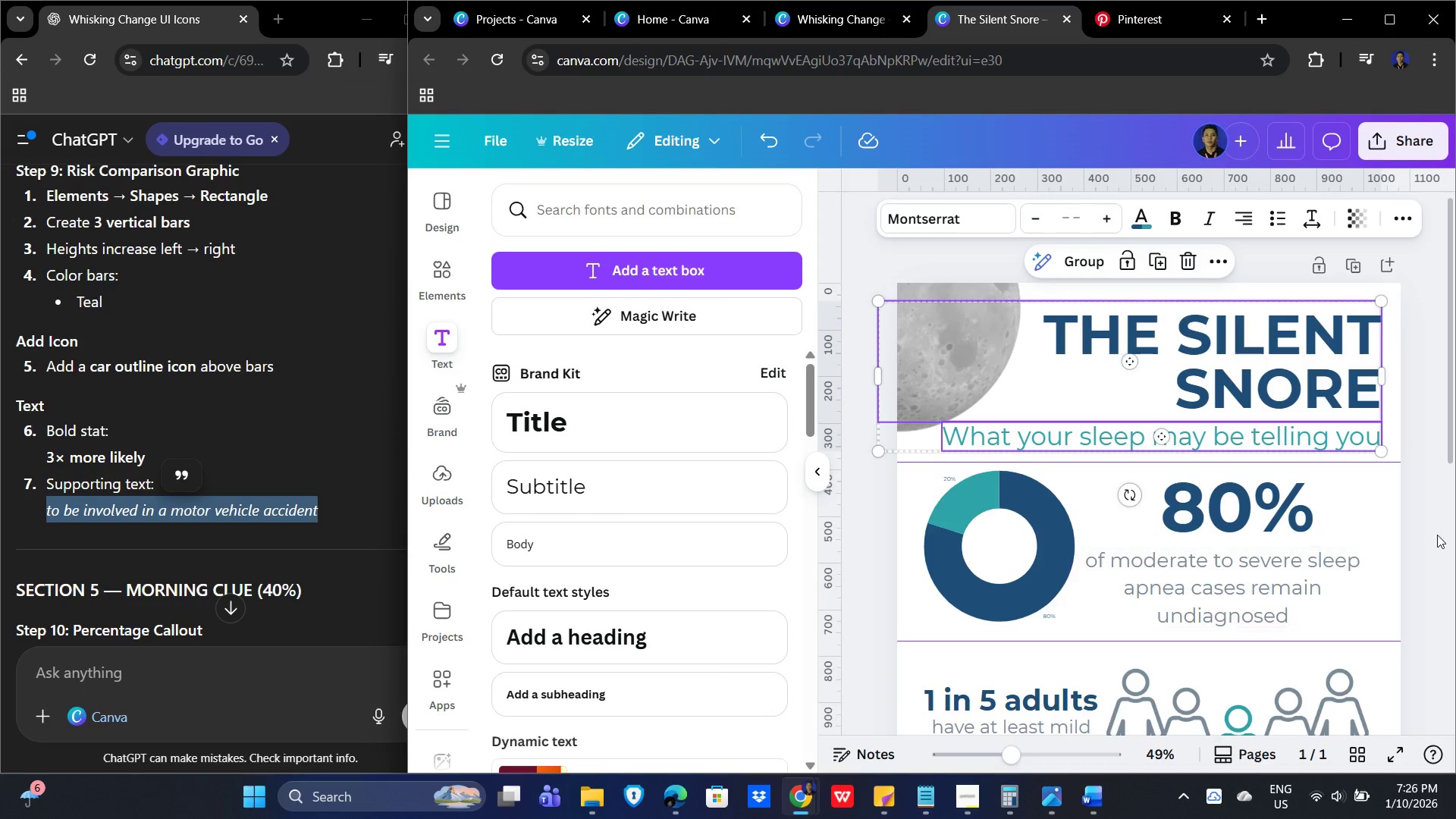 
left_click([1428, 515])
 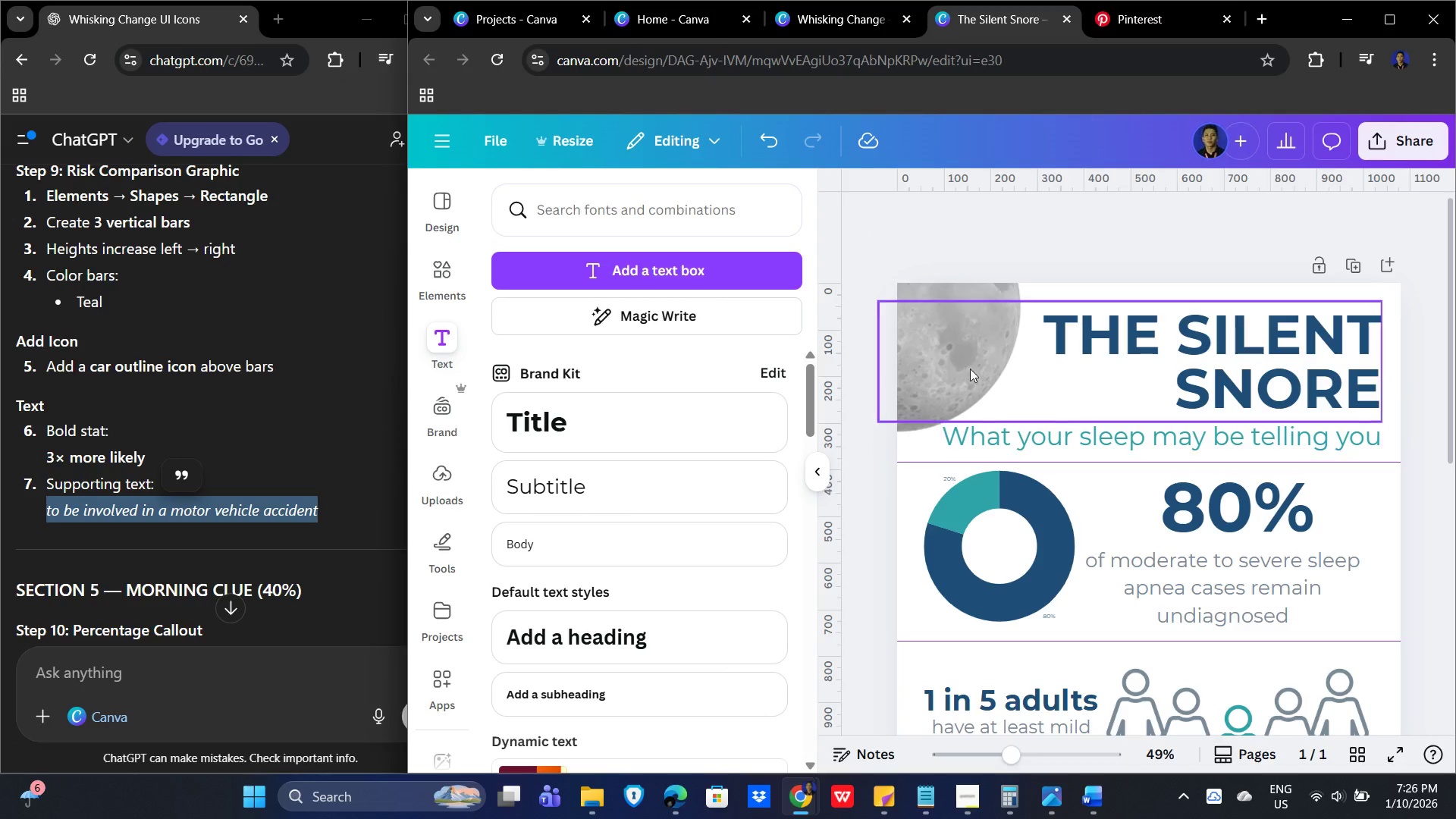 
left_click([959, 350])
 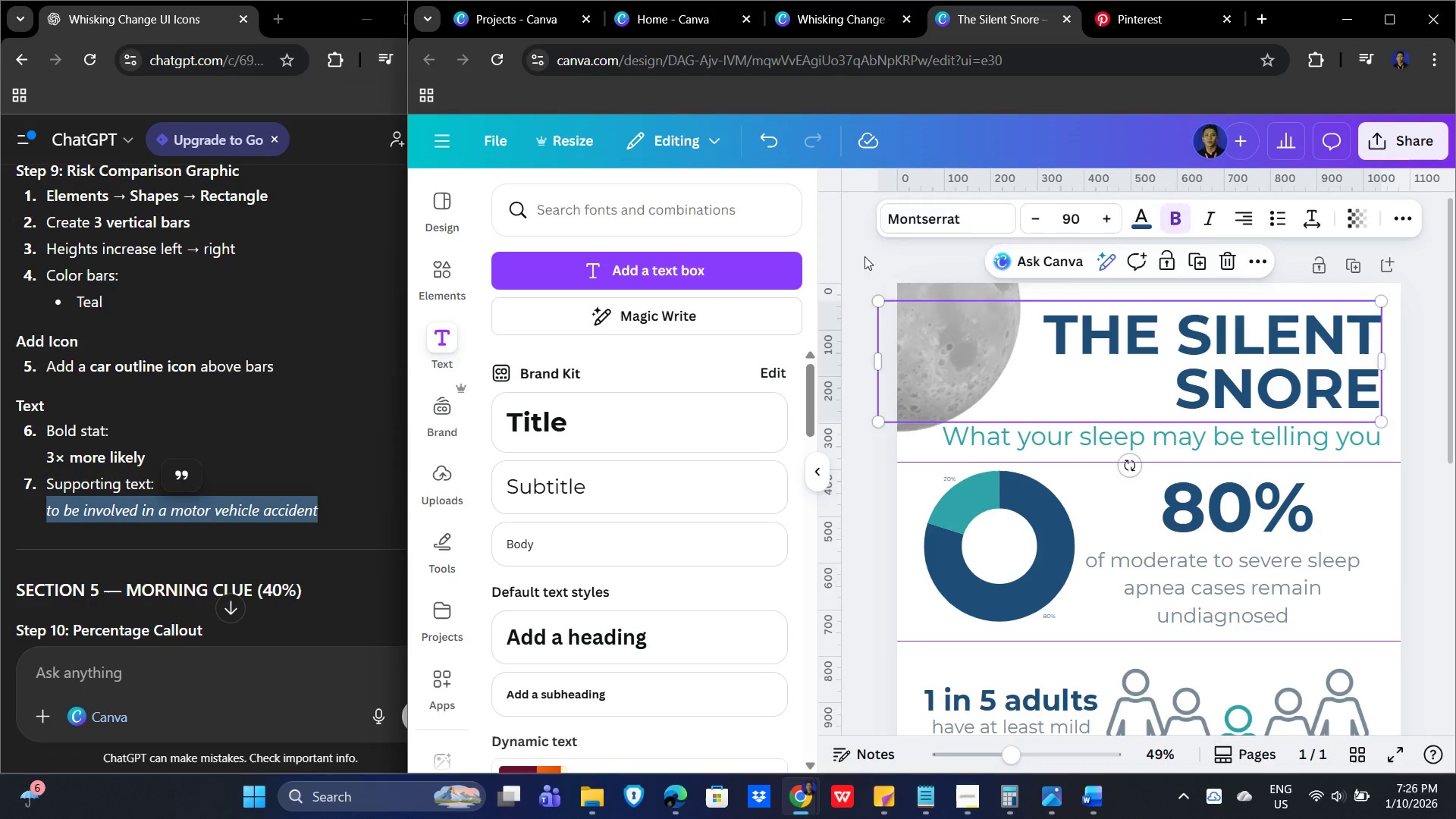 
left_click([930, 295])
 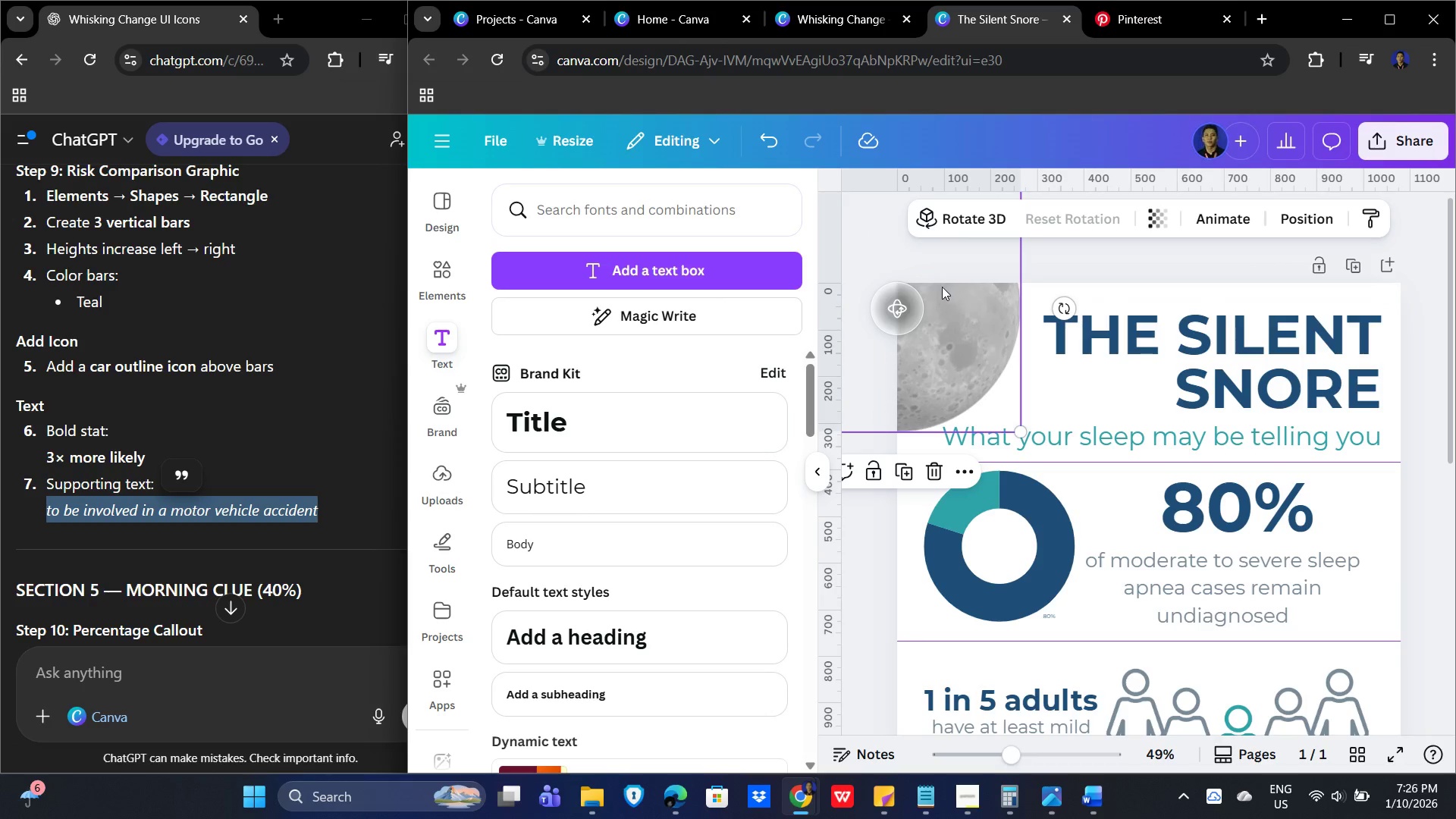 
left_click_drag(start_coordinate=[941, 290], to_coordinate=[968, 322])
 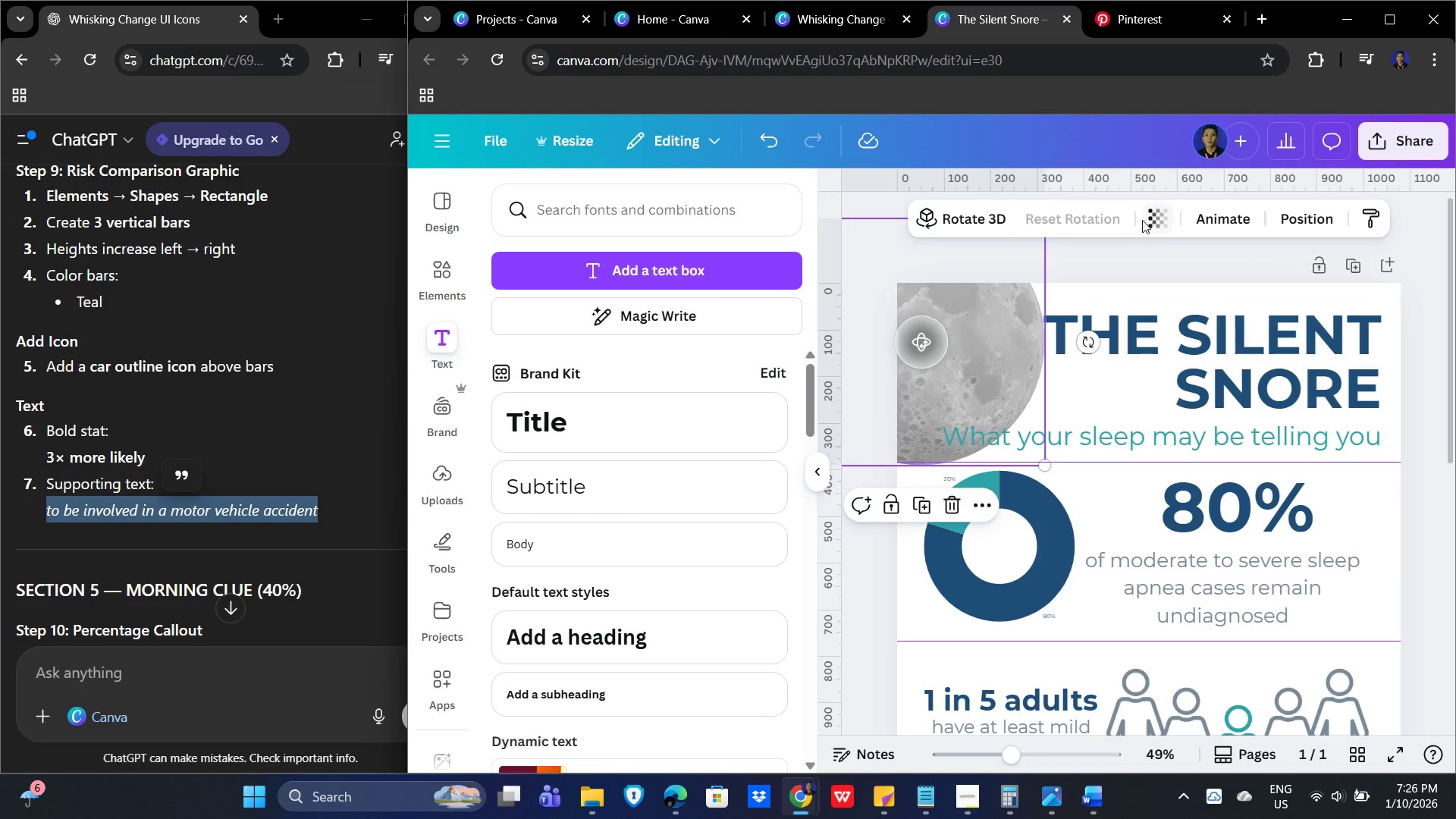 
left_click([1159, 218])
 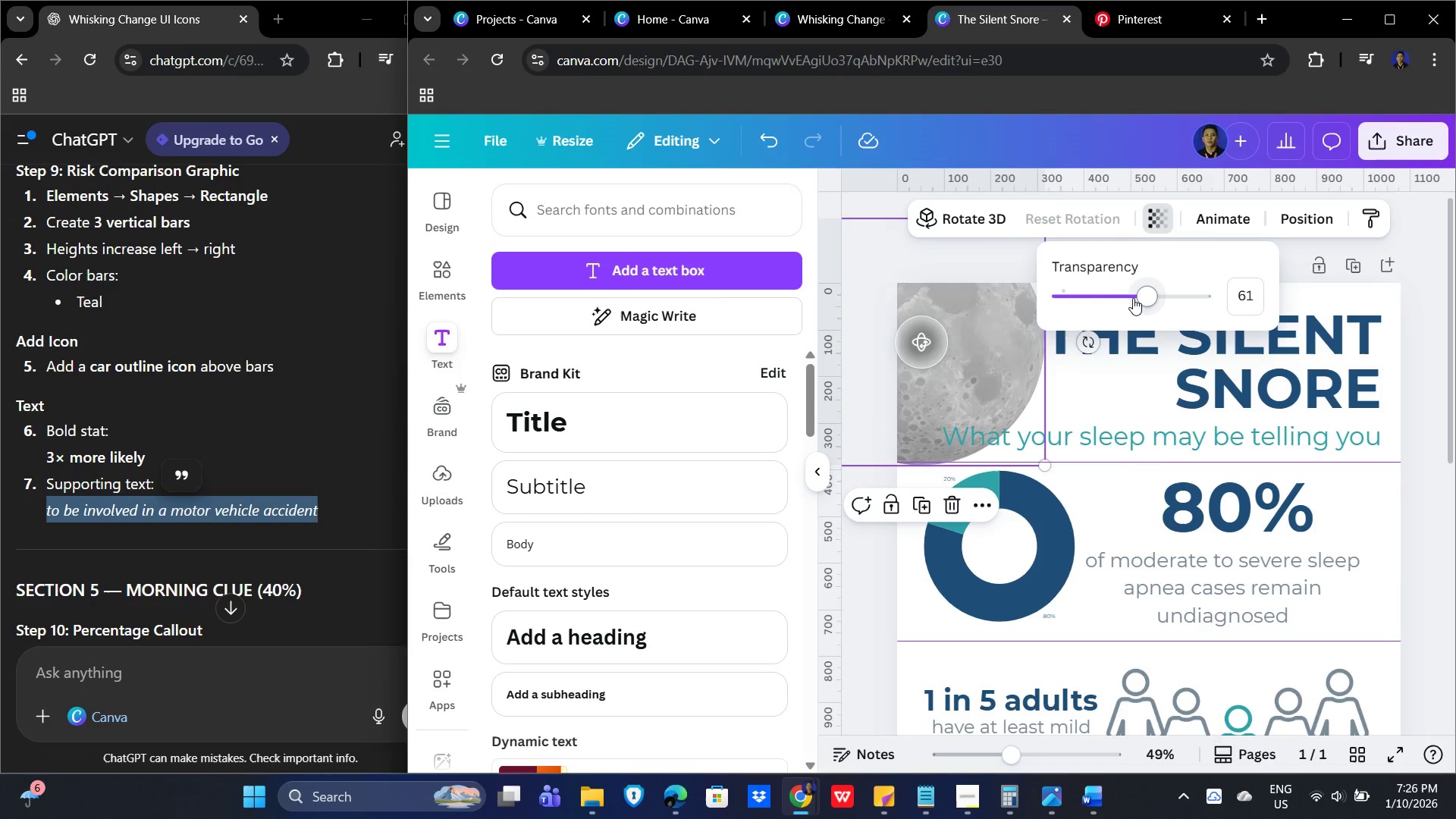 
left_click_drag(start_coordinate=[1138, 296], to_coordinate=[1133, 299])
 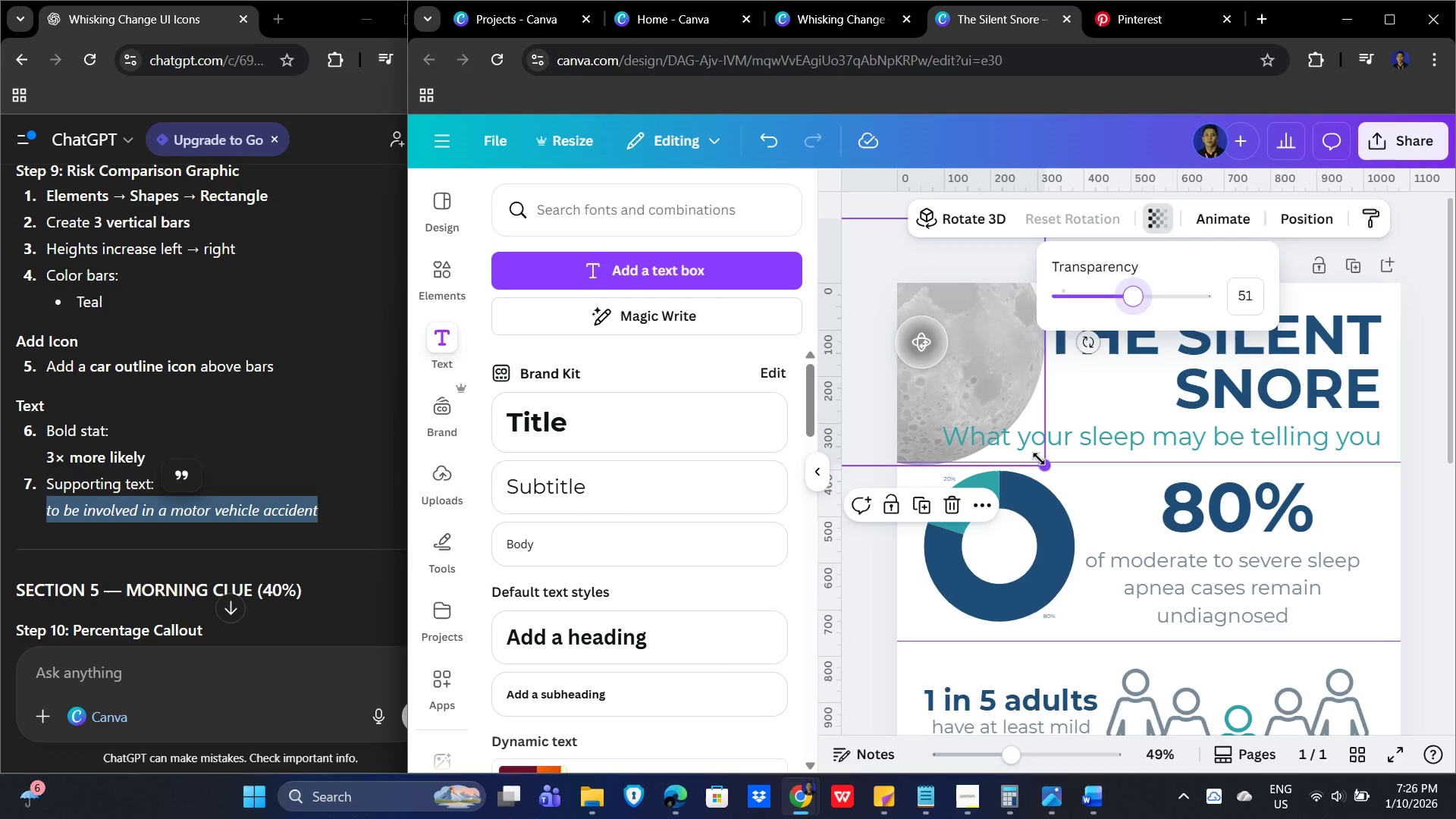 
left_click_drag(start_coordinate=[1040, 460], to_coordinate=[1018, 416])
 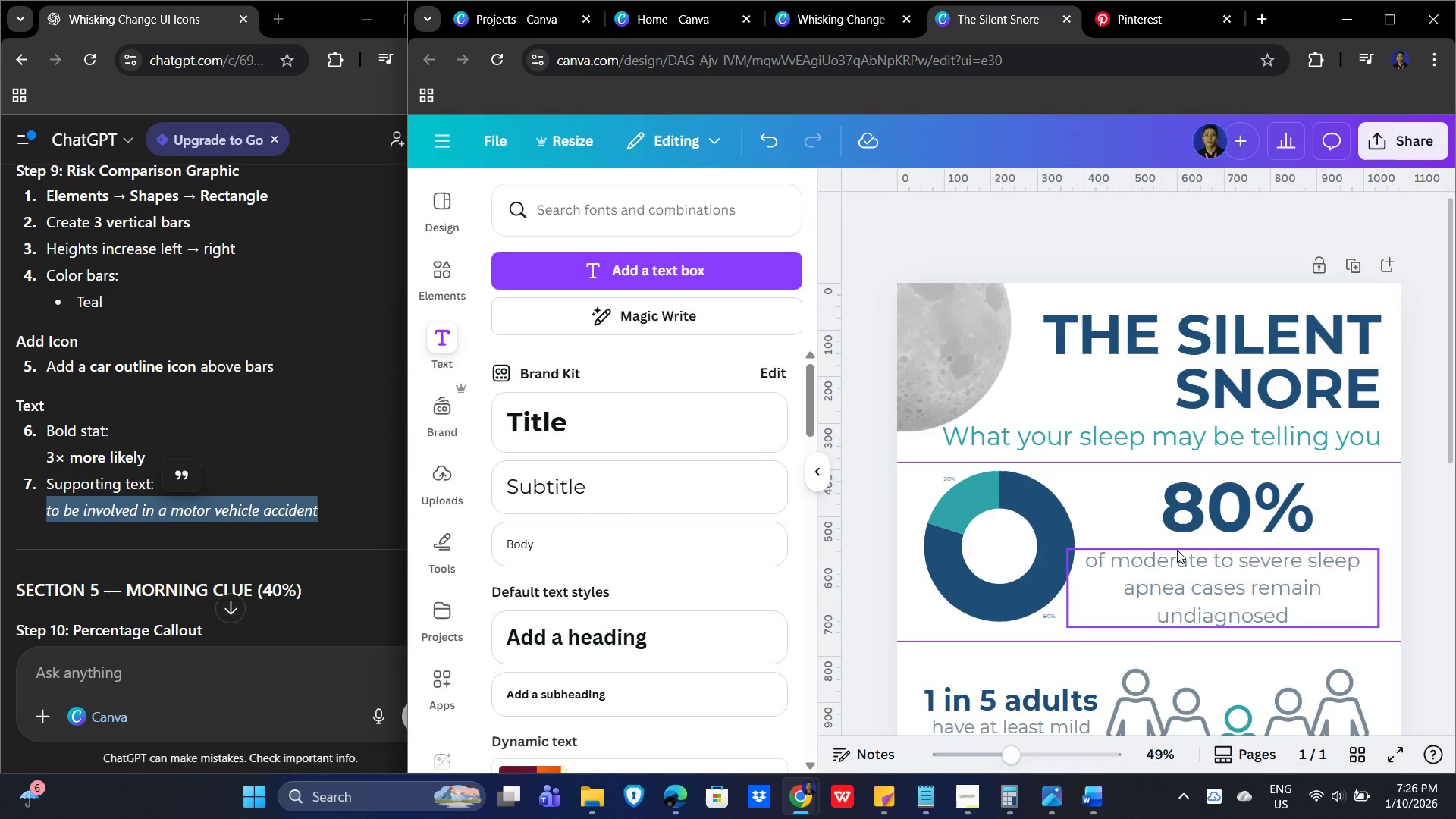 
scroll: coordinate [1188, 590], scroll_direction: down, amount: 5.0
 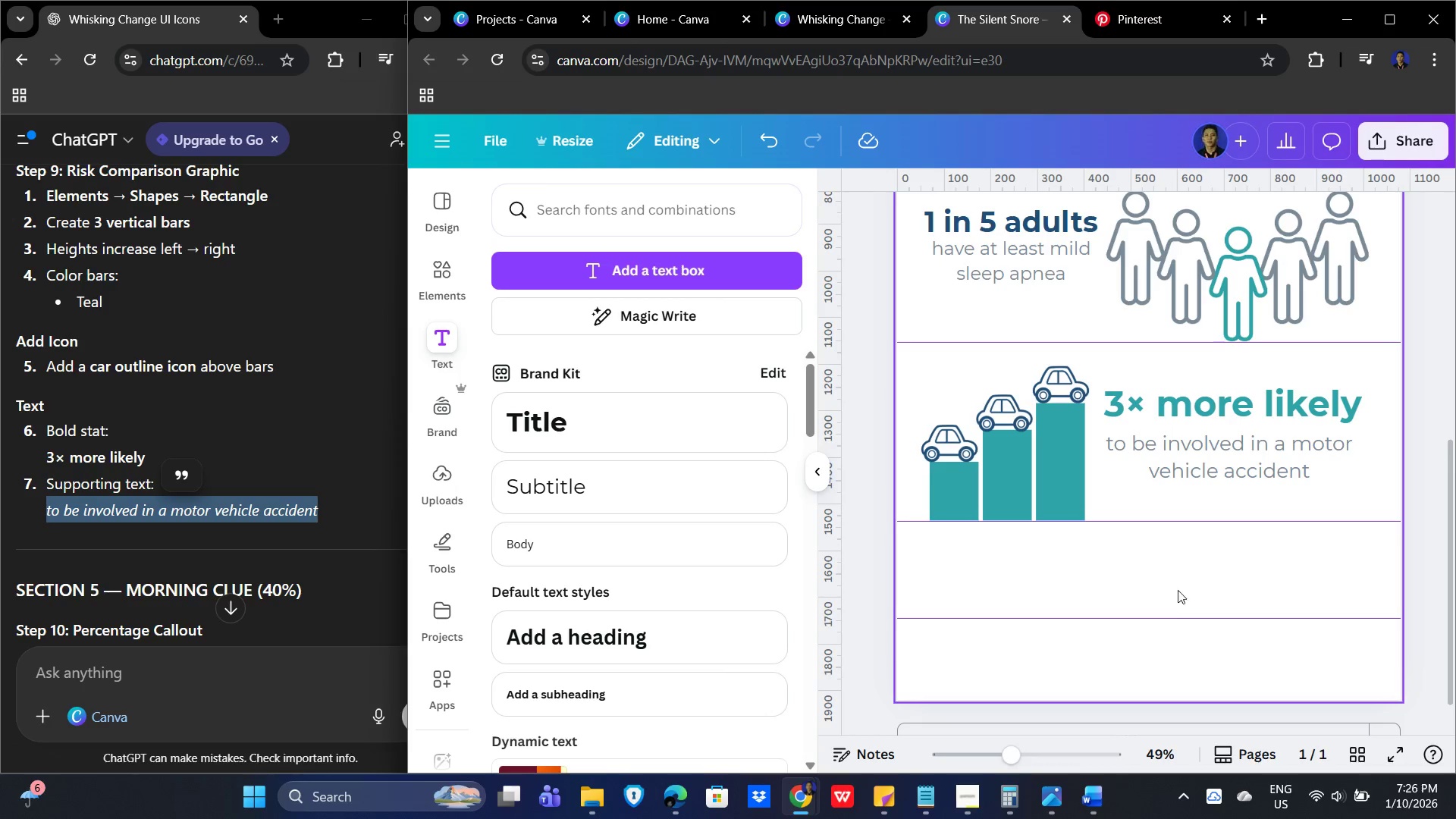 
left_click([1189, 578])
 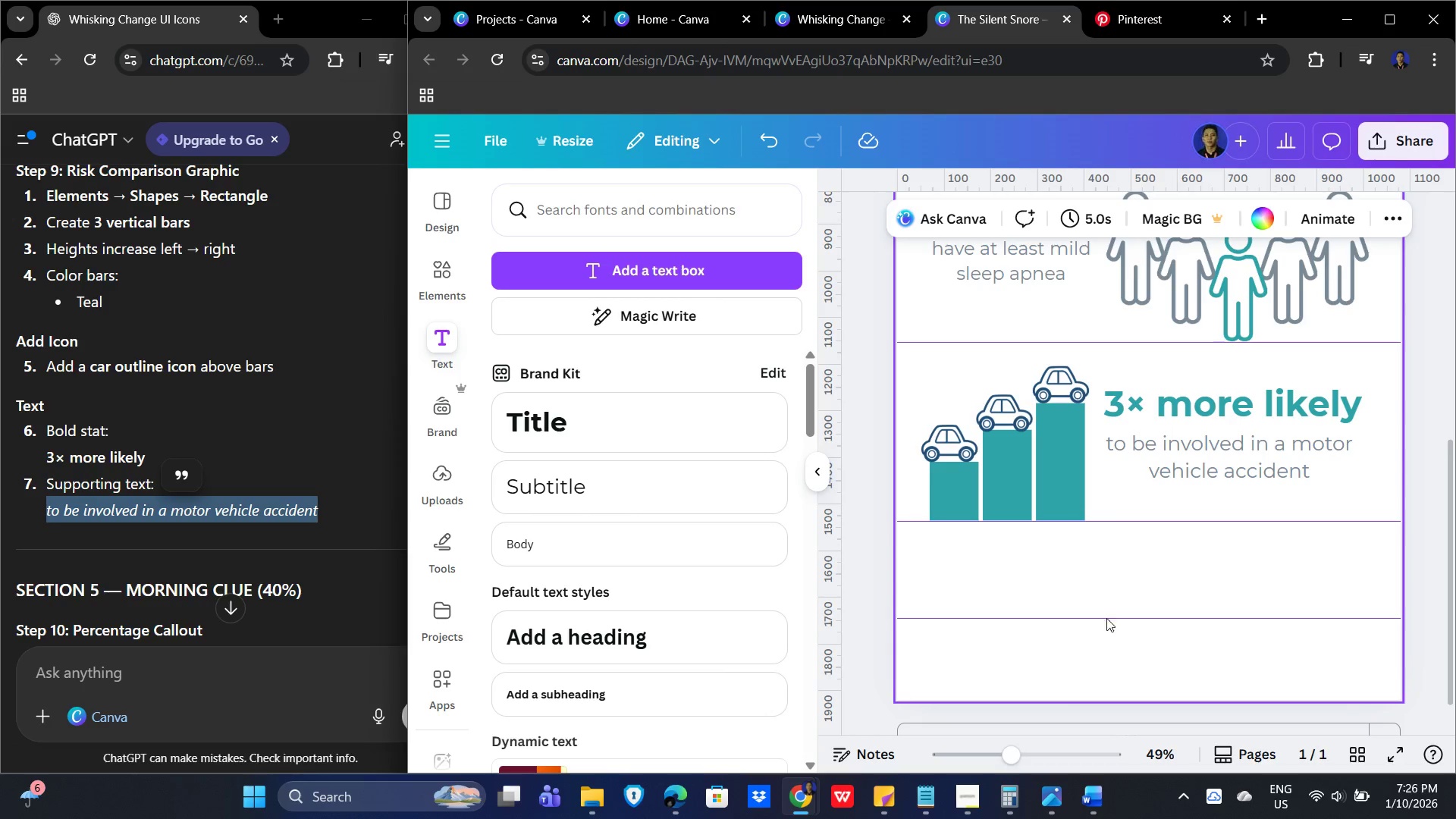 
left_click([1126, 614])
 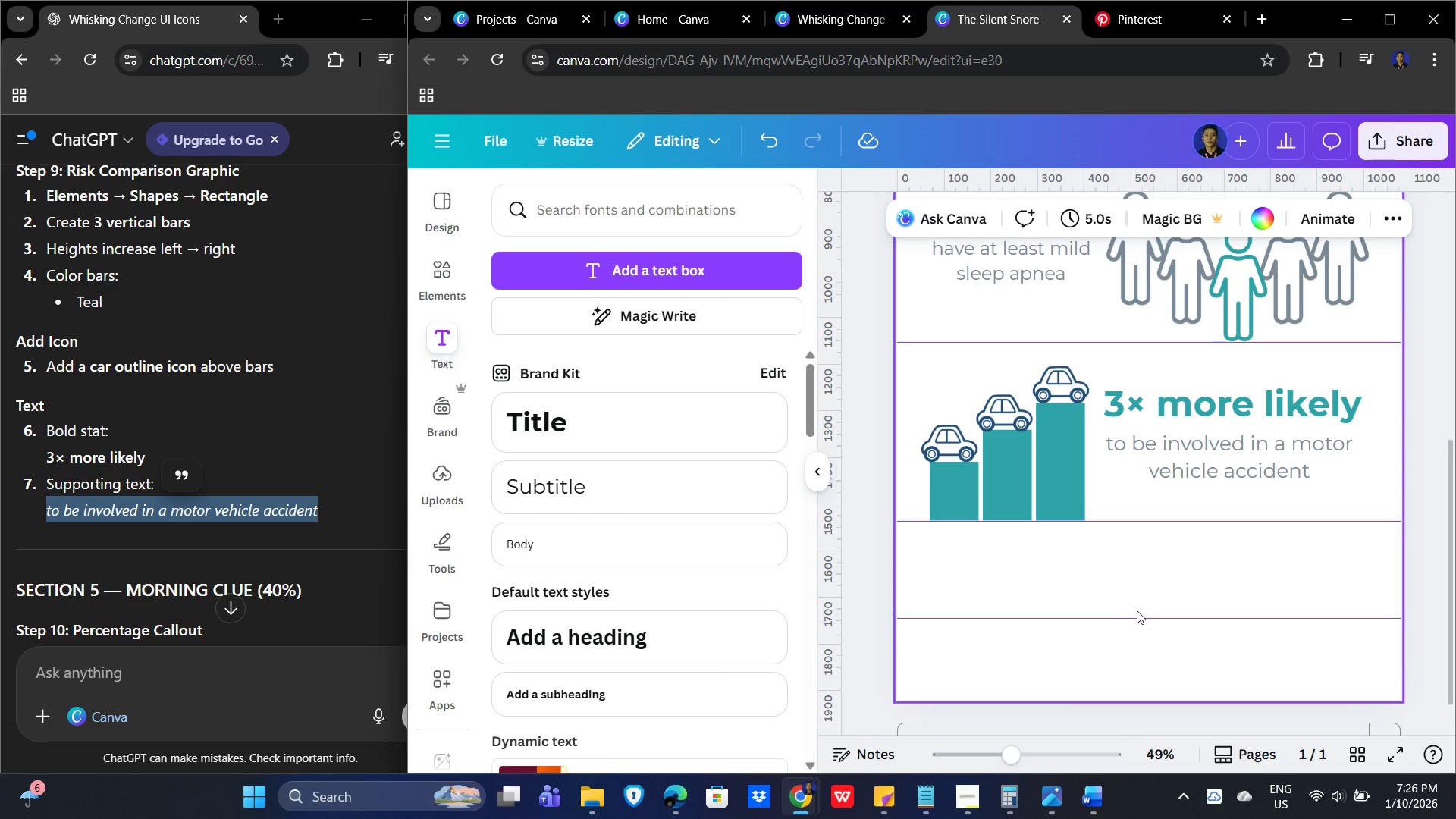 
left_click([1140, 610])
 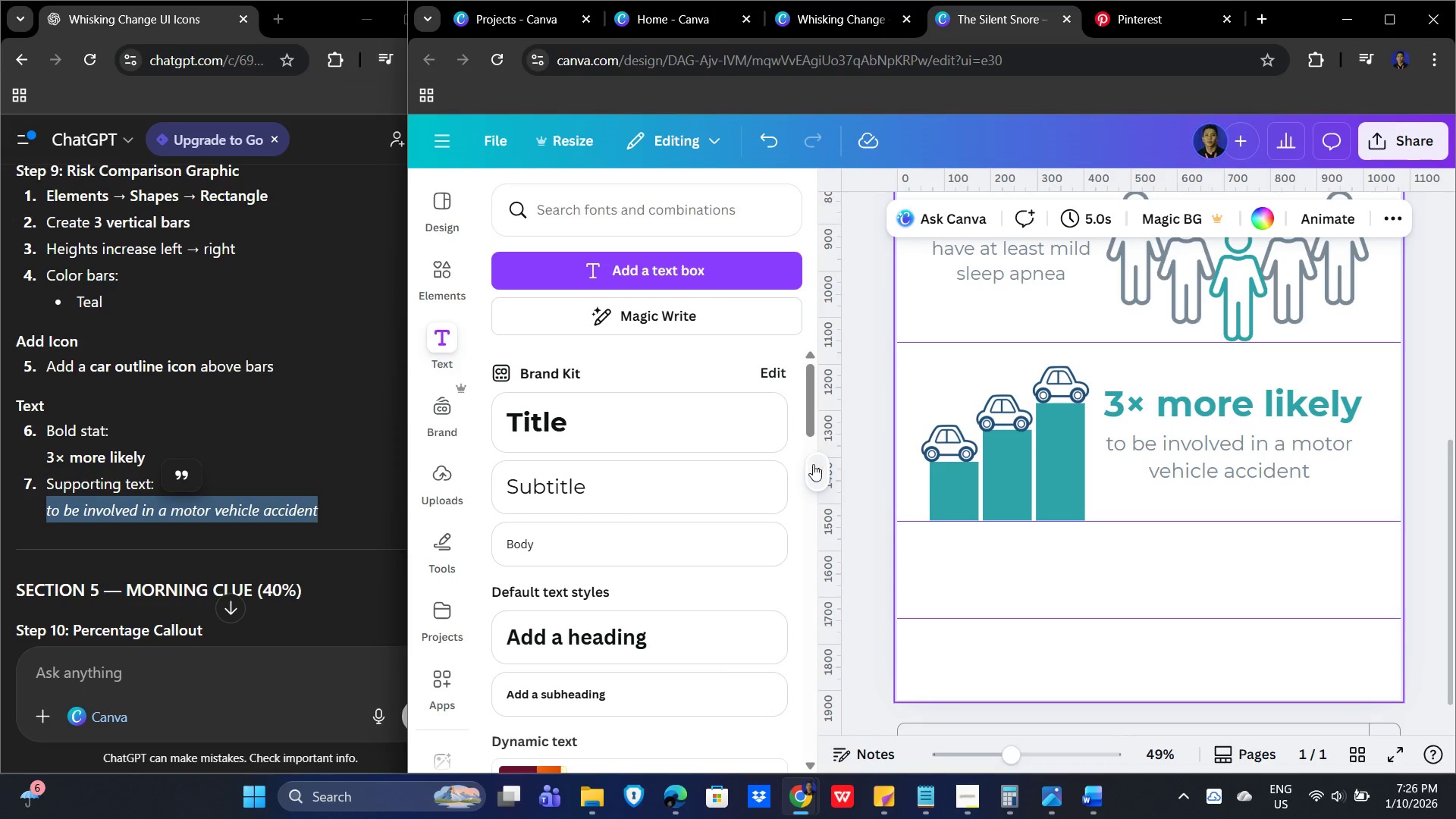 
left_click([814, 469])
 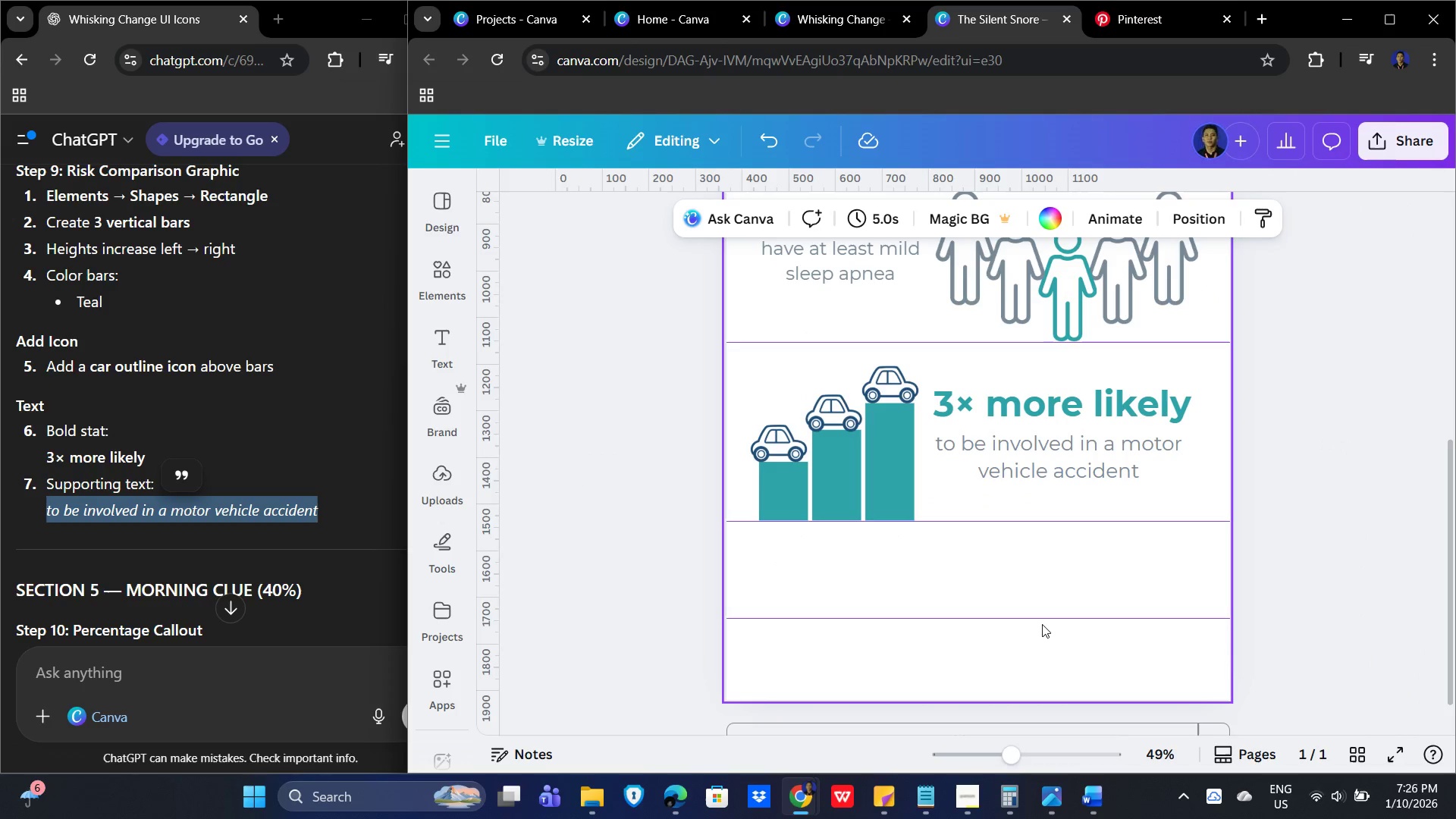 
left_click([1053, 647])
 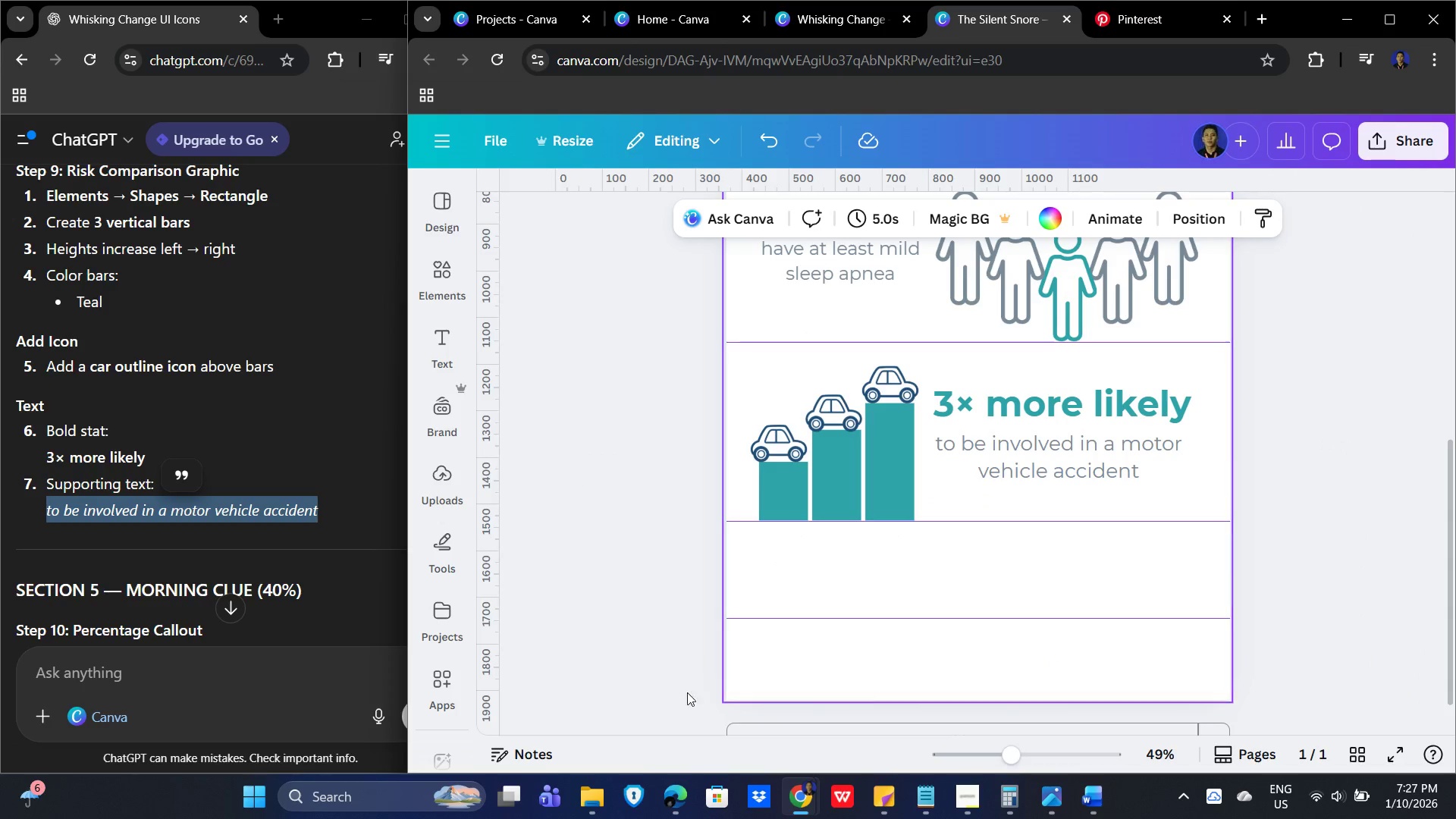 
left_click([626, 589])
 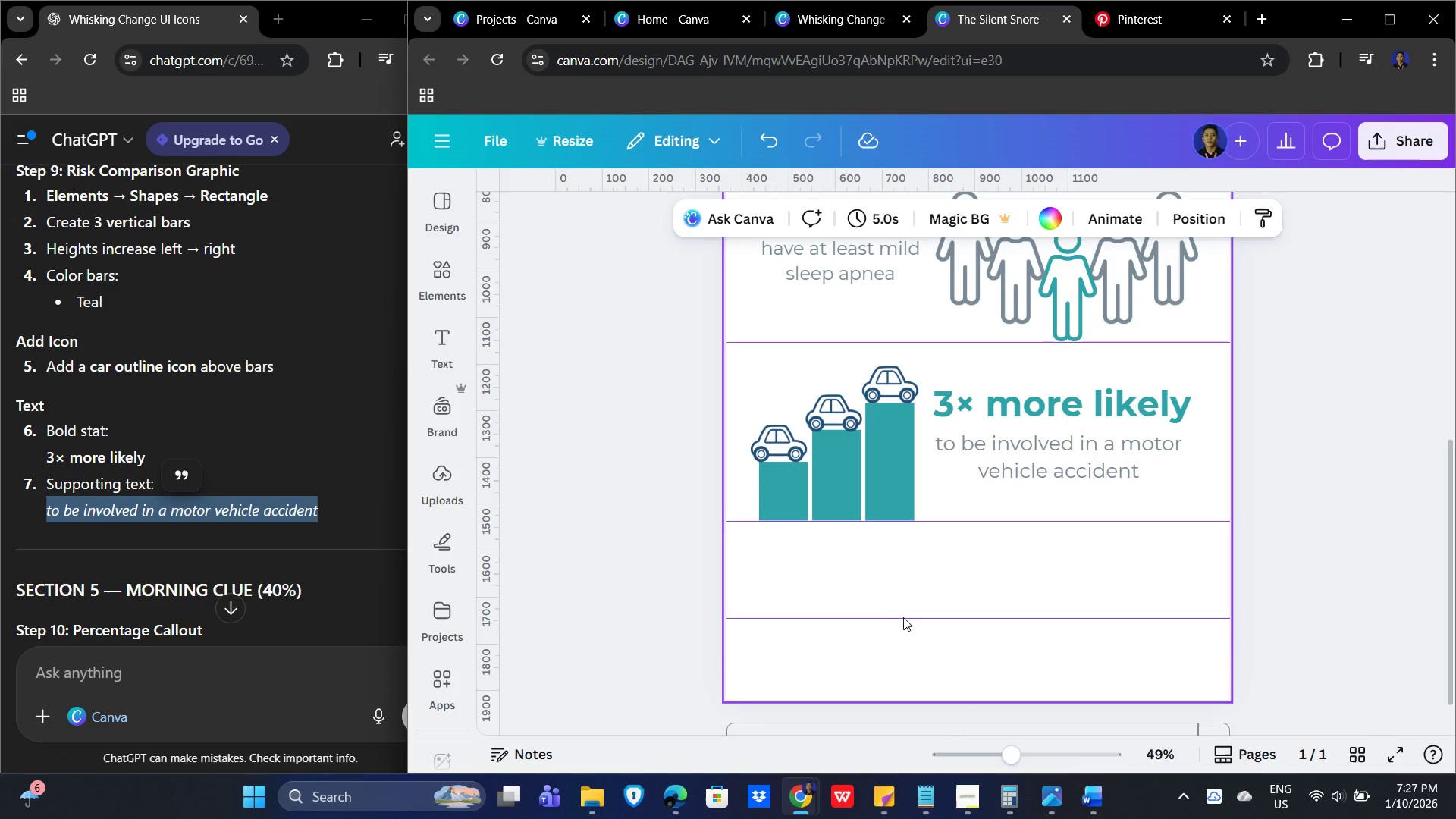 
left_click([905, 617])
 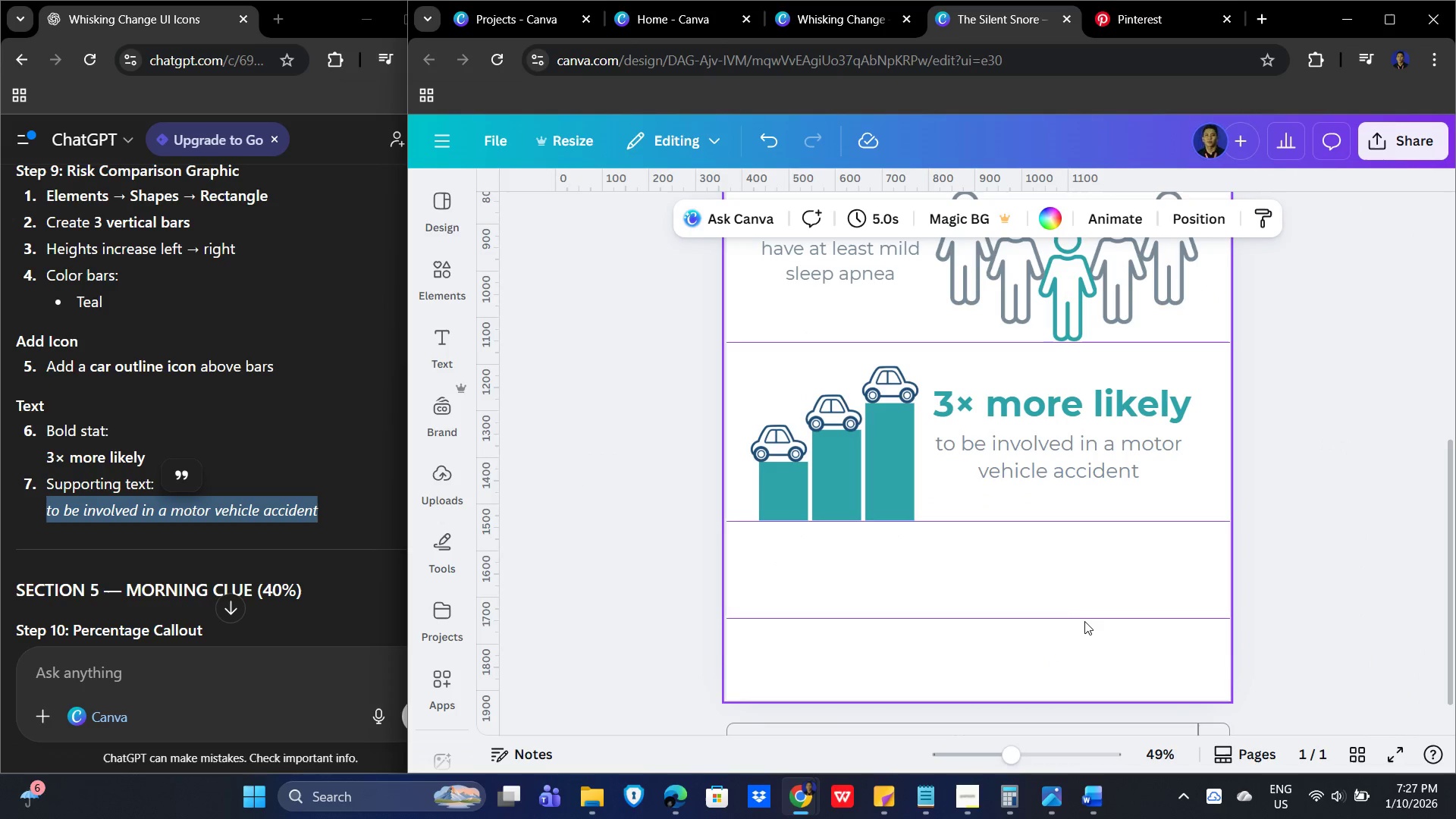 
left_click([1085, 623])
 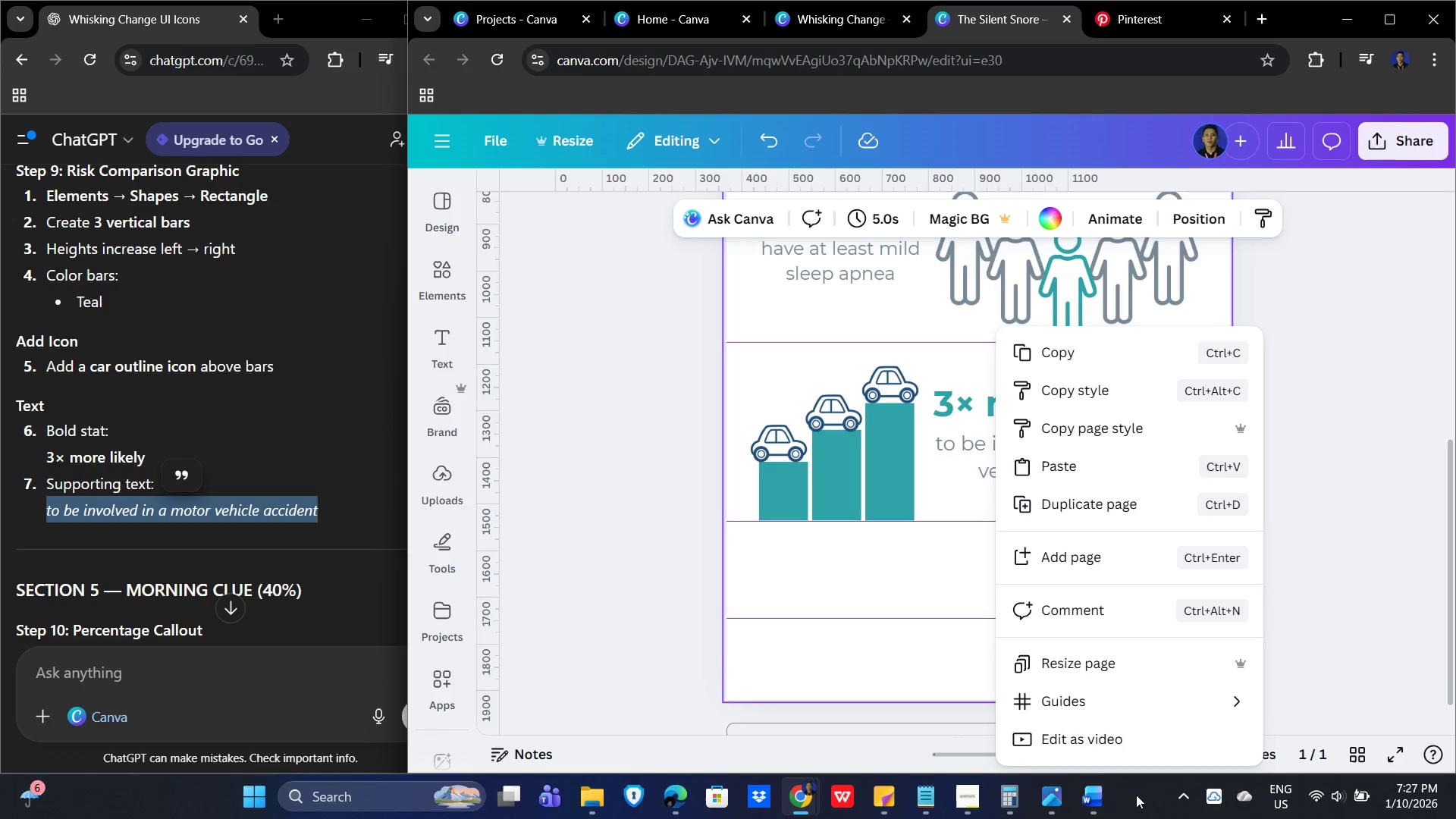 
left_click([1207, 701])
 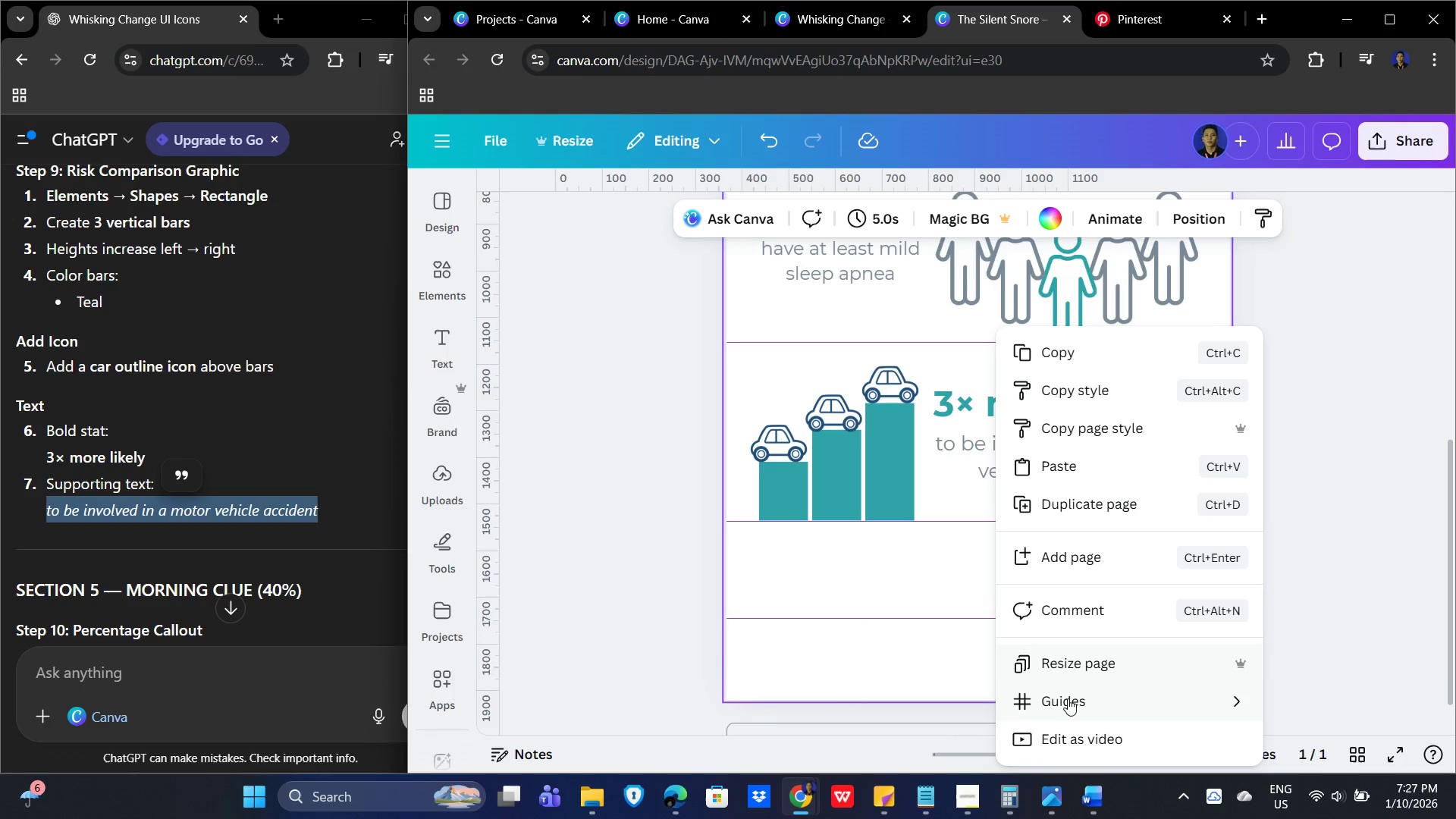 
left_click([1073, 701])
 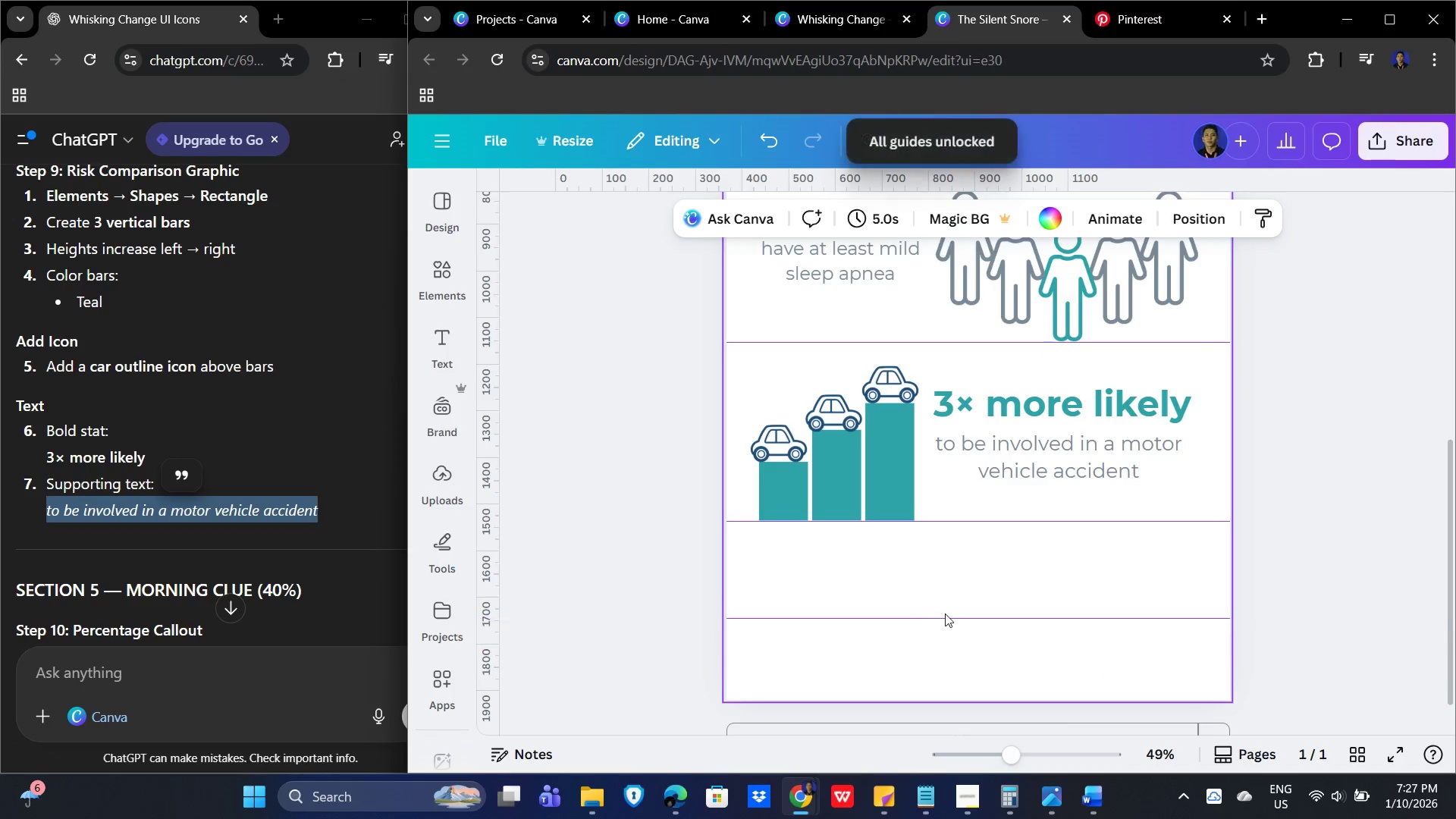 
left_click_drag(start_coordinate=[946, 620], to_coordinate=[947, 704])
 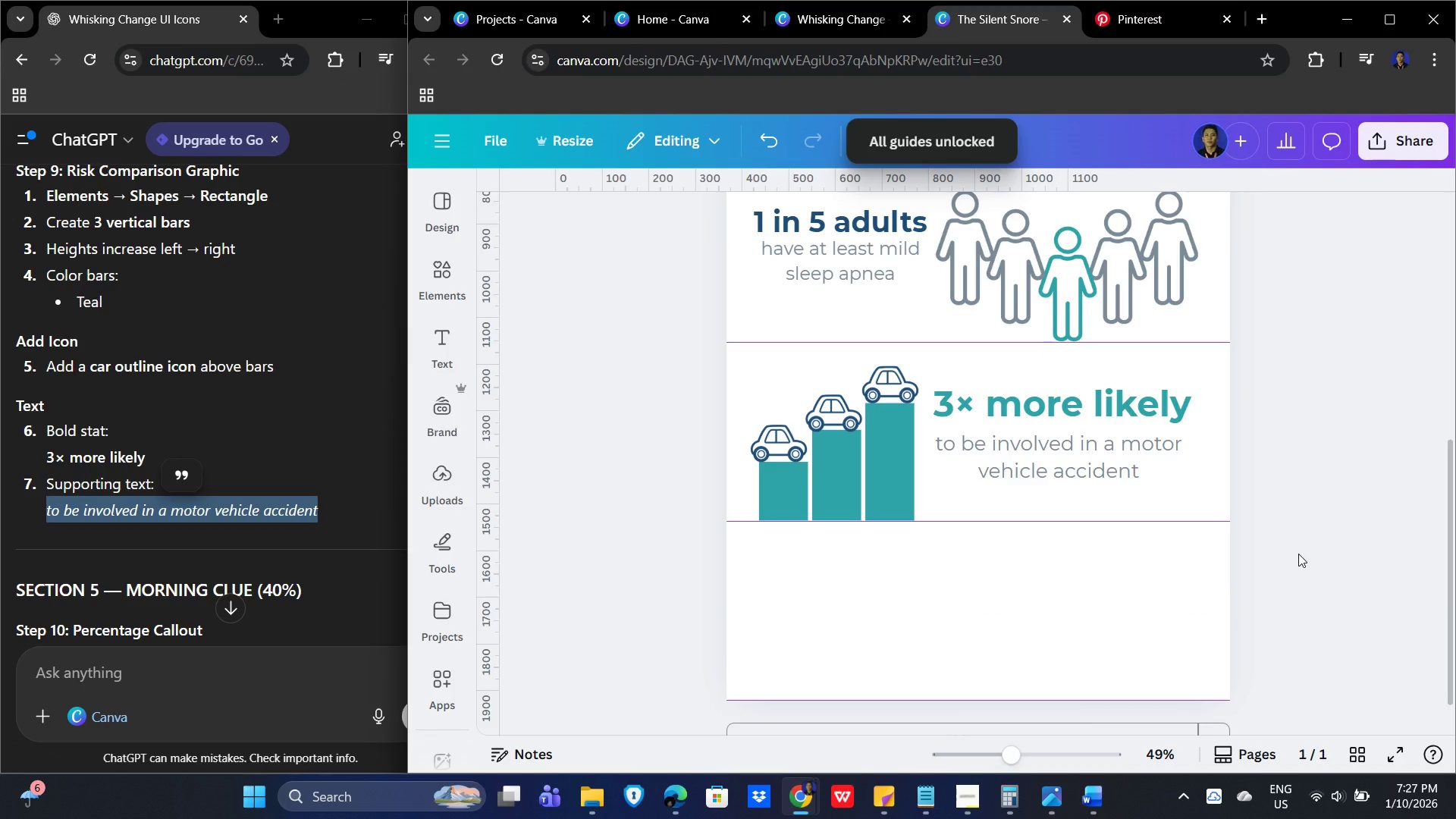 
scroll: coordinate [1304, 582], scroll_direction: up, amount: 5.0
 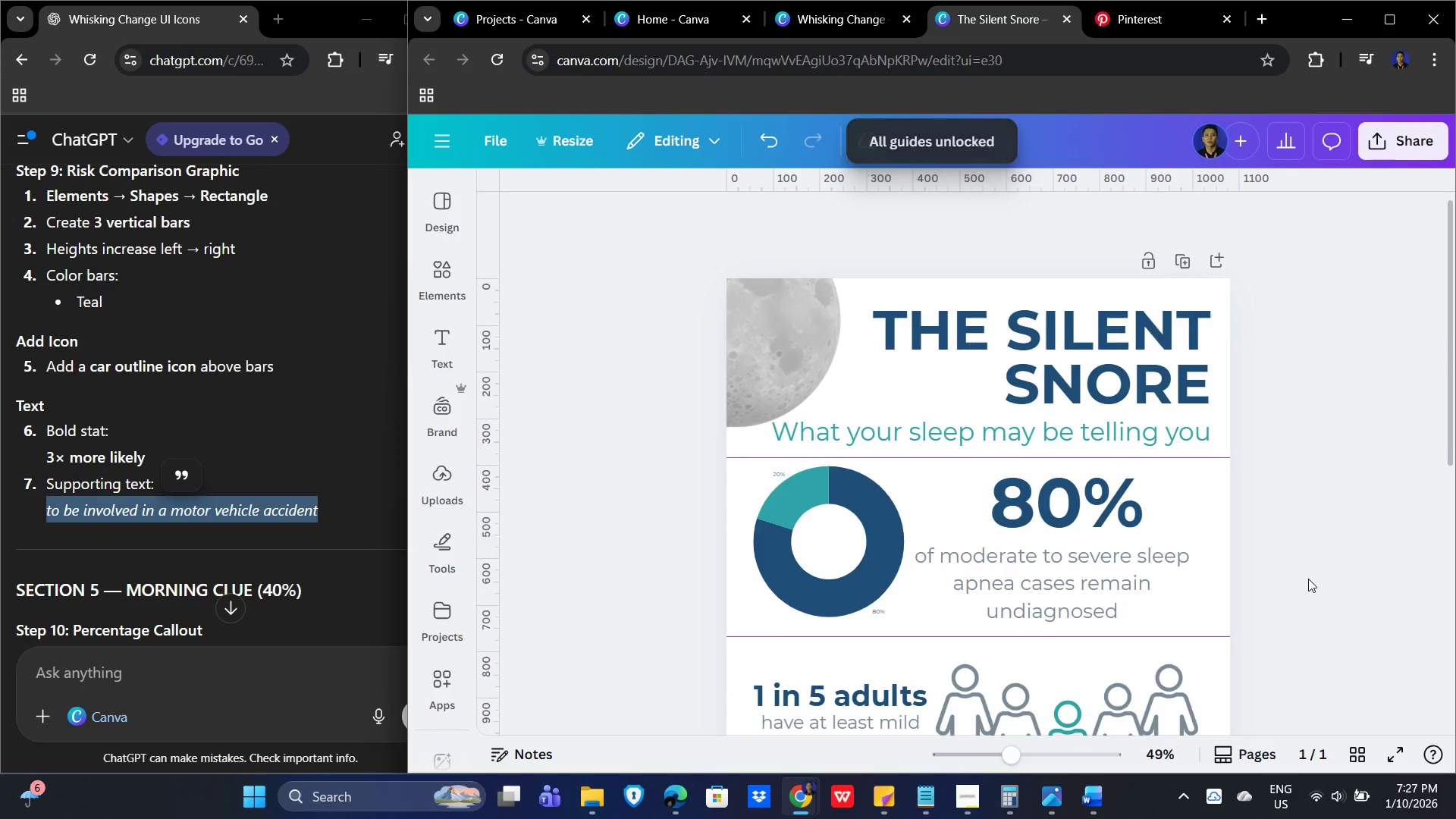 
scroll: coordinate [246, 441], scroll_direction: down, amount: 8.0
 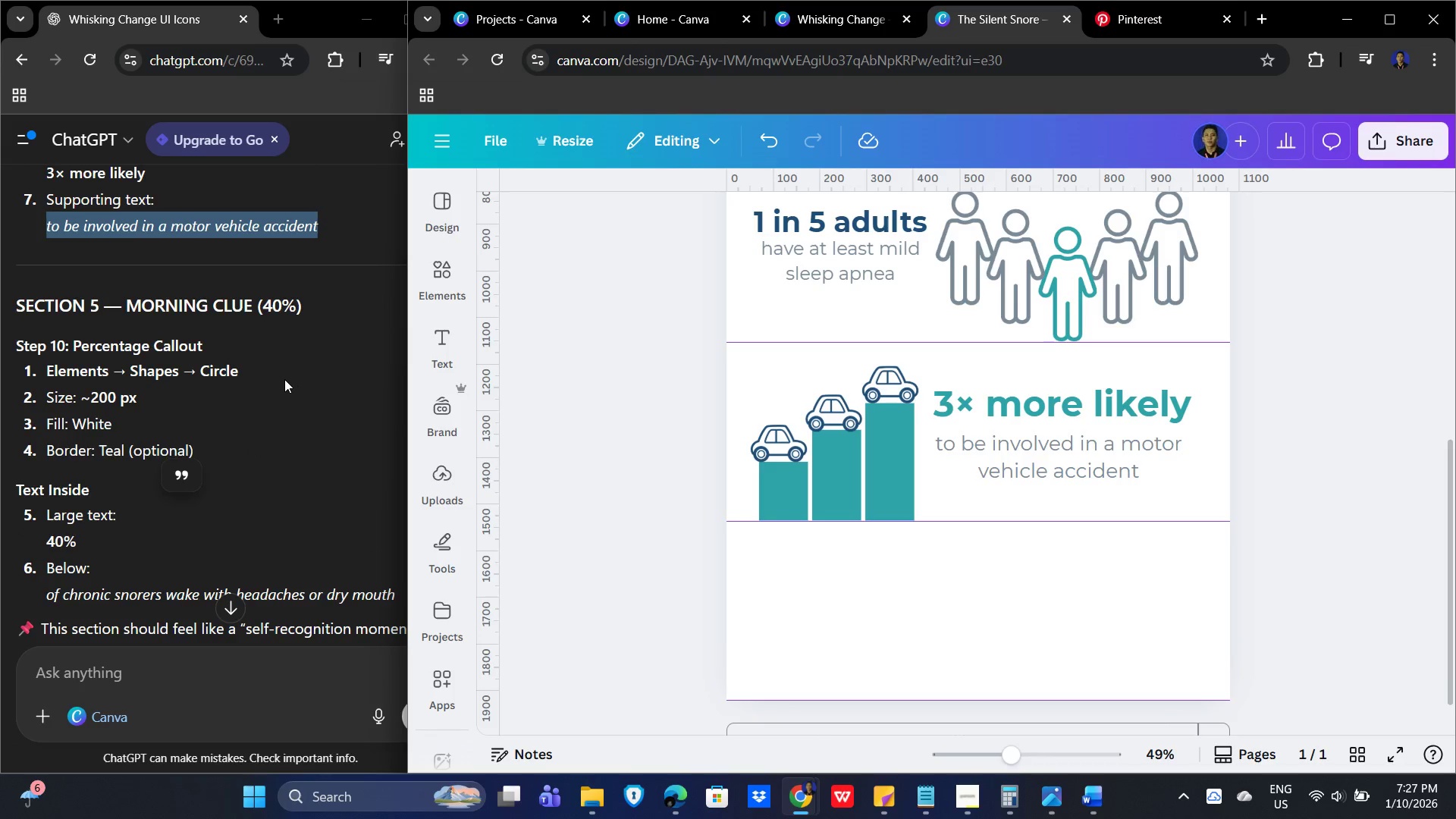 
scroll: coordinate [262, 426], scroll_direction: up, amount: 6.0
 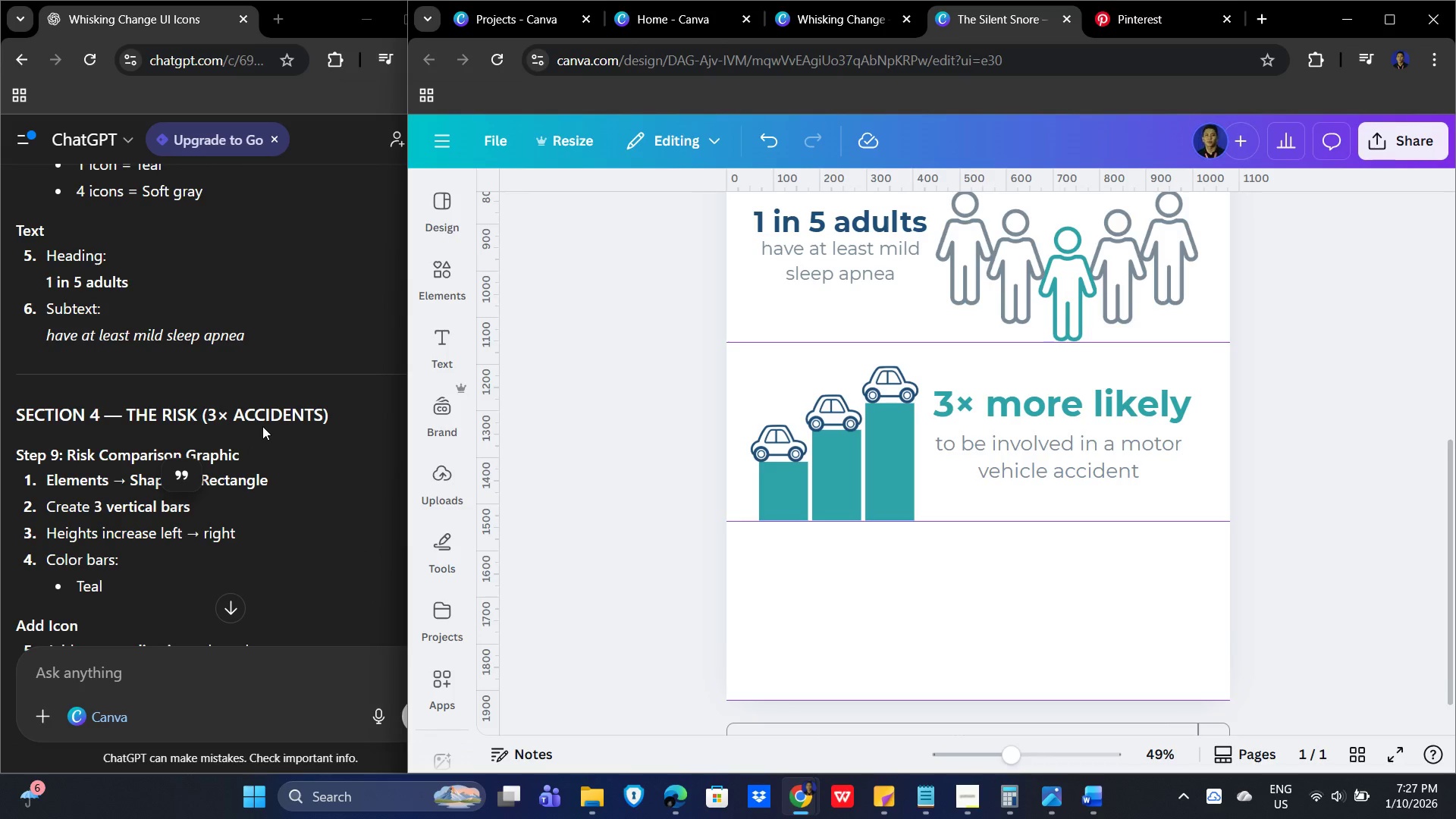 
scroll: coordinate [265, 431], scroll_direction: down, amount: 7.0
 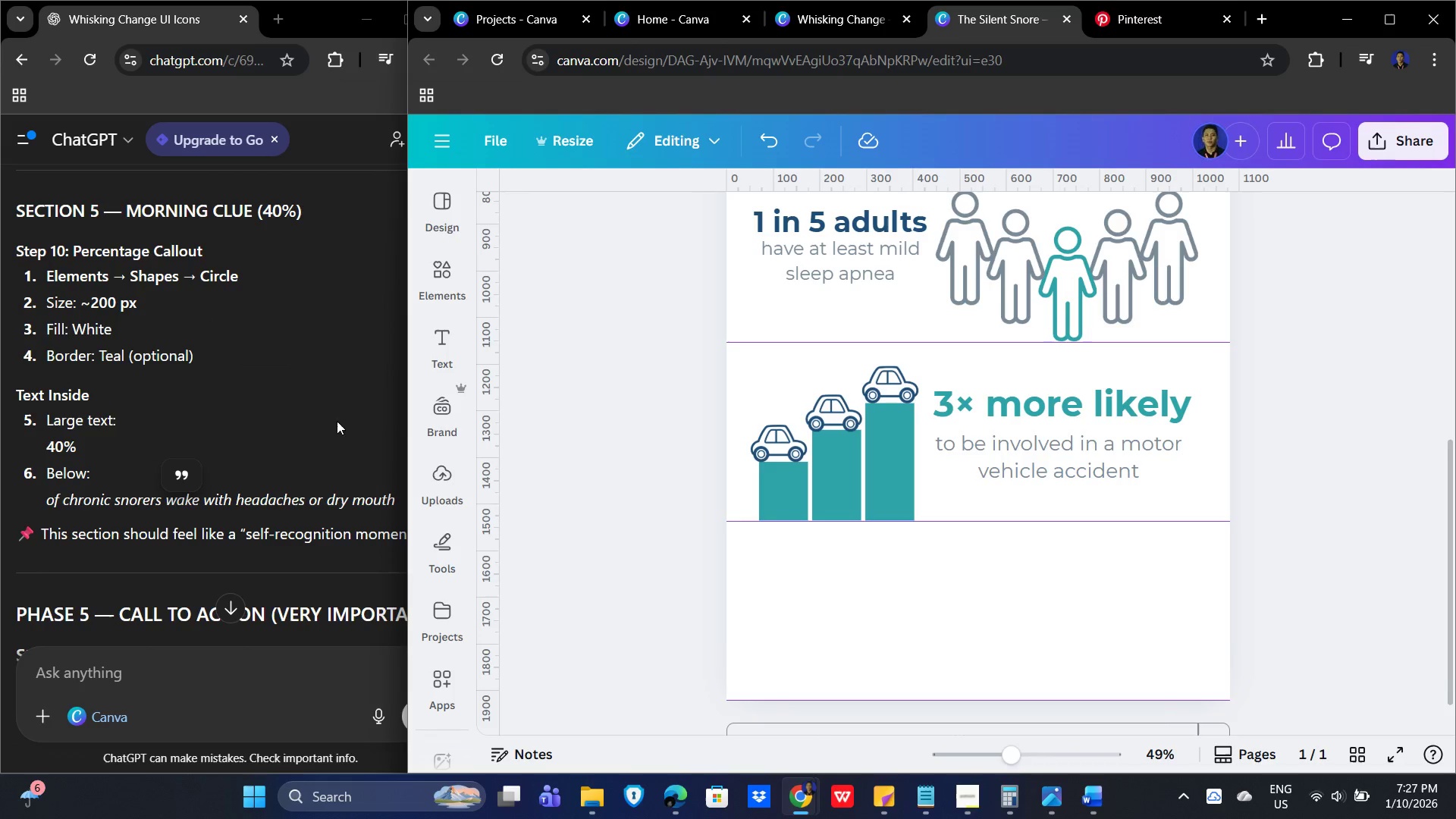 
wait(7.75)
 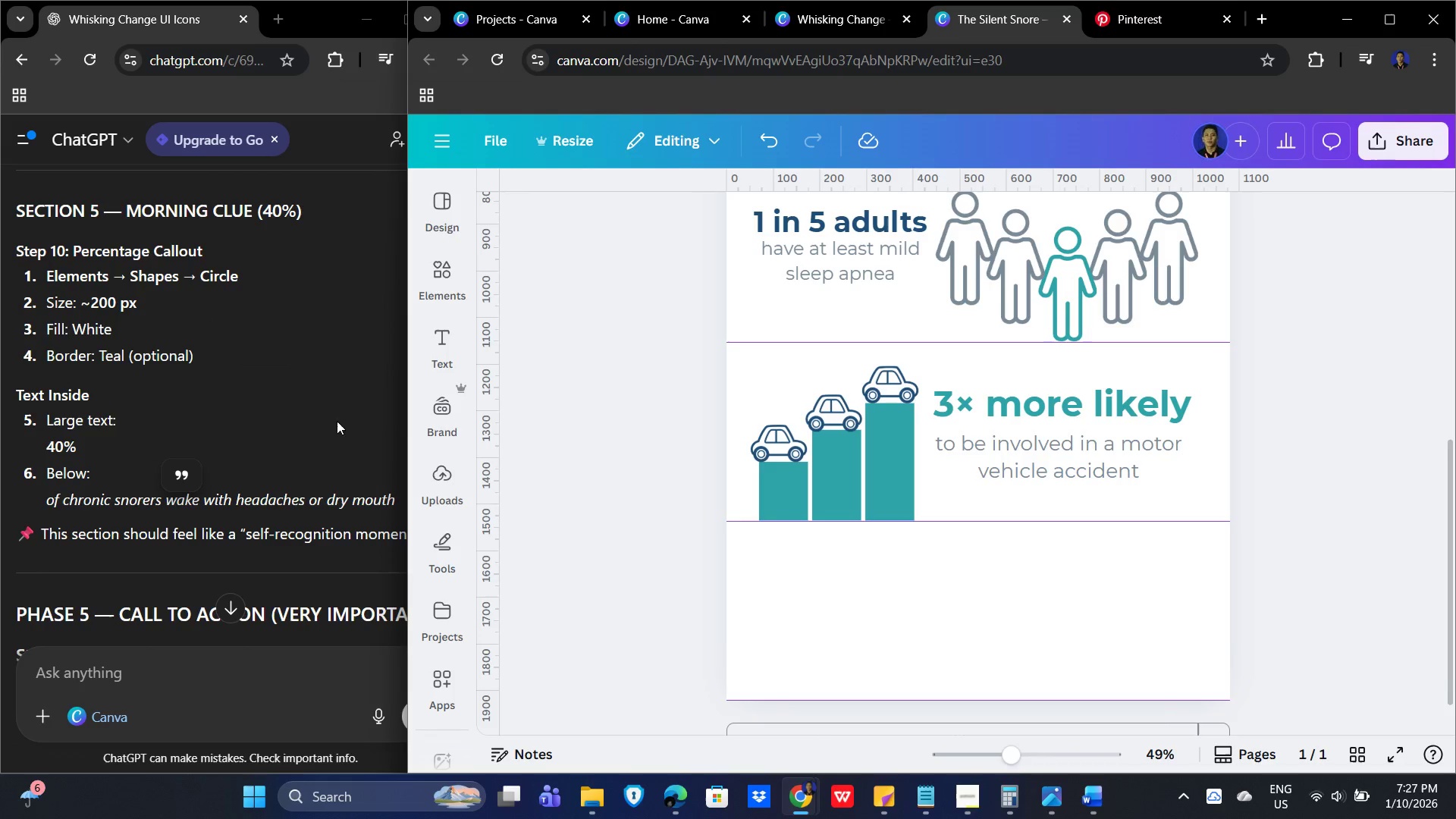 
left_click([440, 288])
 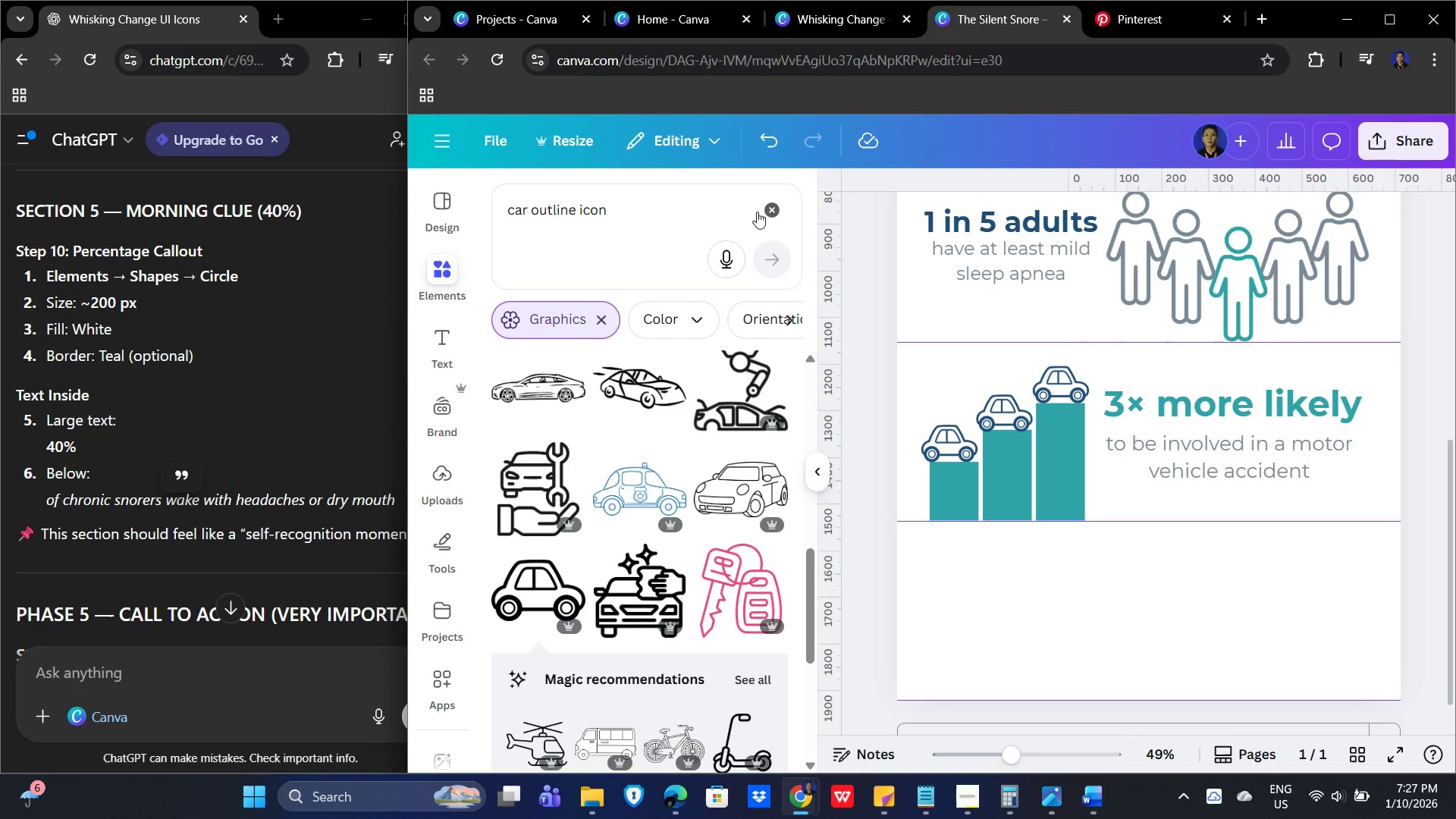 
left_click([770, 211])
 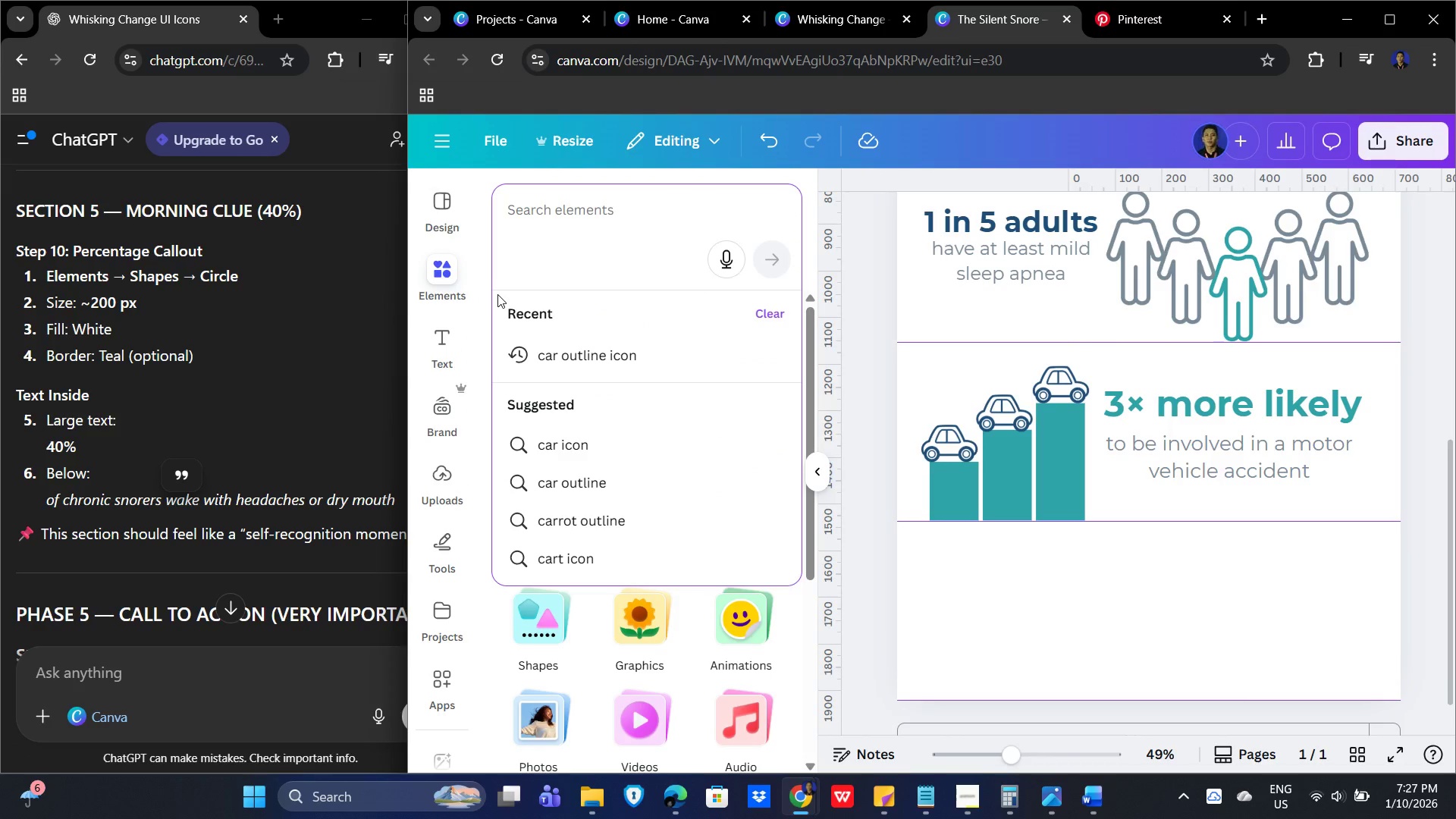 
type(shapes)
 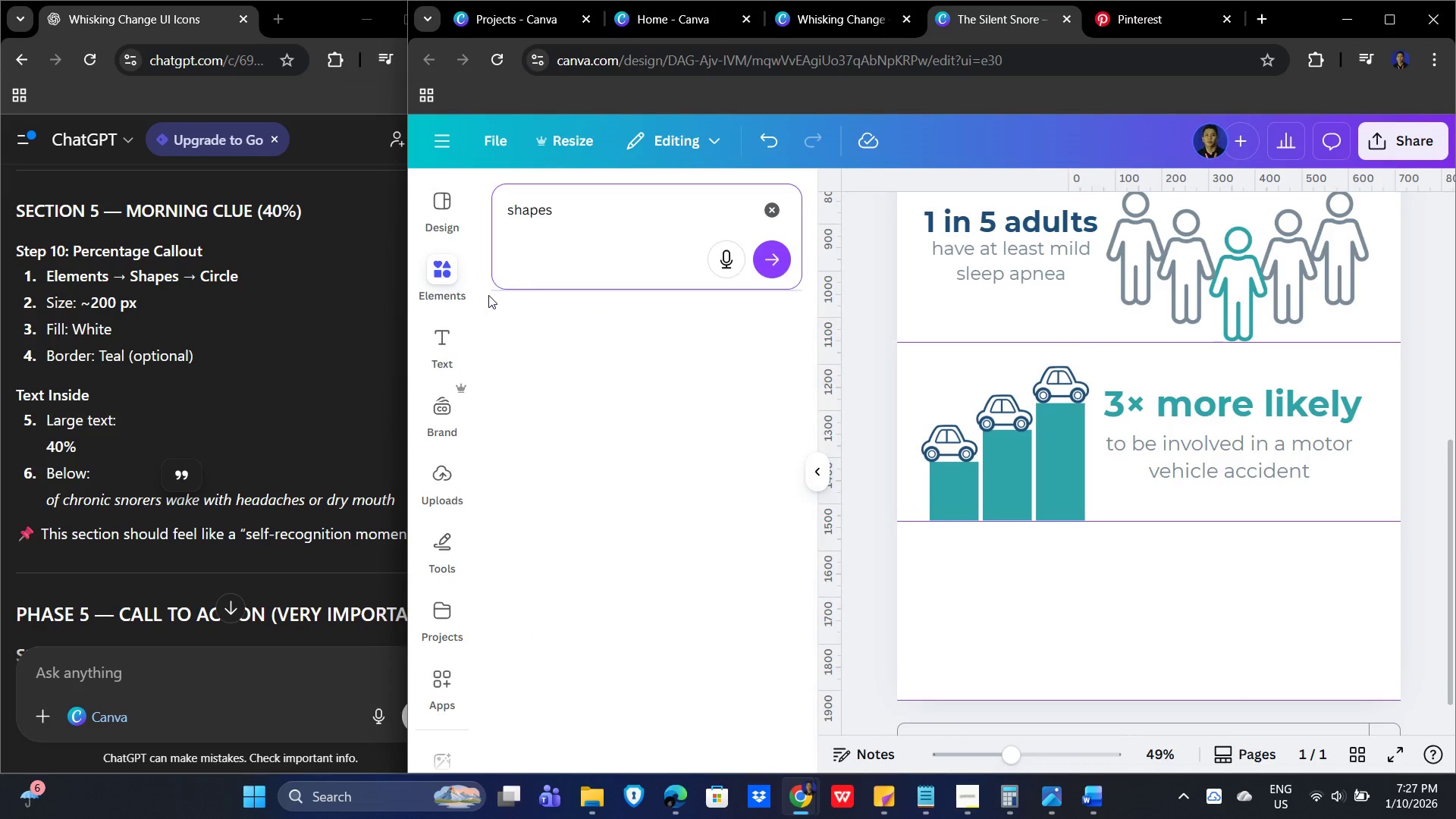 
key(Enter)
 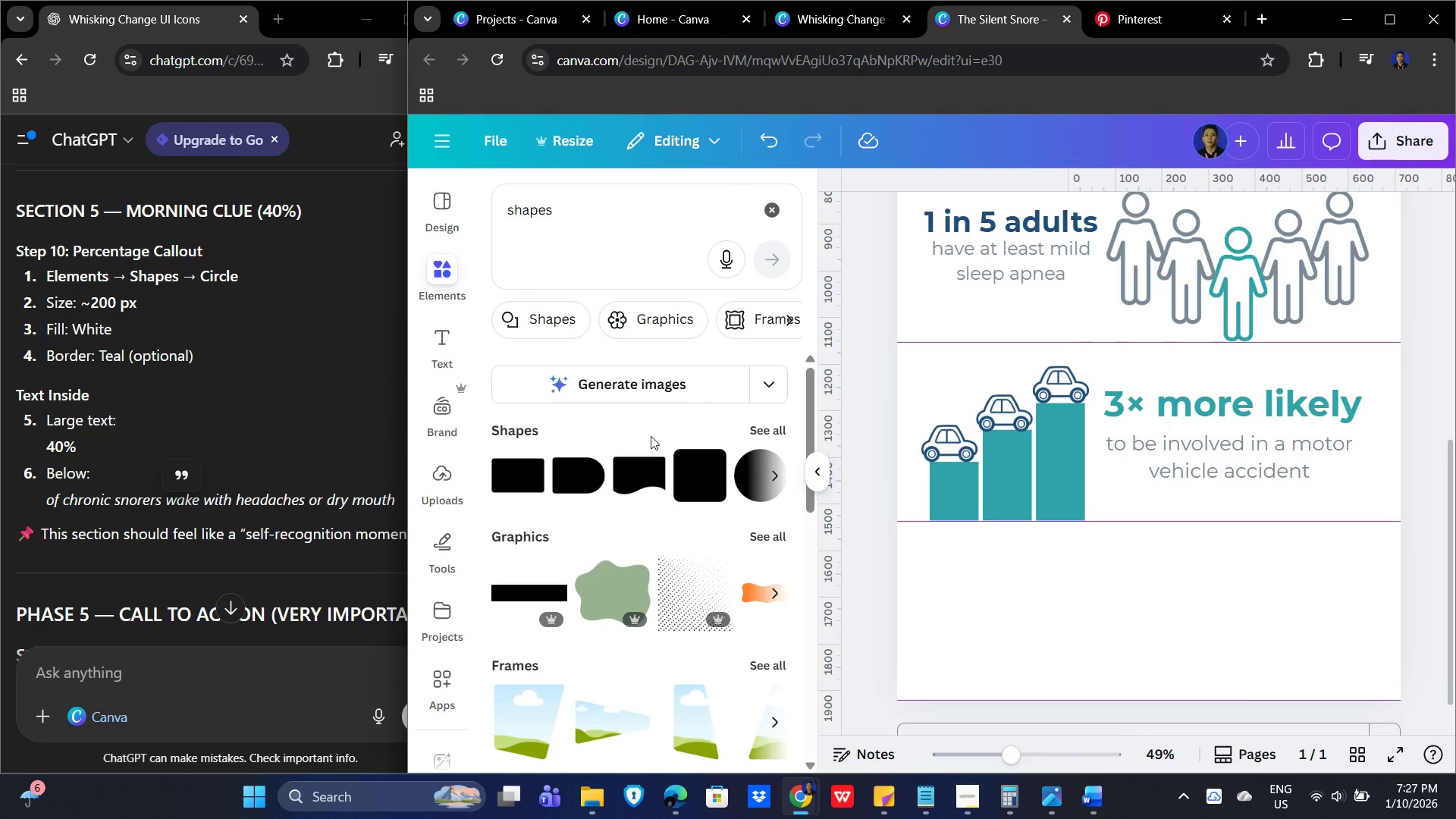 
left_click([542, 316])
 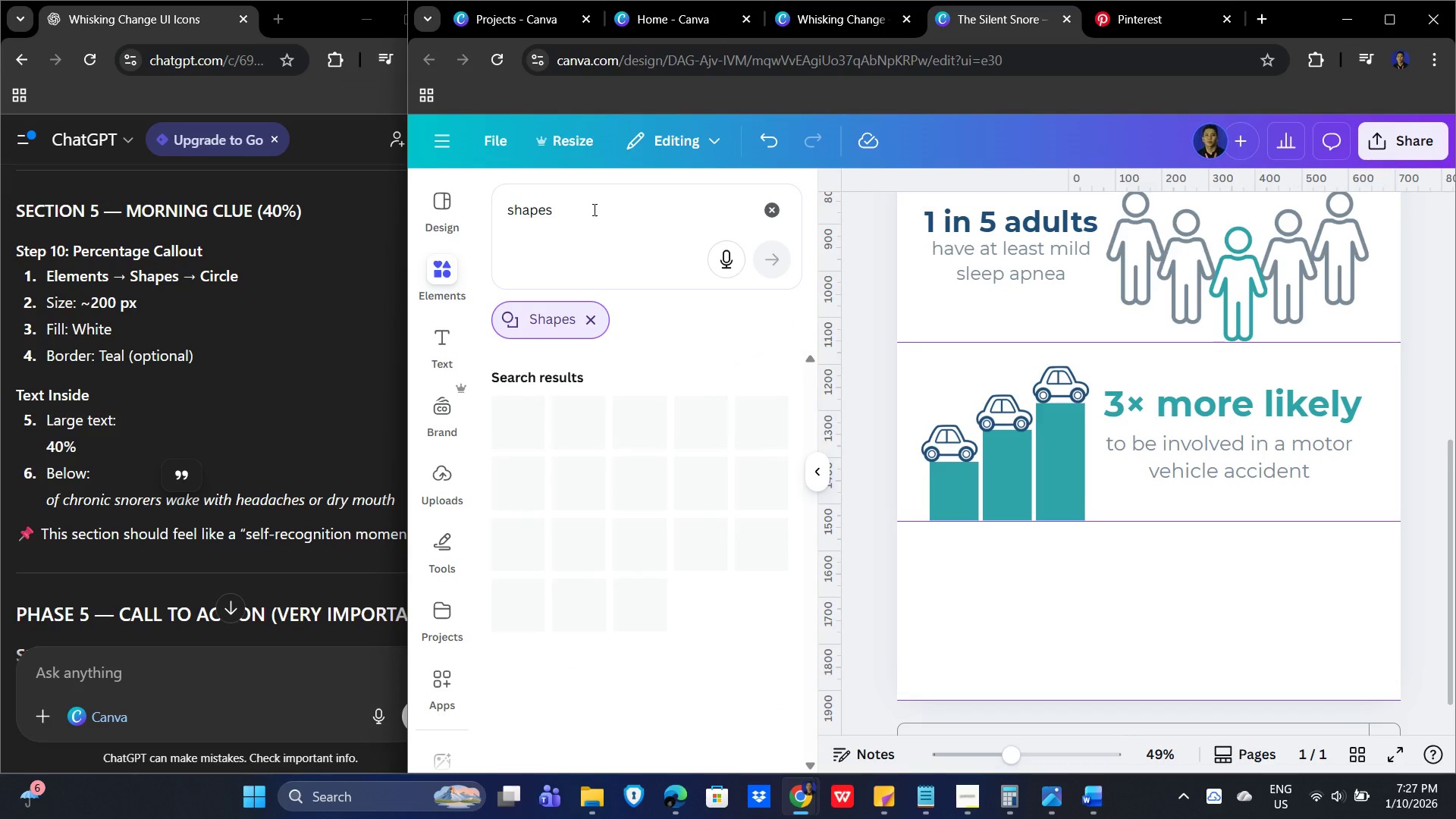 
left_click_drag(start_coordinate=[591, 210], to_coordinate=[477, 202])
 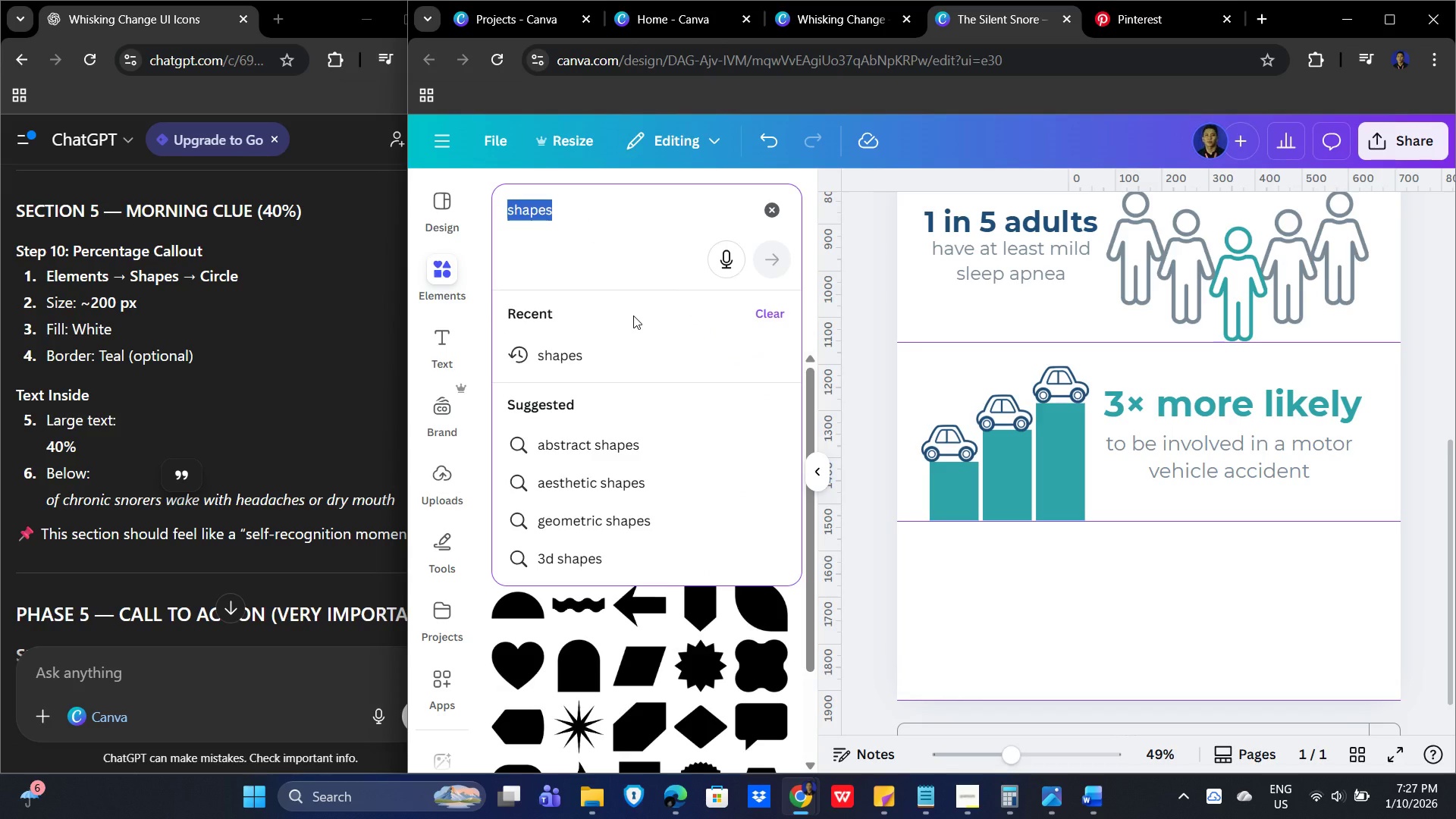 
type(circle)
 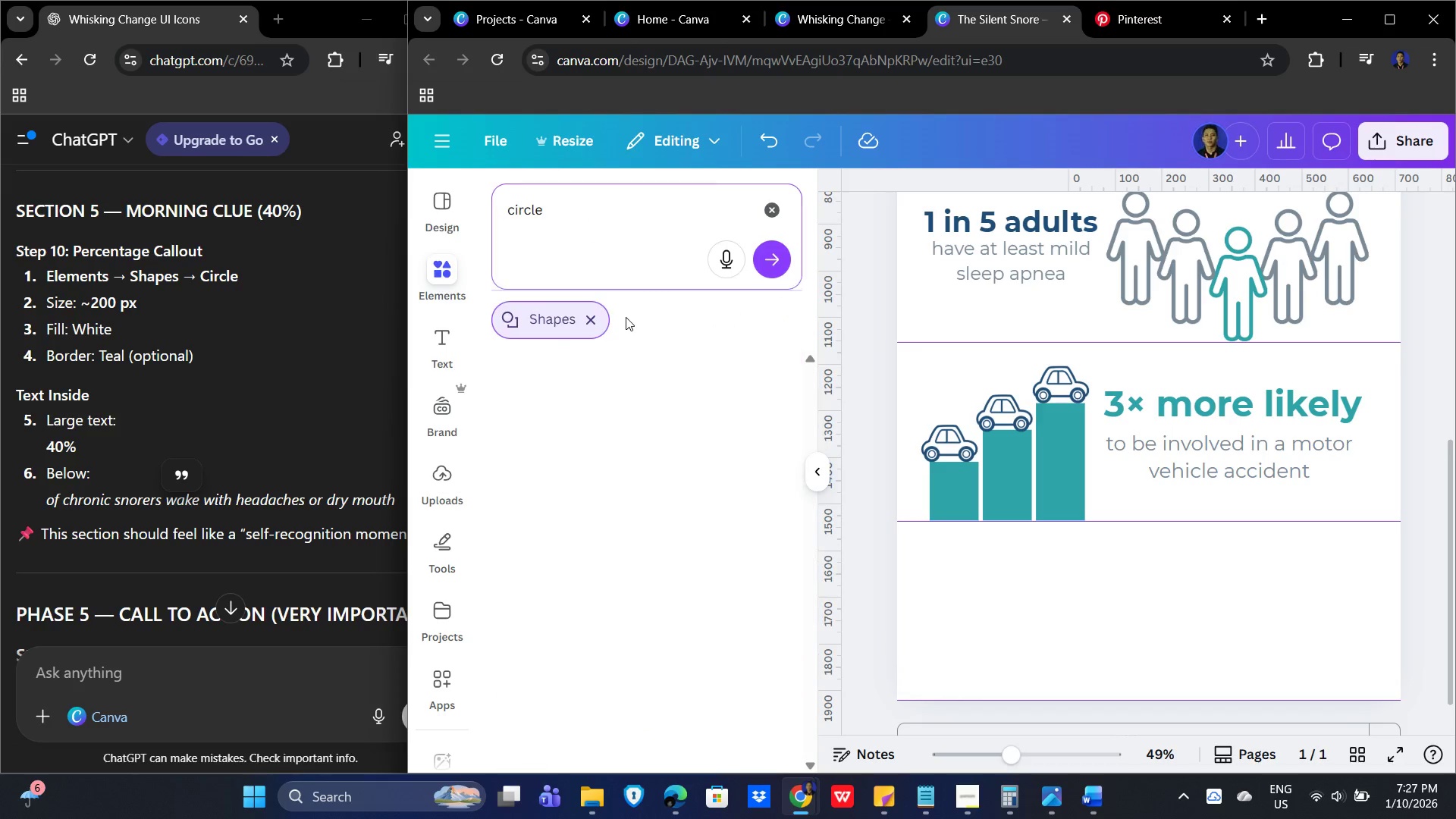 
key(Enter)
 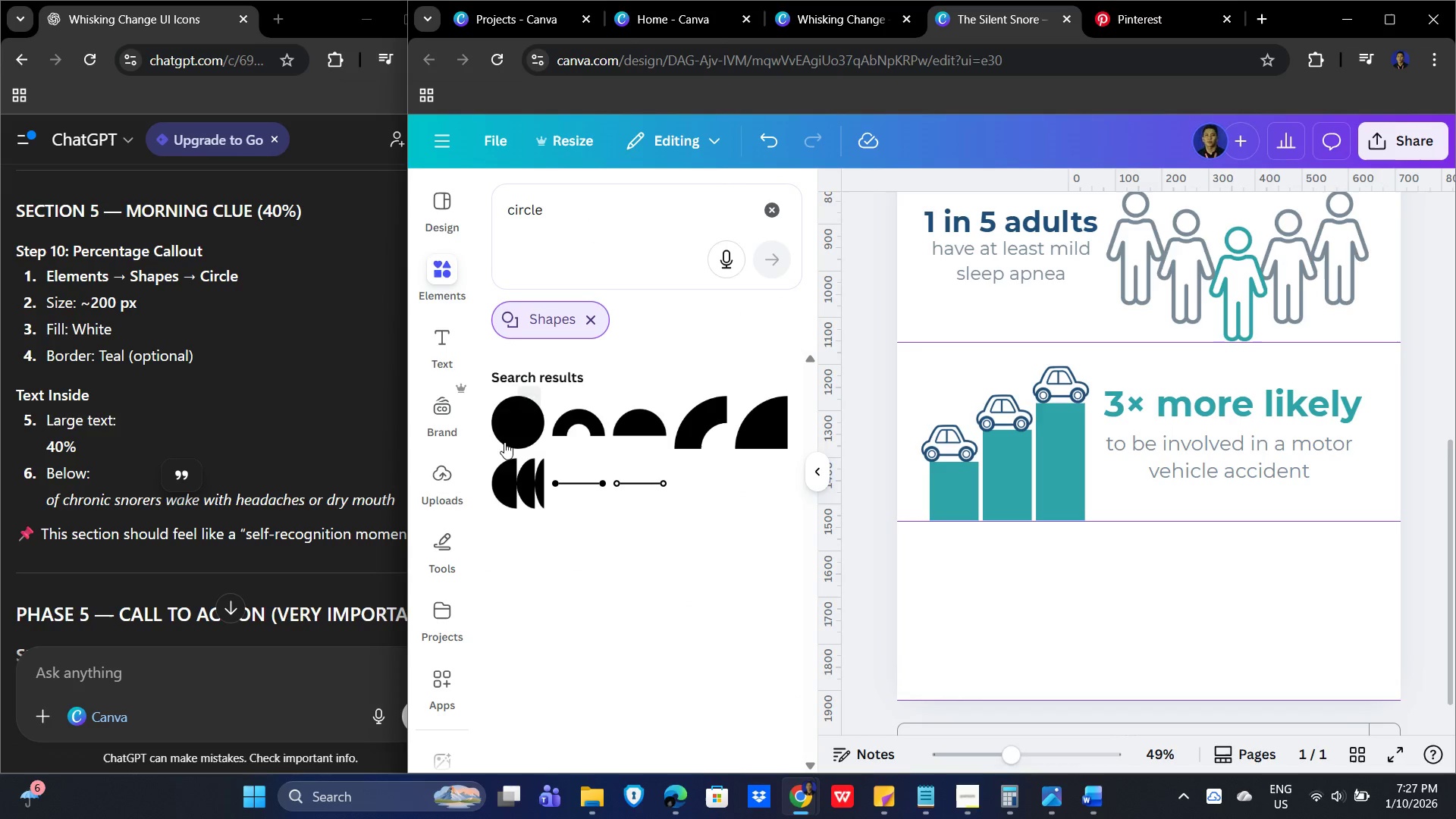 
left_click([515, 426])
 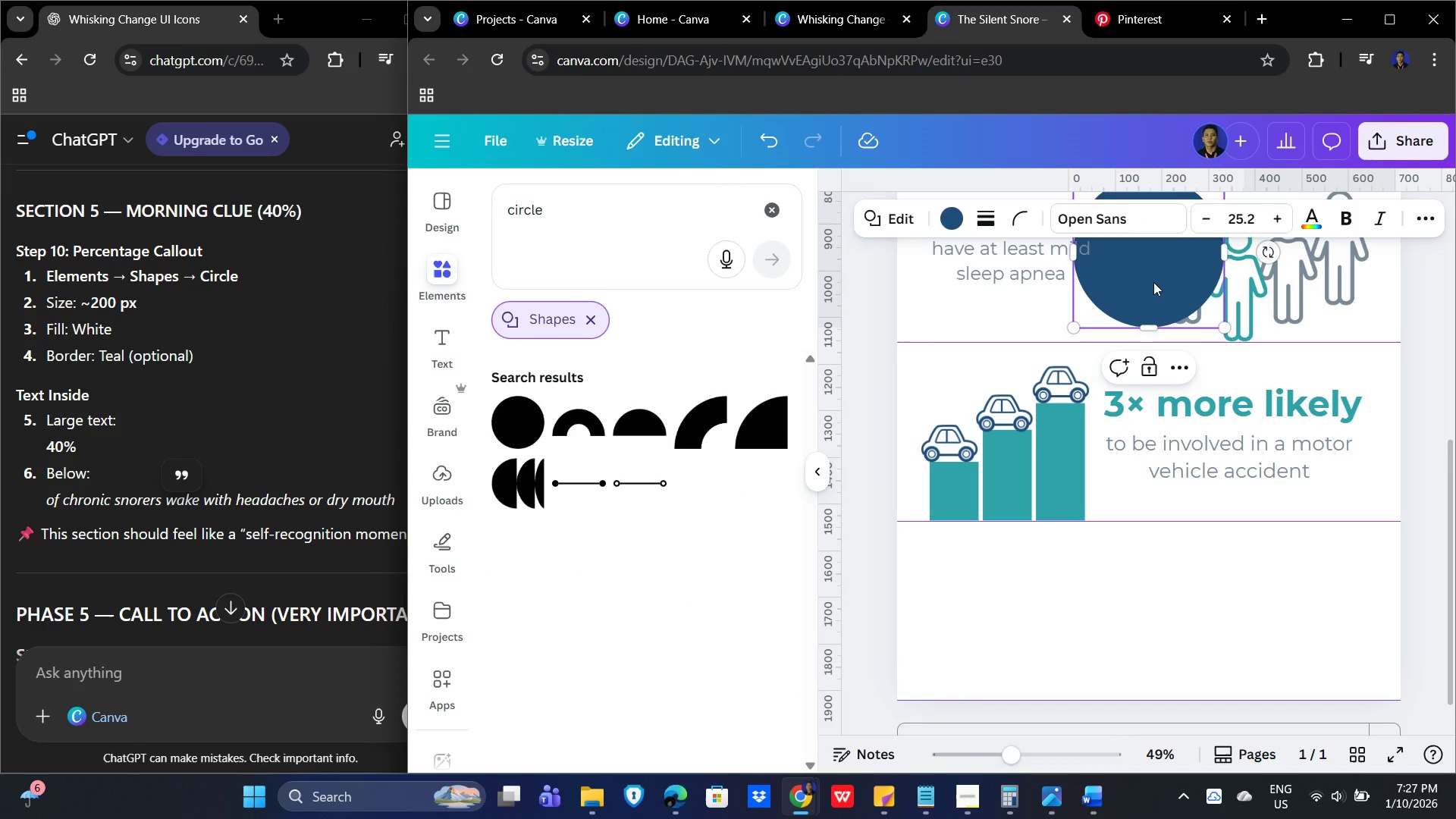 
left_click_drag(start_coordinate=[1155, 275], to_coordinate=[1301, 631])
 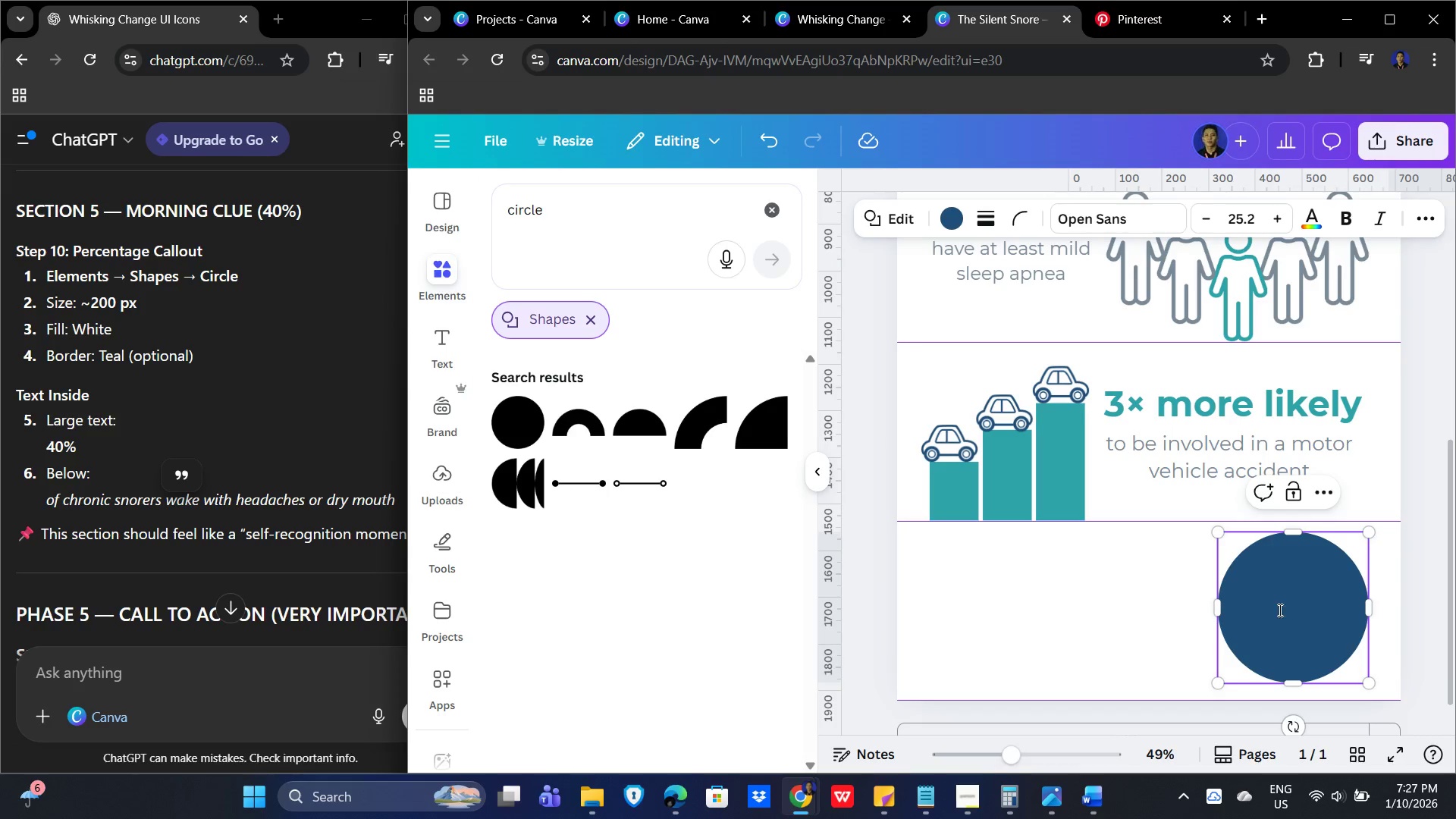 
left_click([1284, 598])
 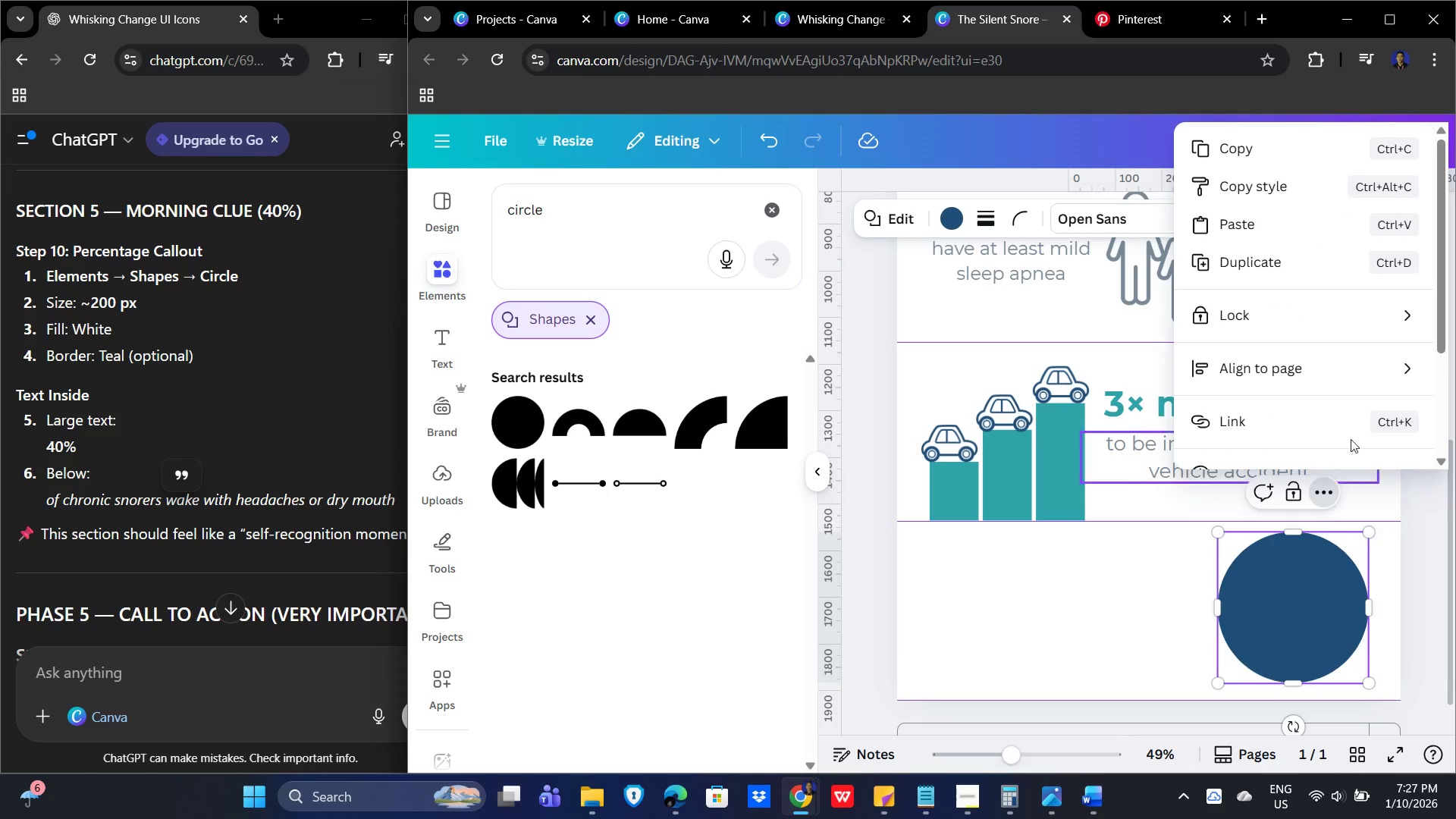 
left_click([1285, 598])
 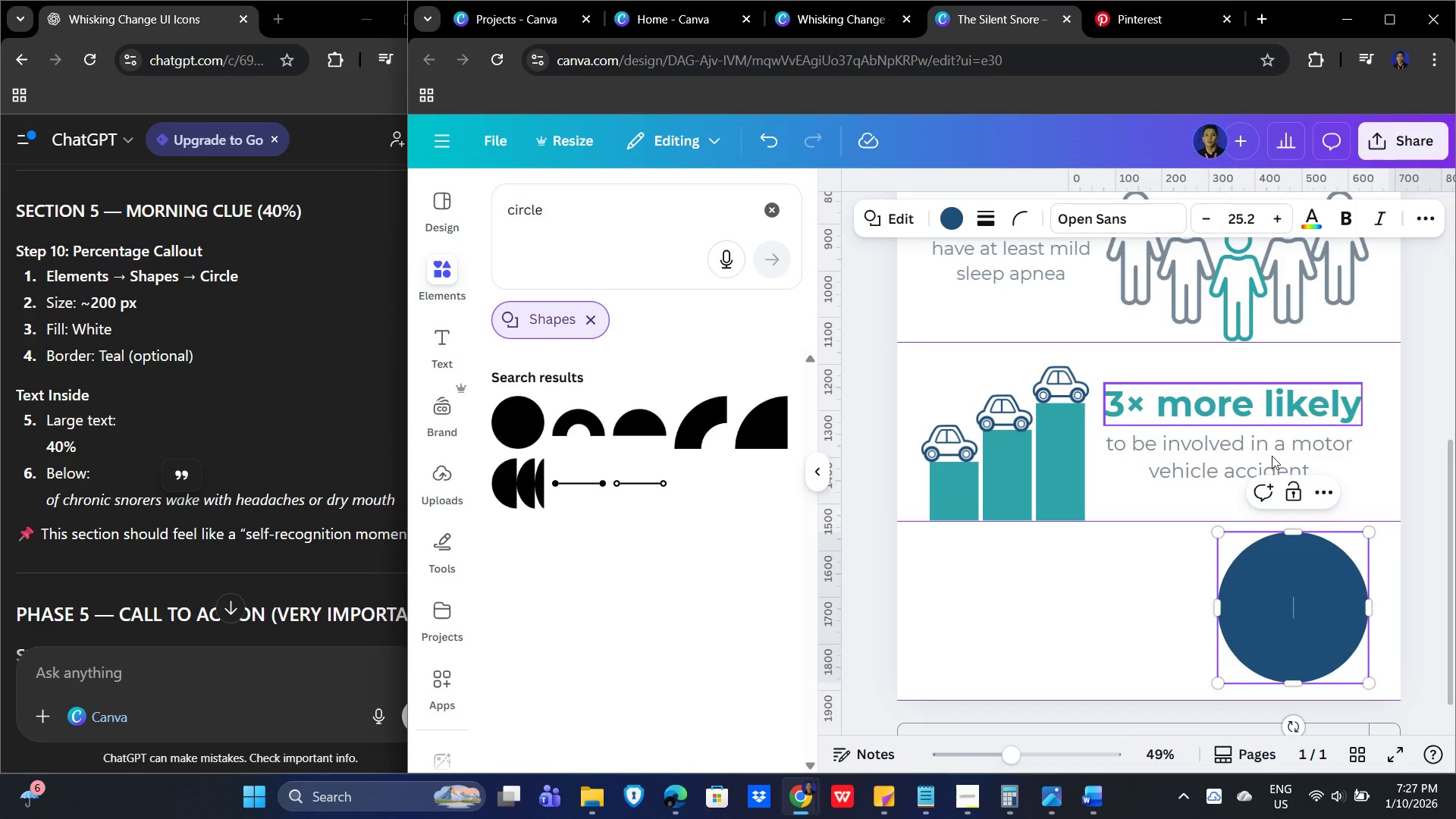 
left_click([1327, 569])
 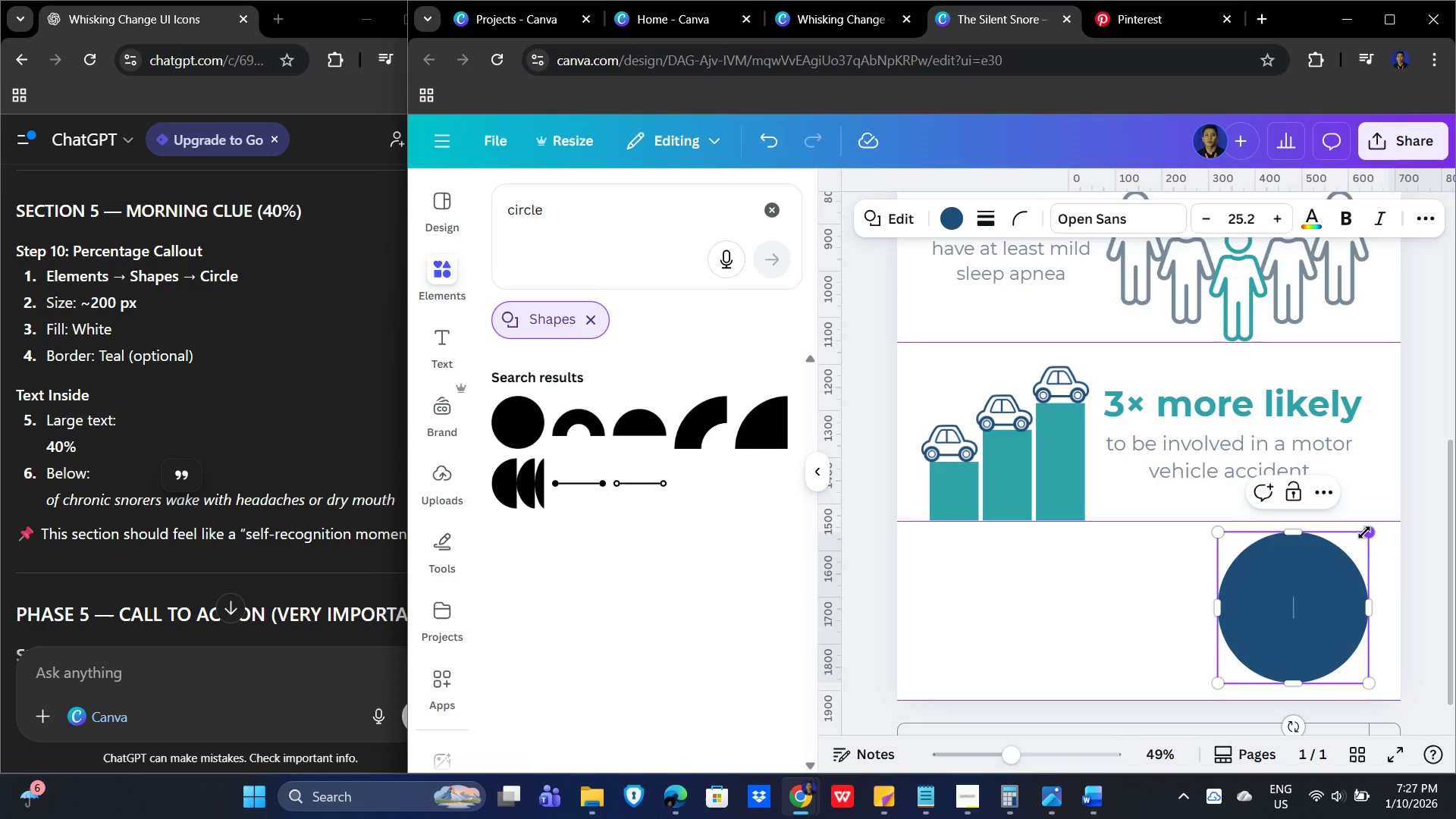 
left_click_drag(start_coordinate=[1367, 531], to_coordinate=[1304, 581])
 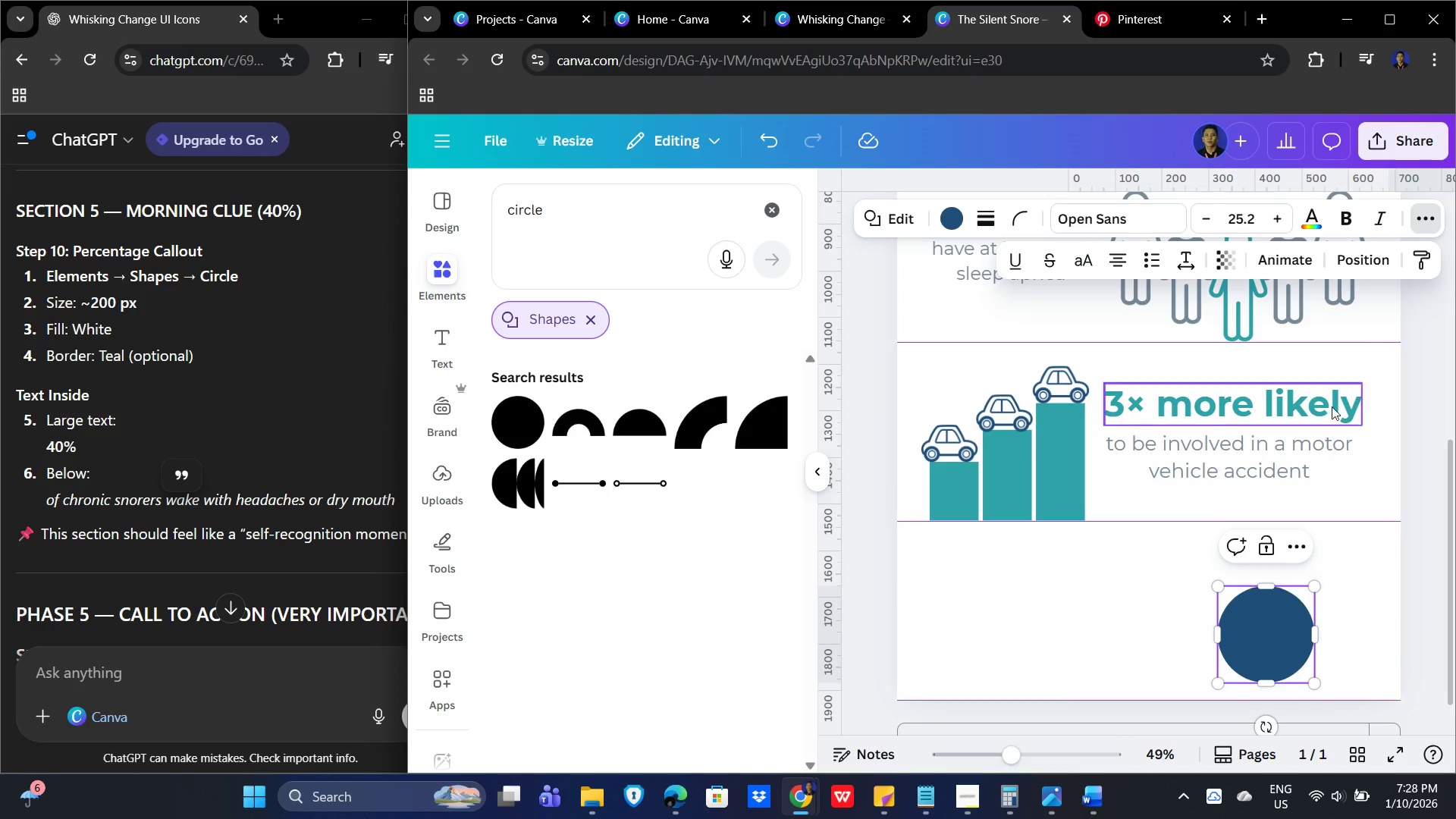 
left_click([1367, 262])
 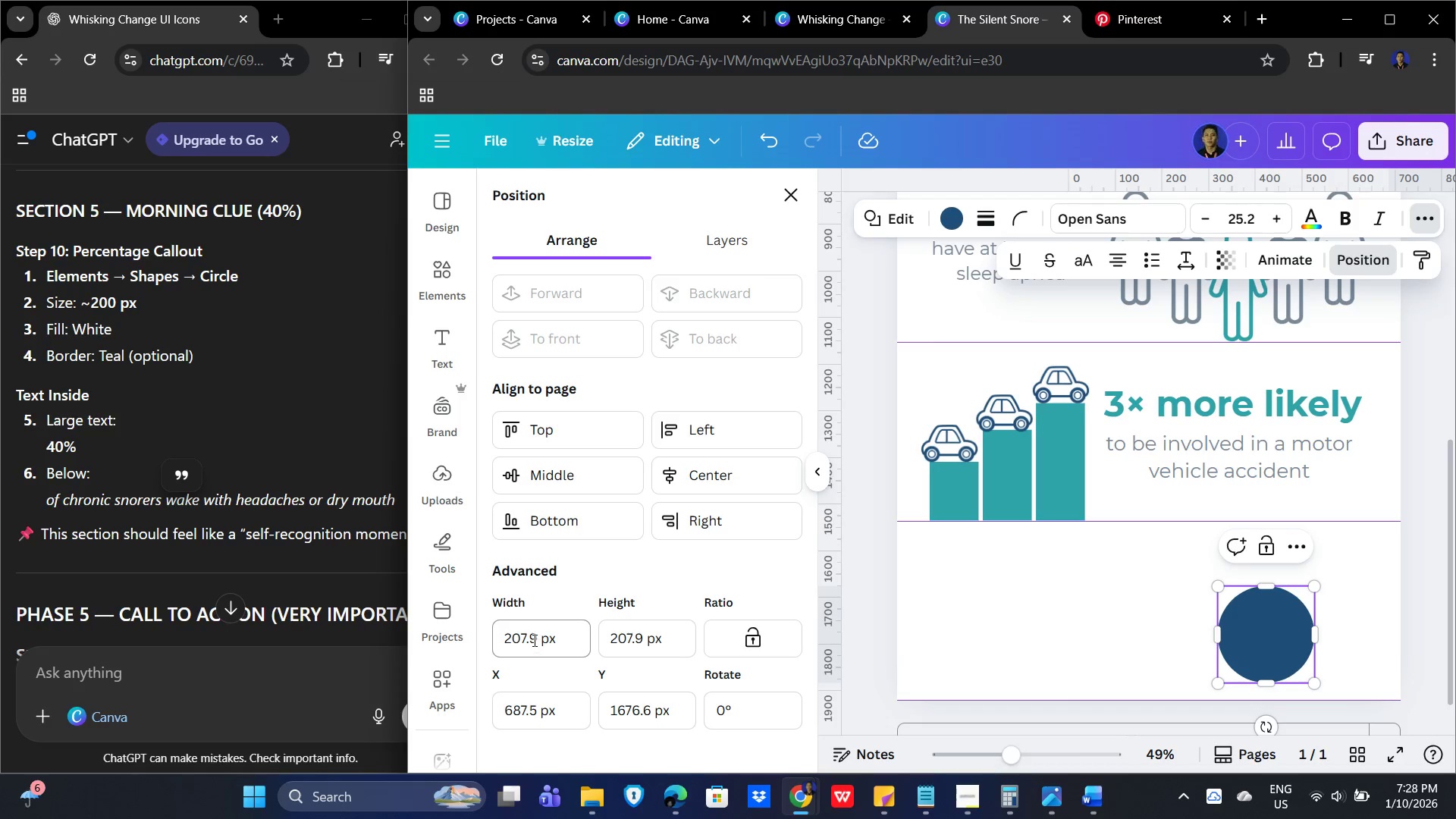 
left_click_drag(start_coordinate=[566, 639], to_coordinate=[482, 631])
 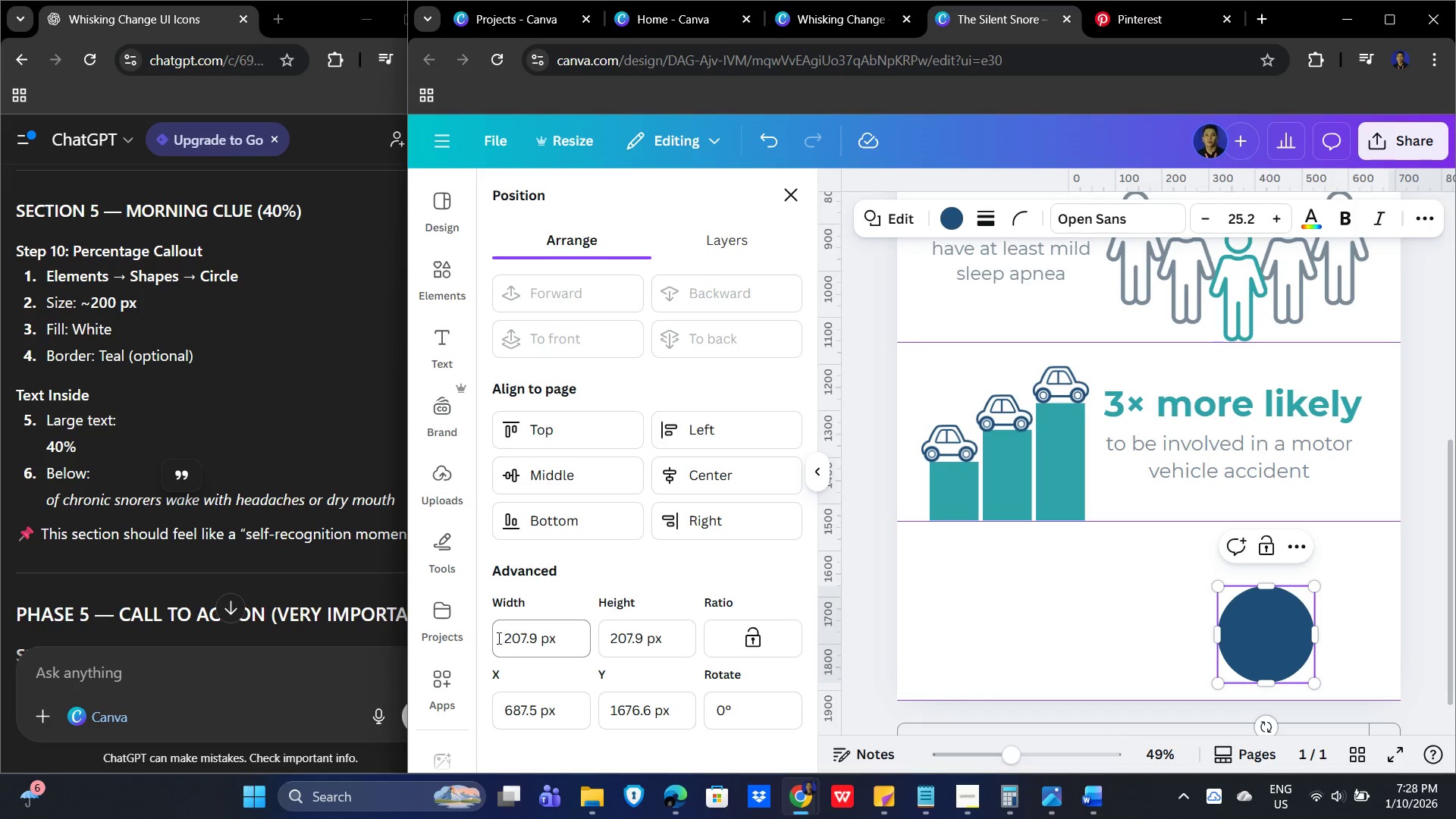 
left_click_drag(start_coordinate=[497, 638], to_coordinate=[595, 640])
 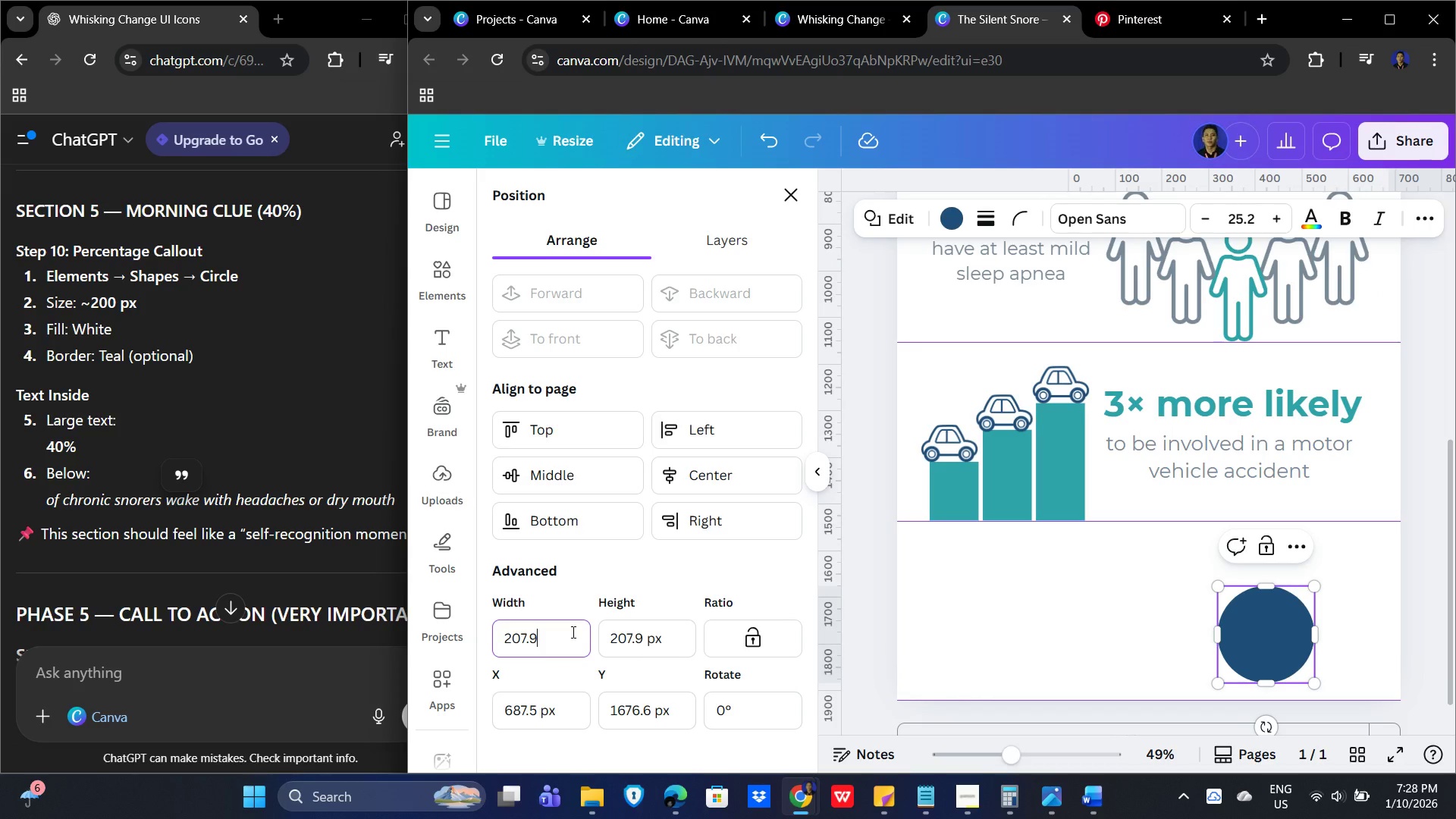 
hold_key(key=Backspace, duration=0.98)
 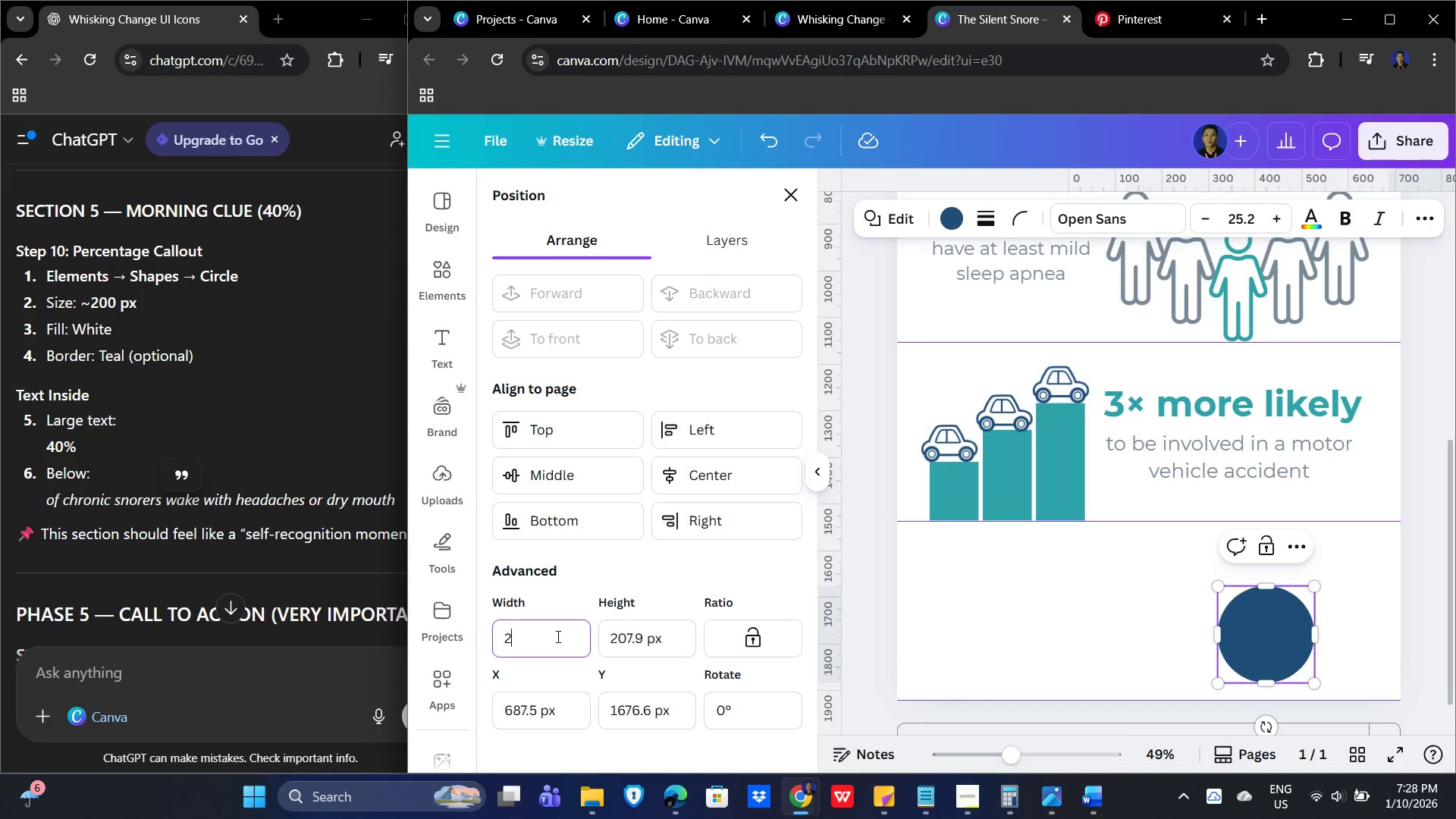 
key(Numpad2)
 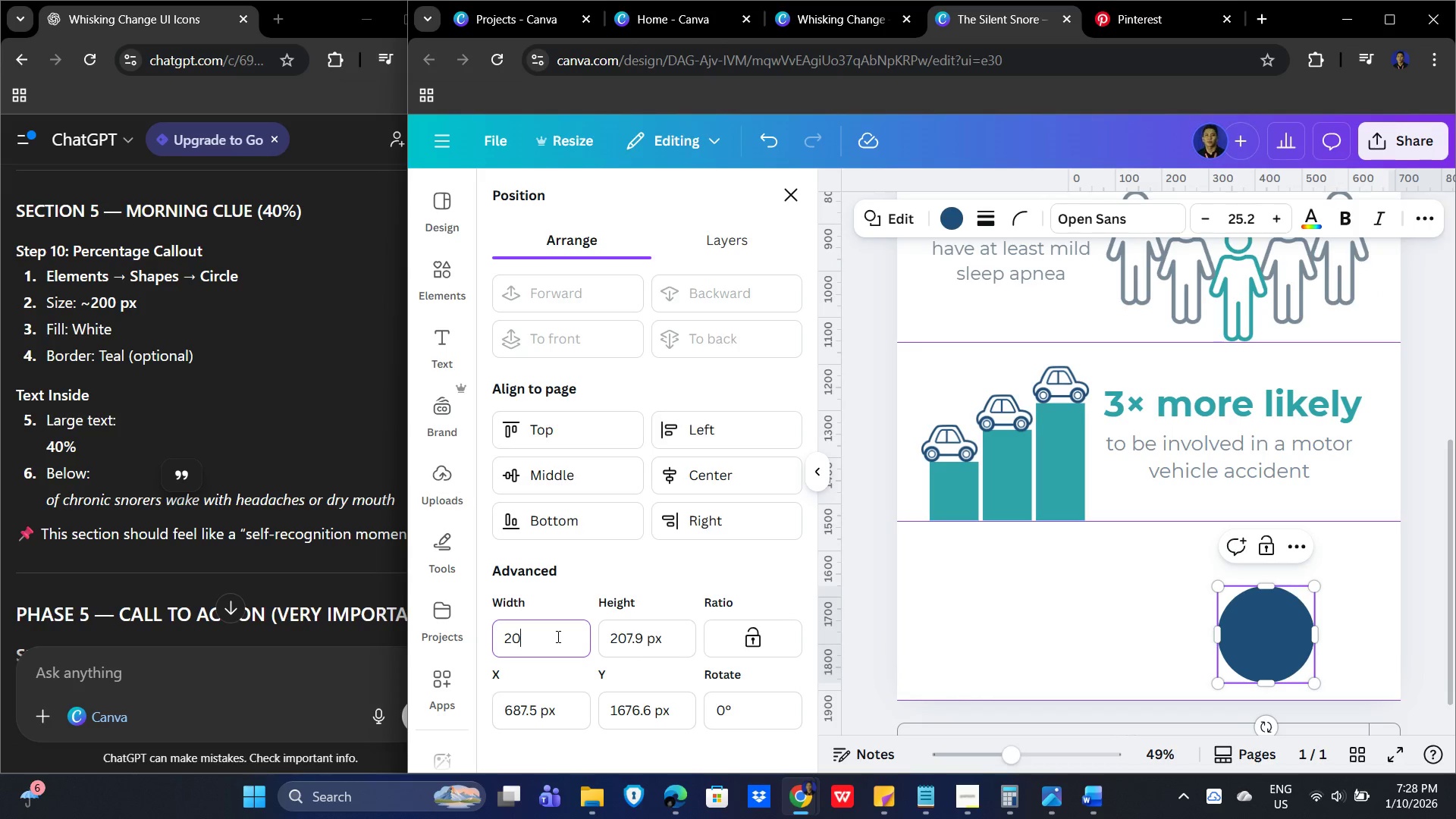 
key(Numpad0)
 